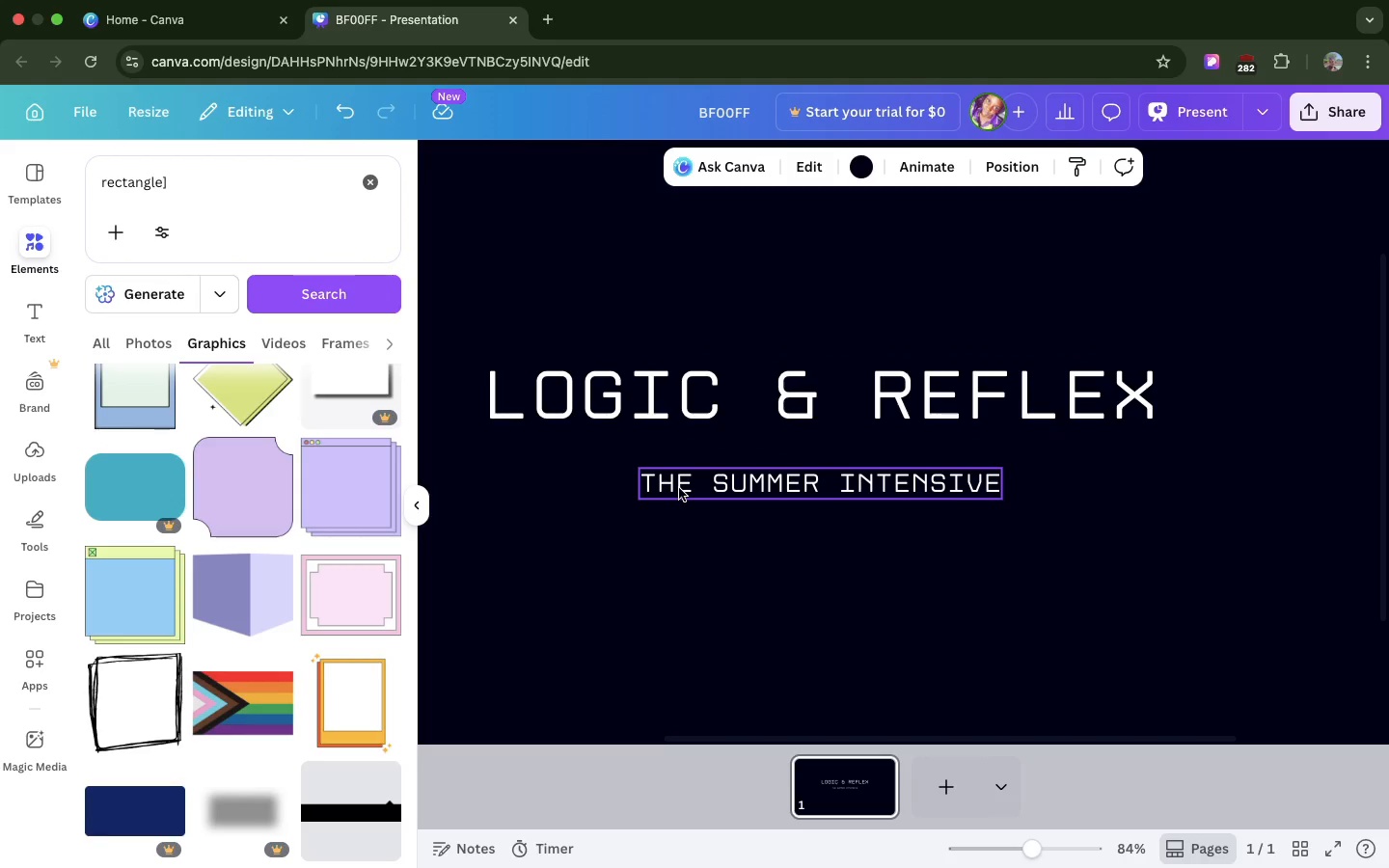 
left_click([679, 488])
 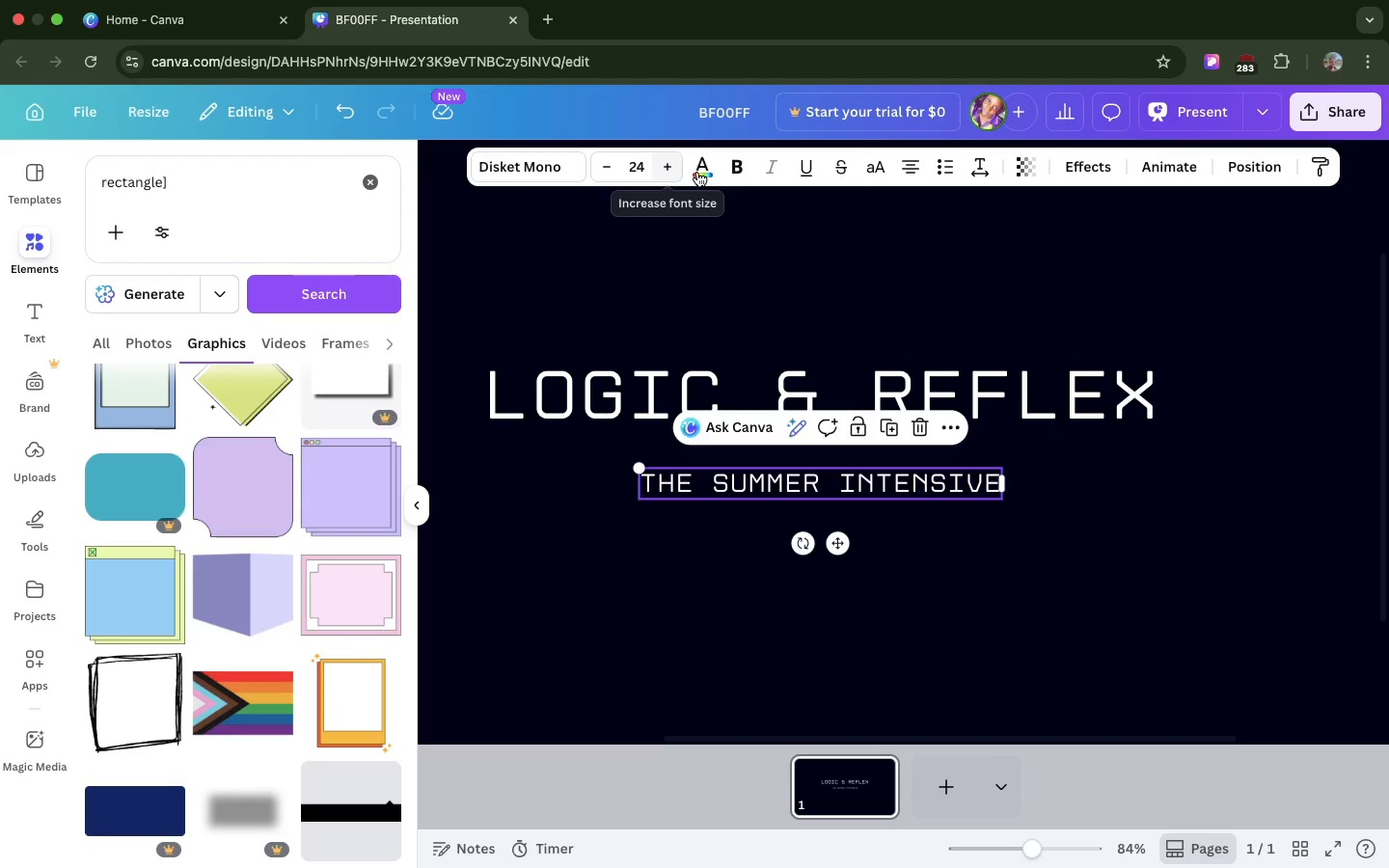 
left_click([697, 172])
 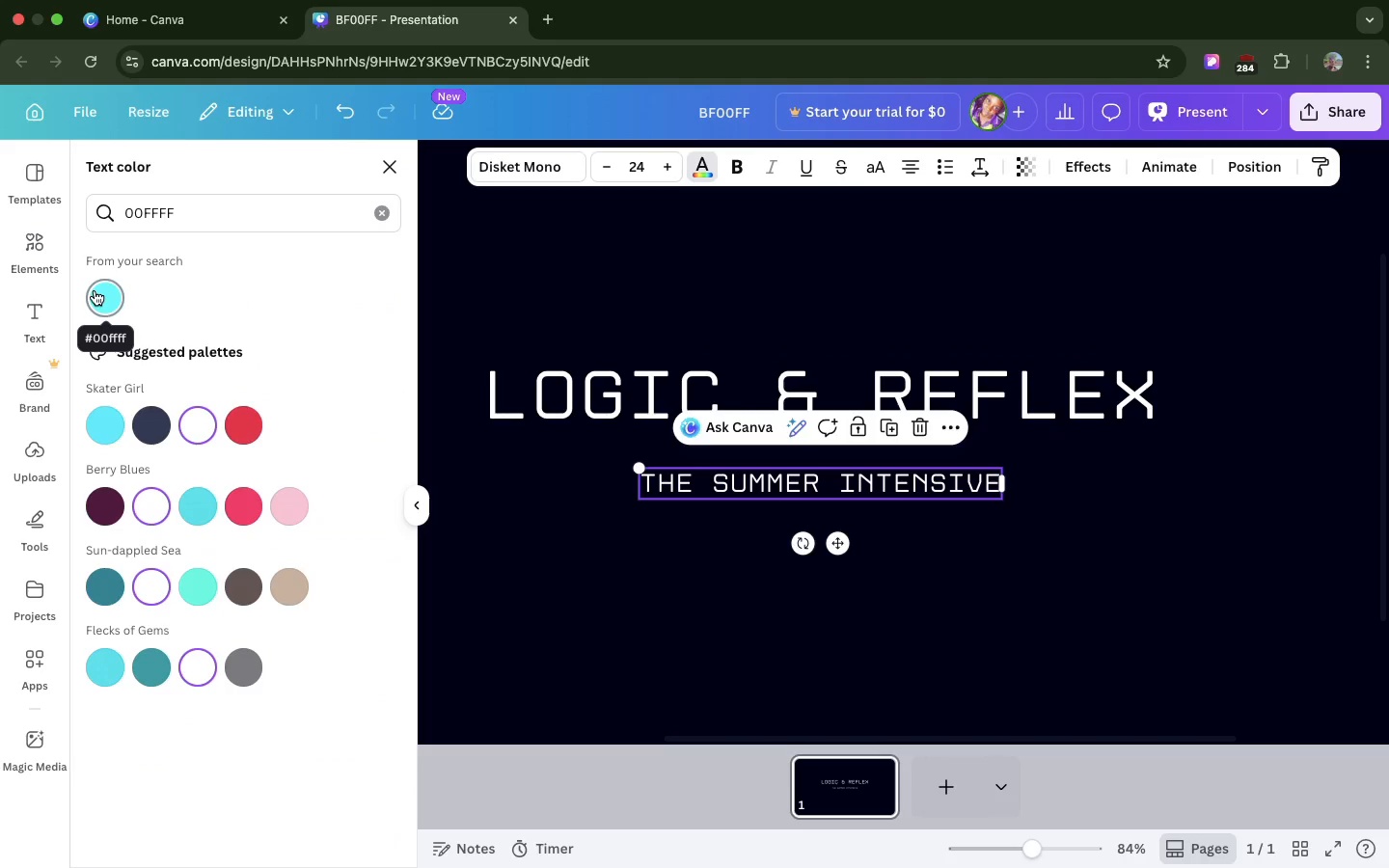 
left_click([95, 290])
 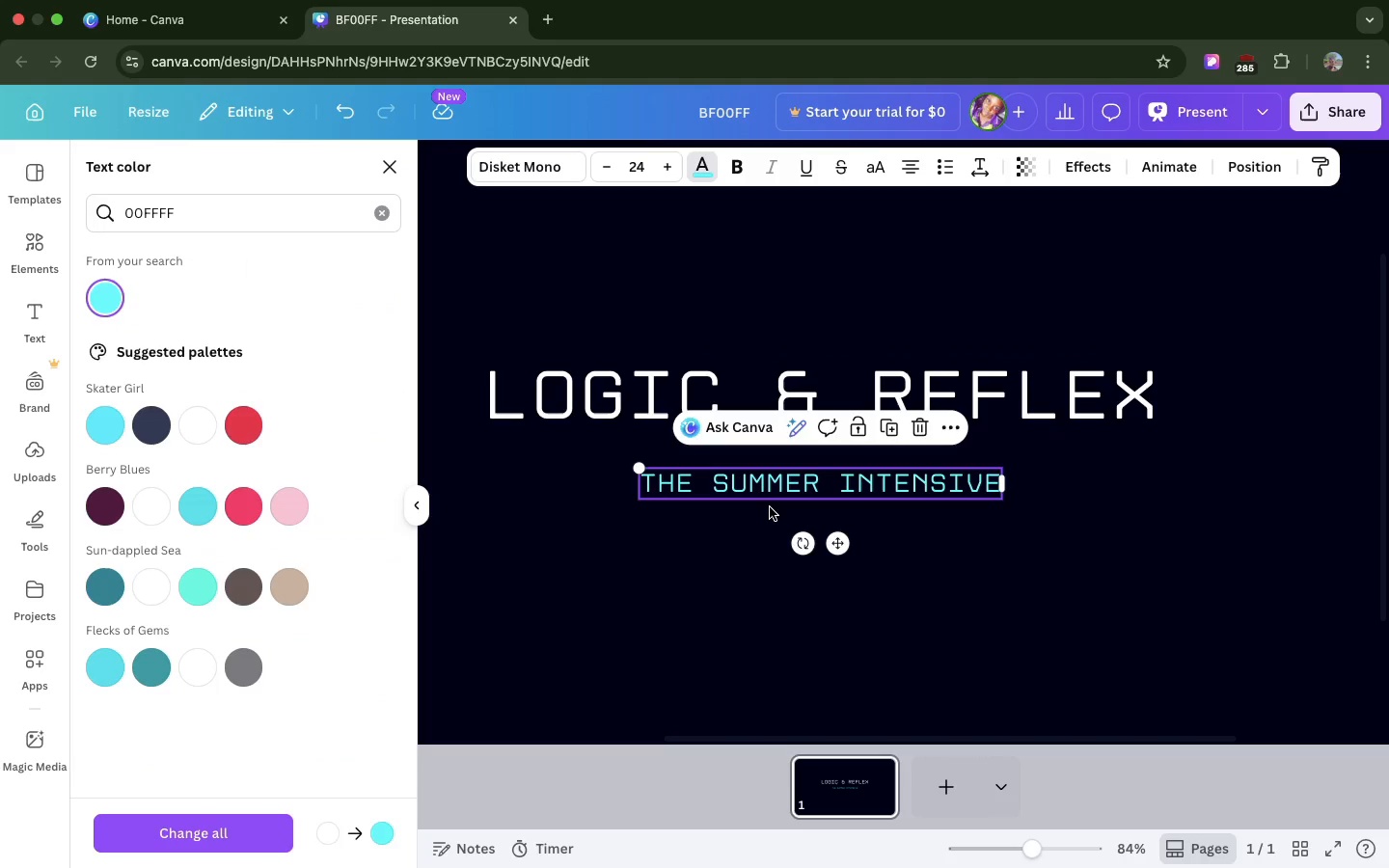 
left_click([770, 507])
 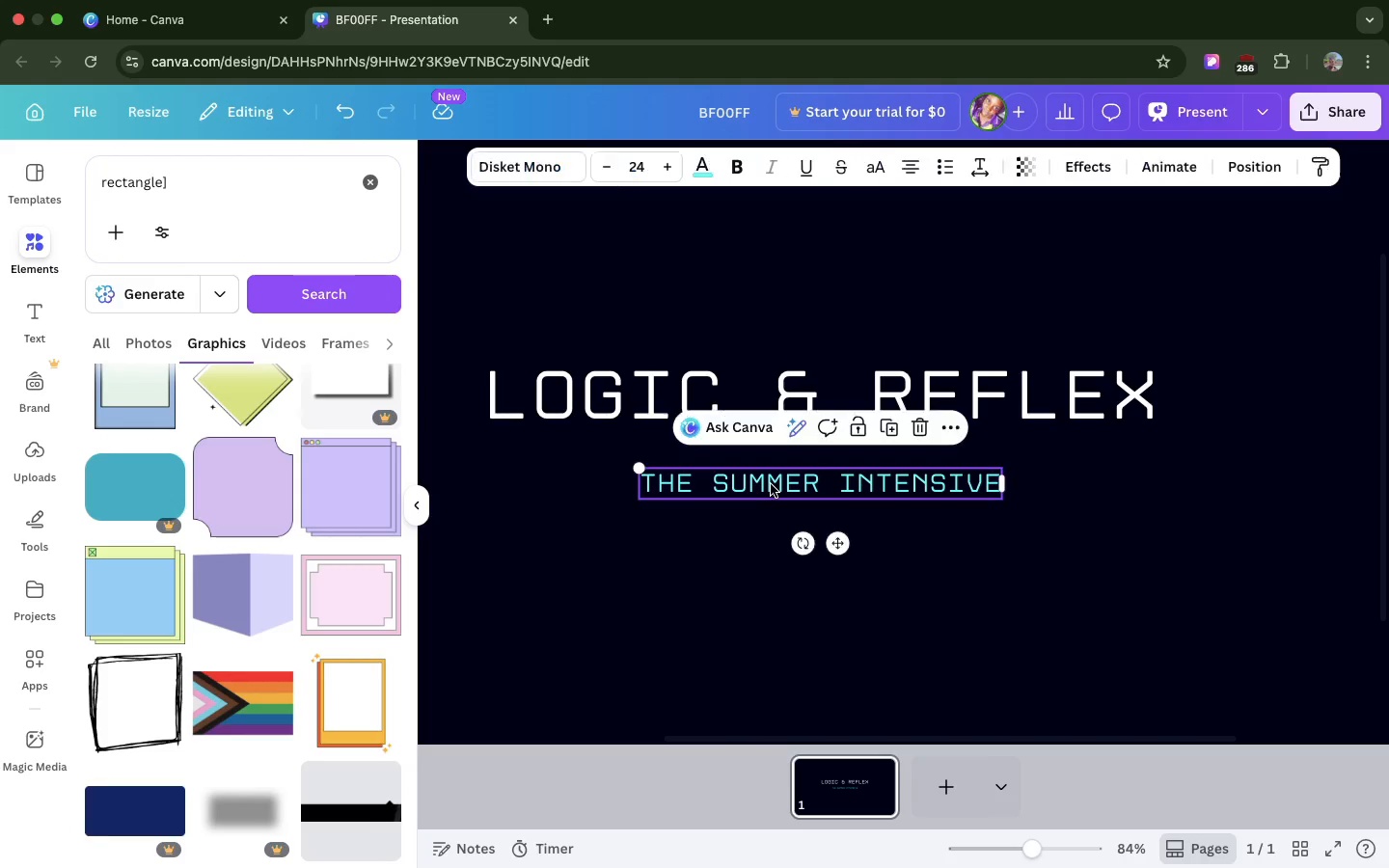 
left_click_drag(start_coordinate=[771, 484], to_coordinate=[773, 466])
 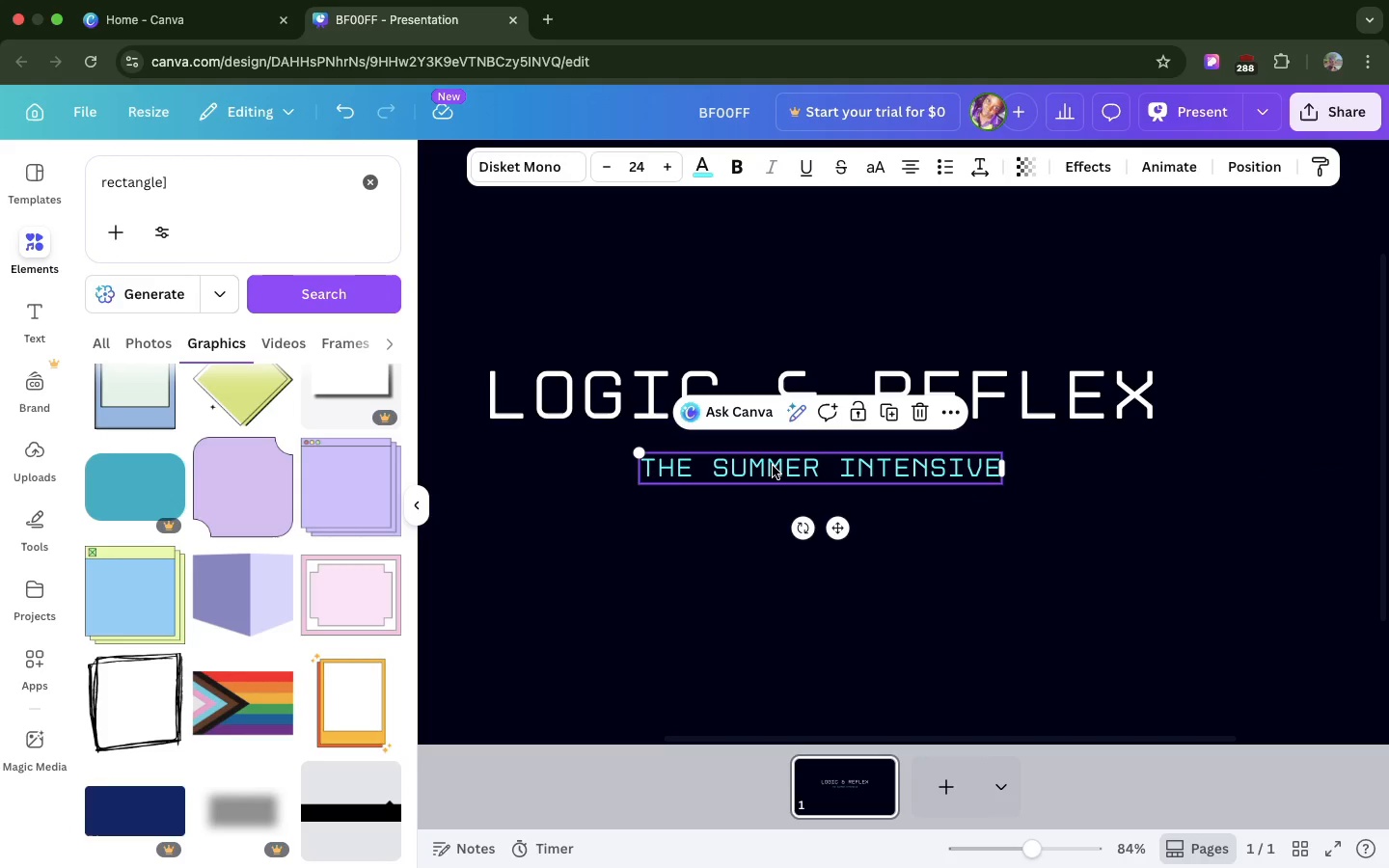 
wait(6.49)
 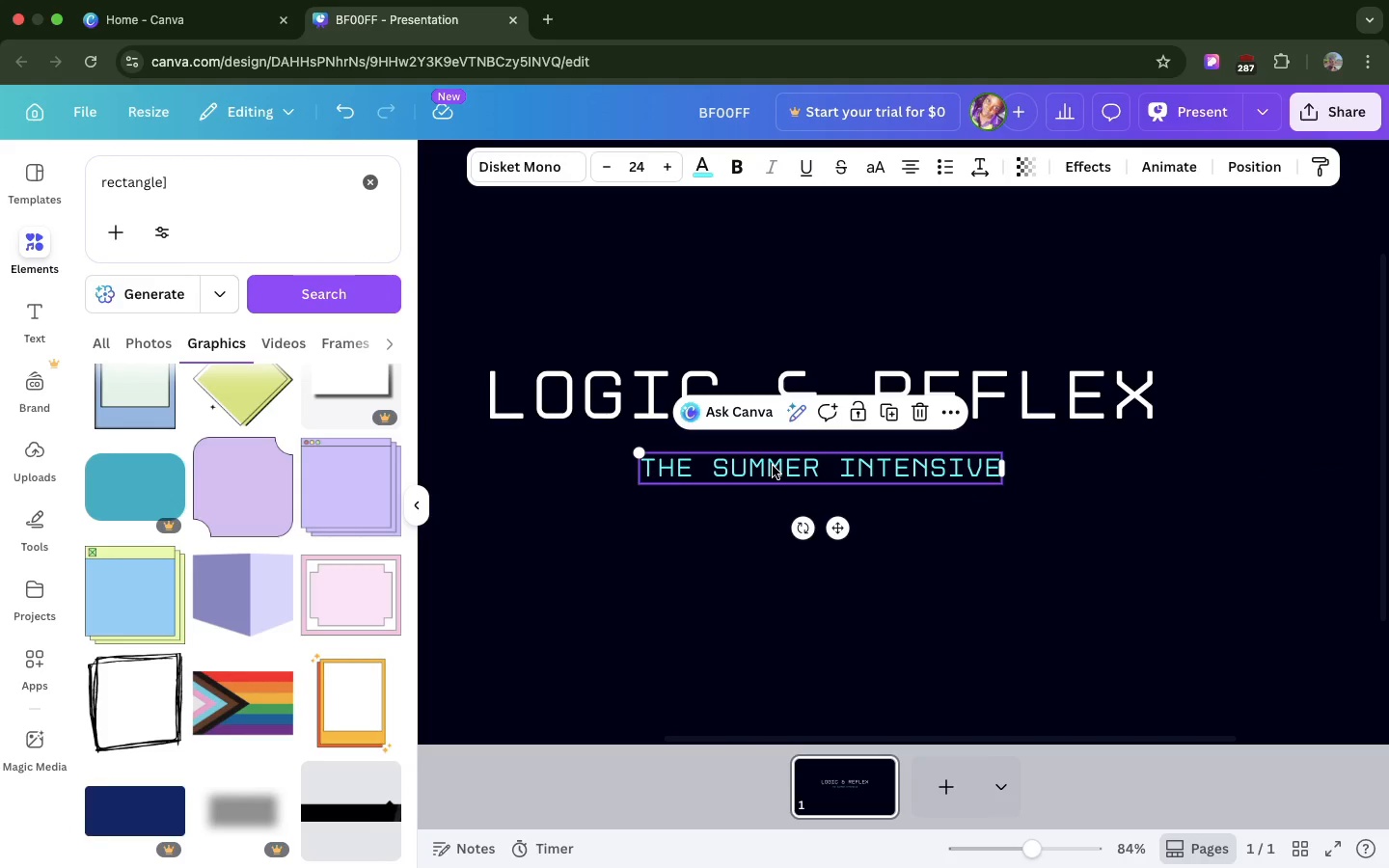 
key(Meta+D)
 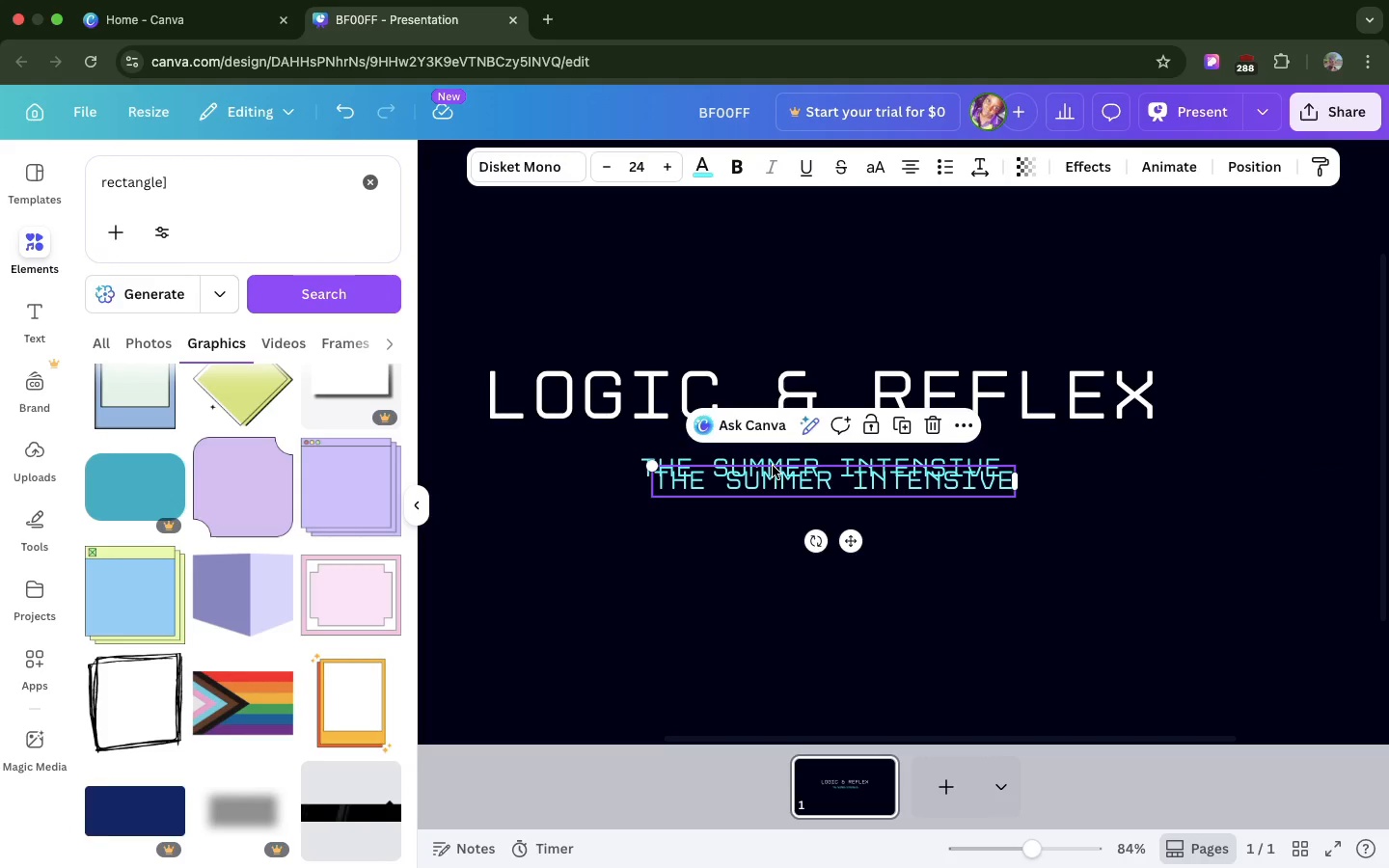 
left_click_drag(start_coordinate=[773, 466], to_coordinate=[770, 507])
 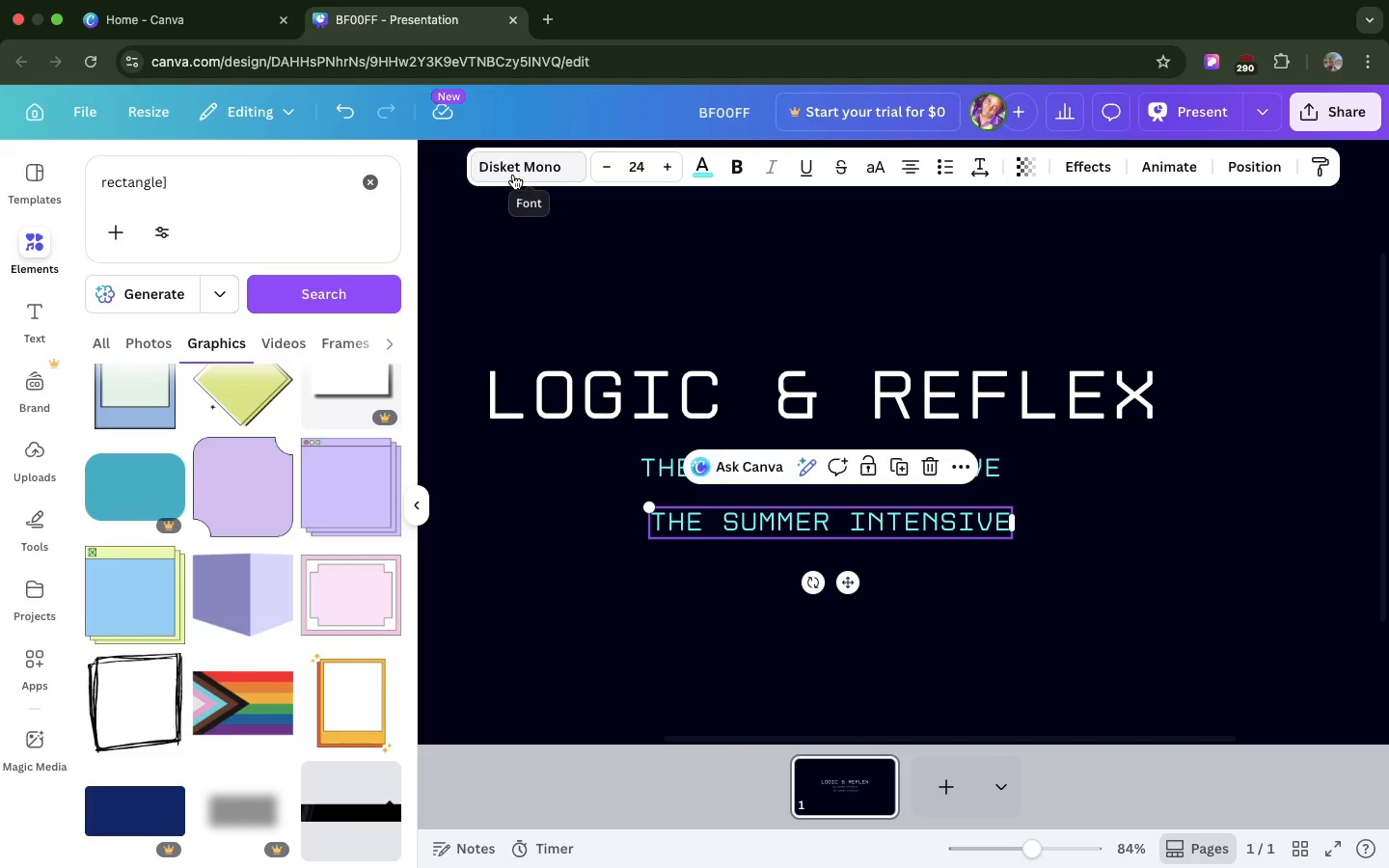 
left_click([513, 175])
 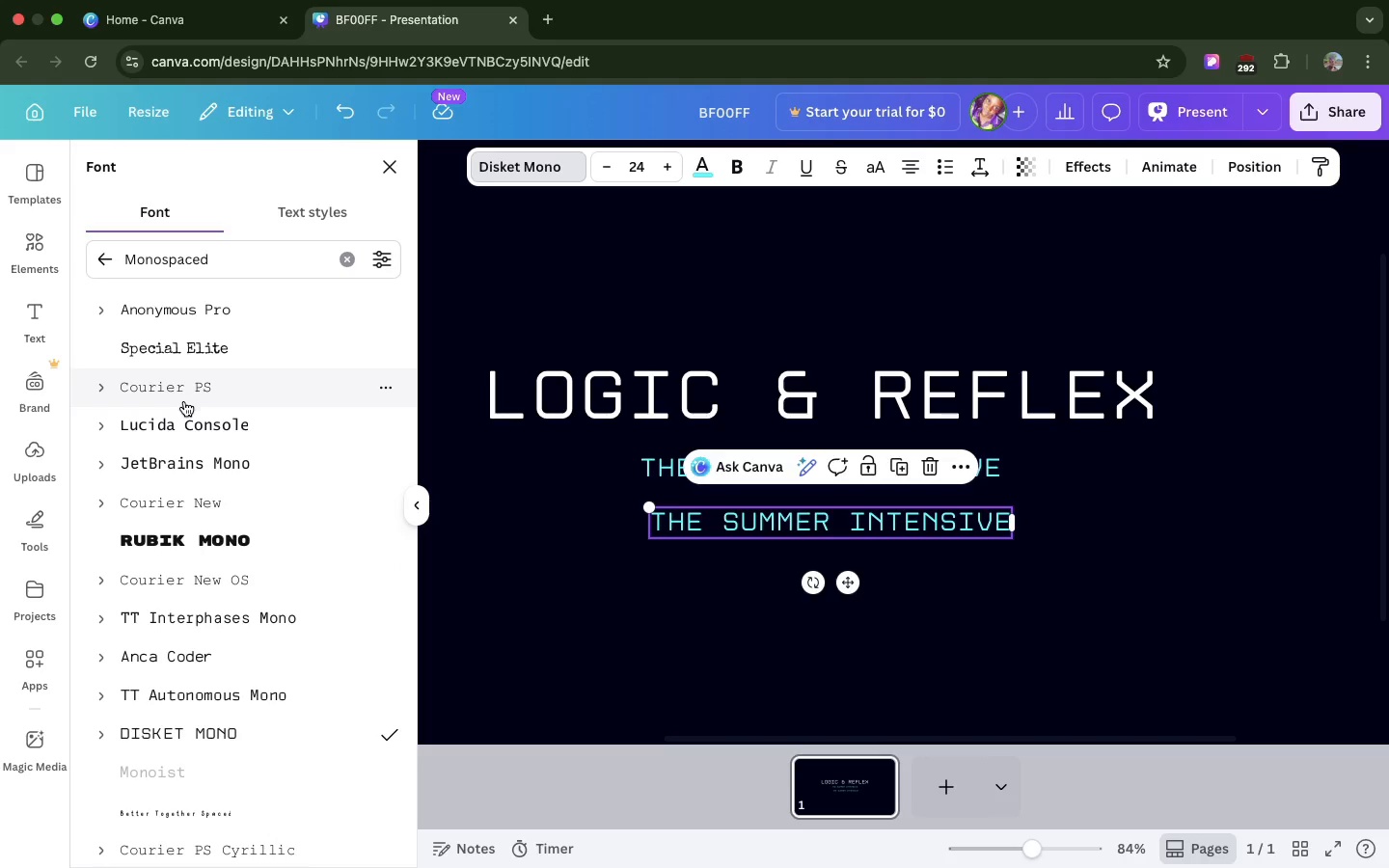 
left_click([181, 410])
 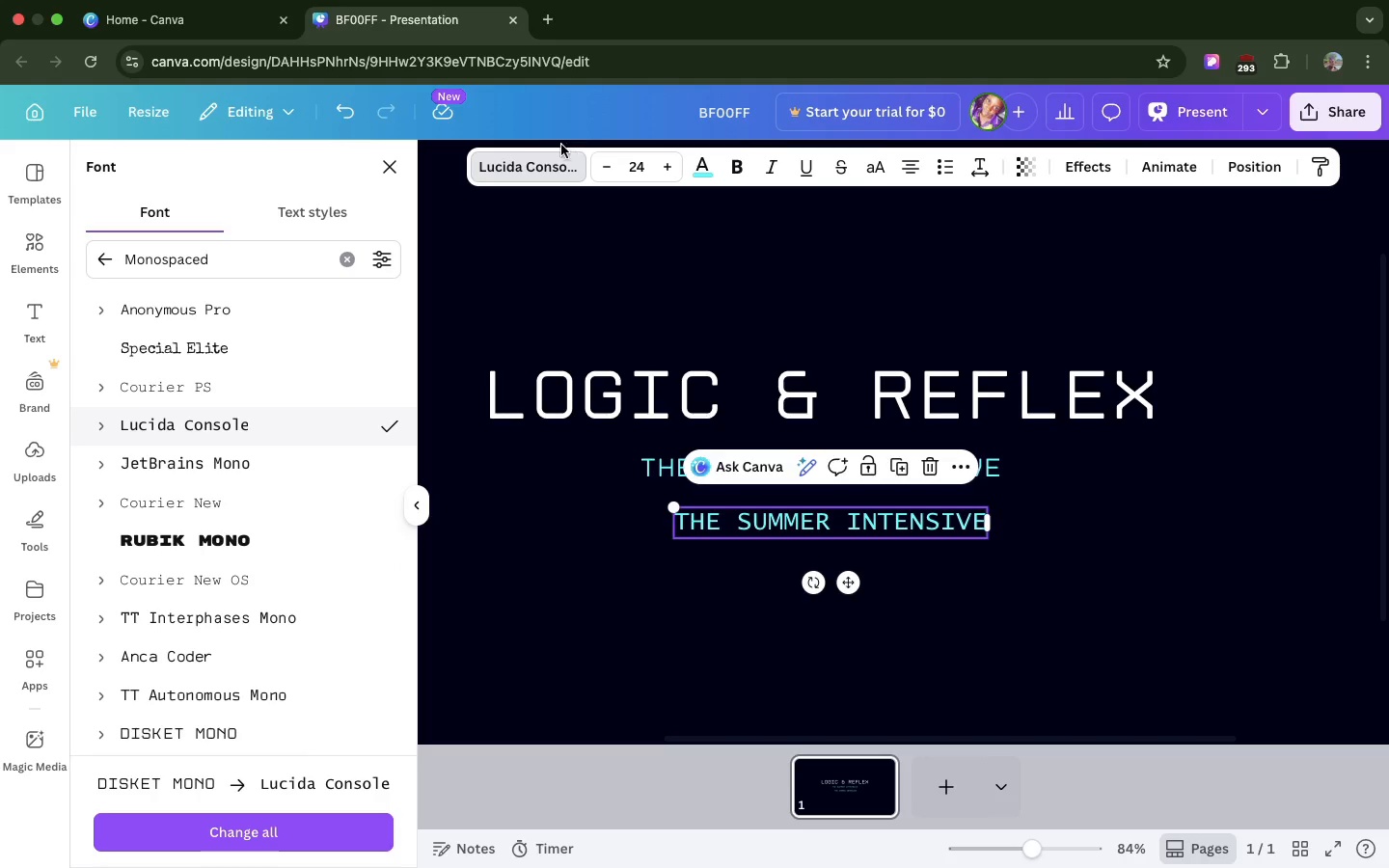 
left_click([555, 155])
 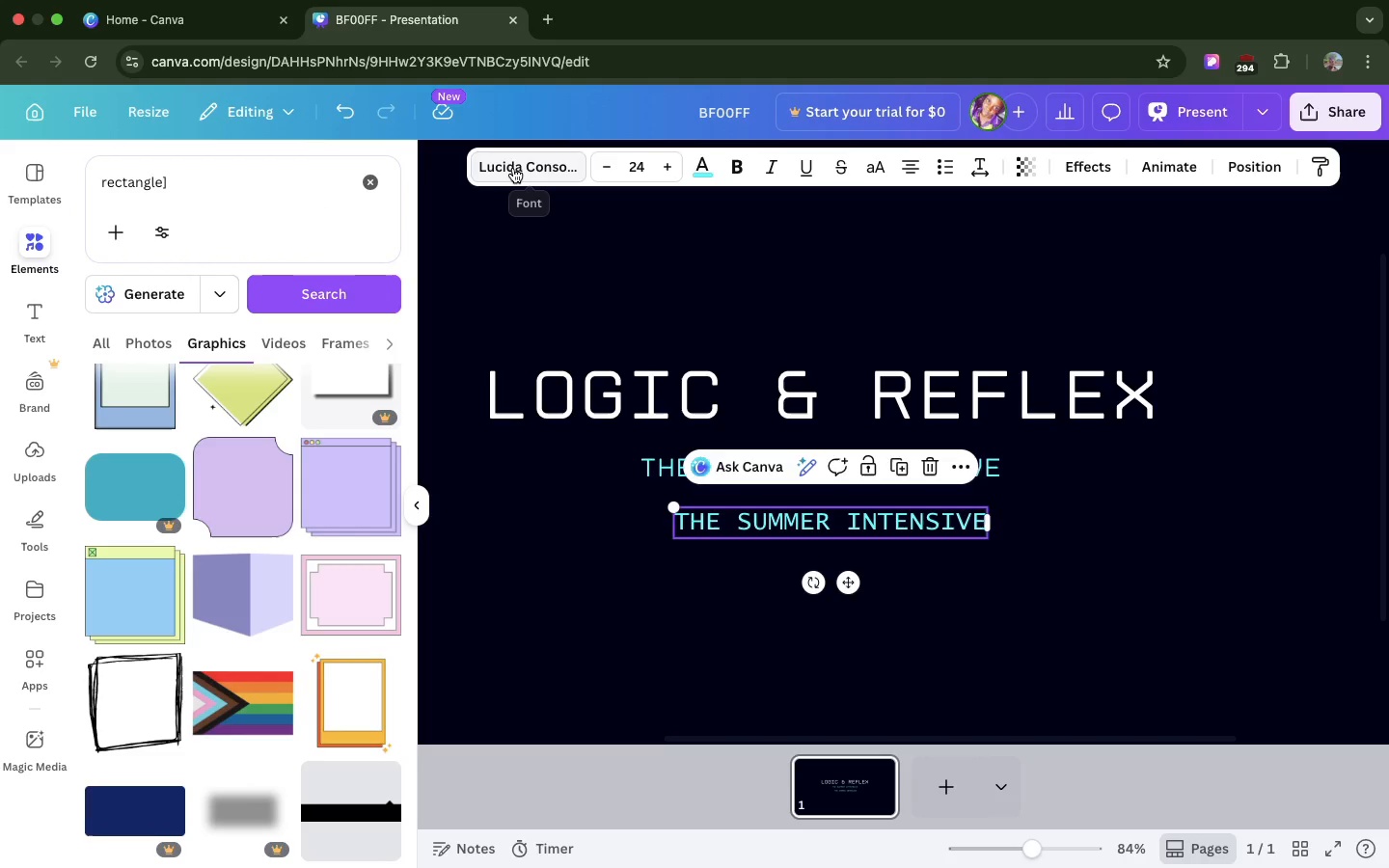 
left_click([513, 168])
 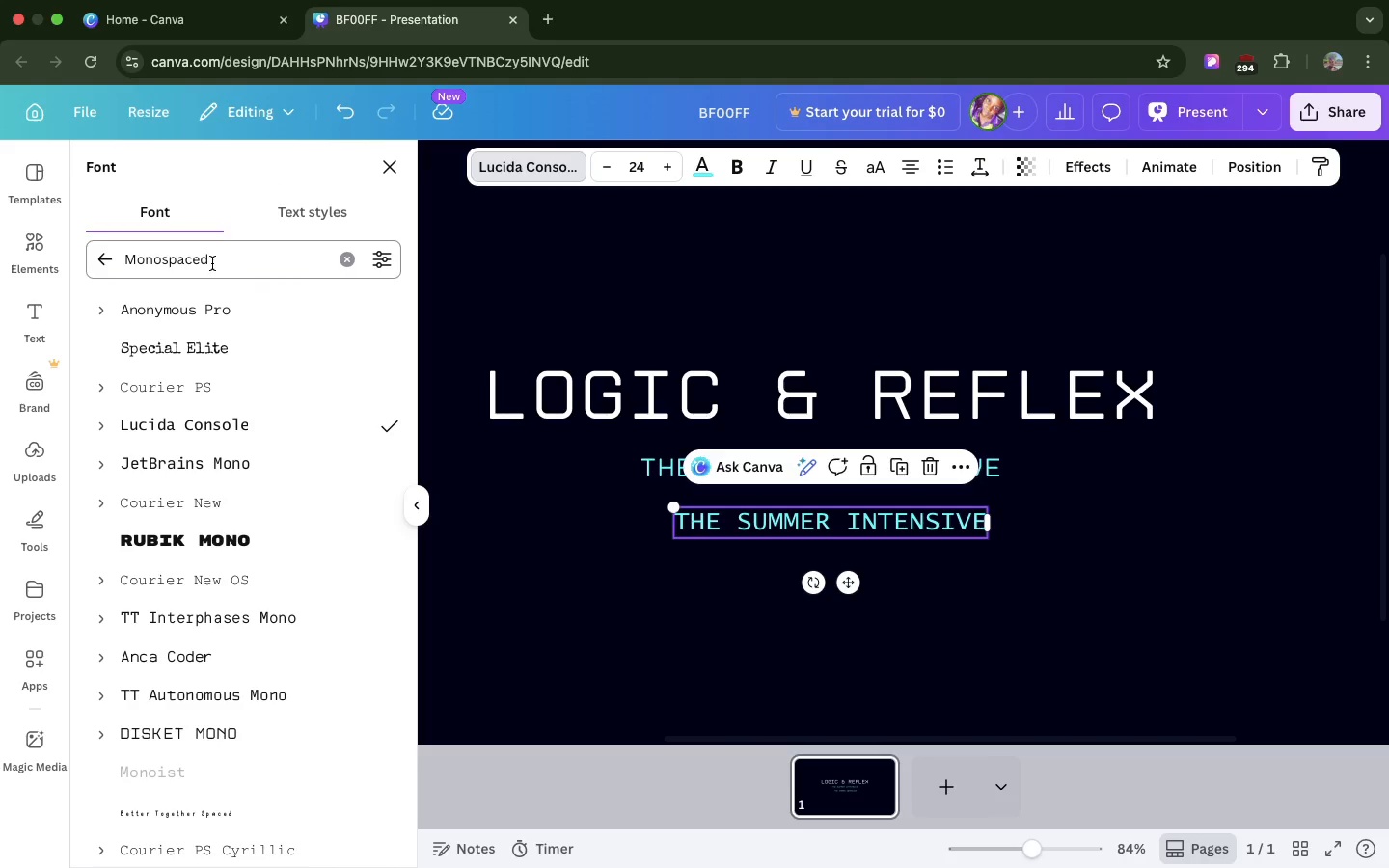 
double_click([212, 263])
 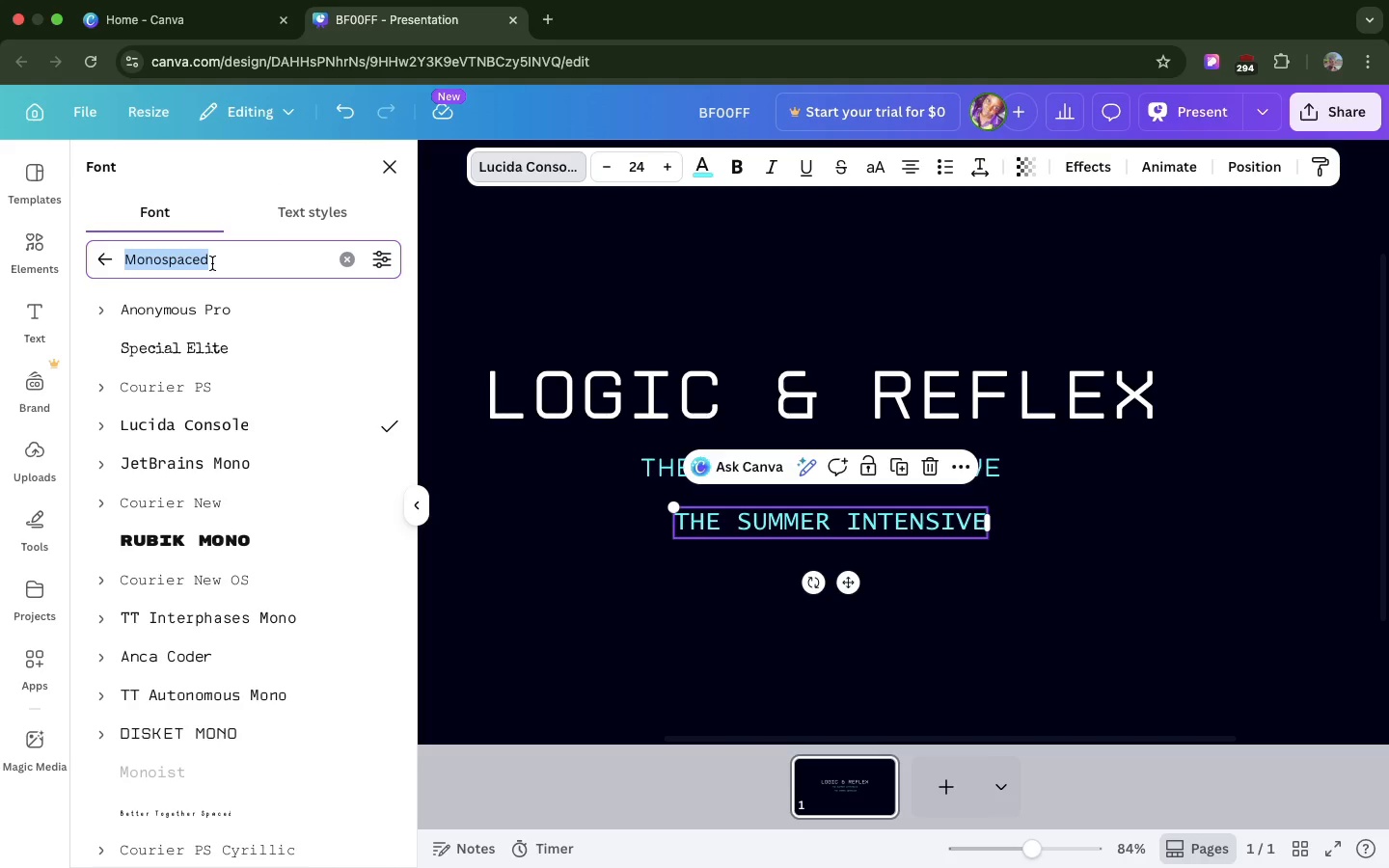 
triple_click([212, 263])
 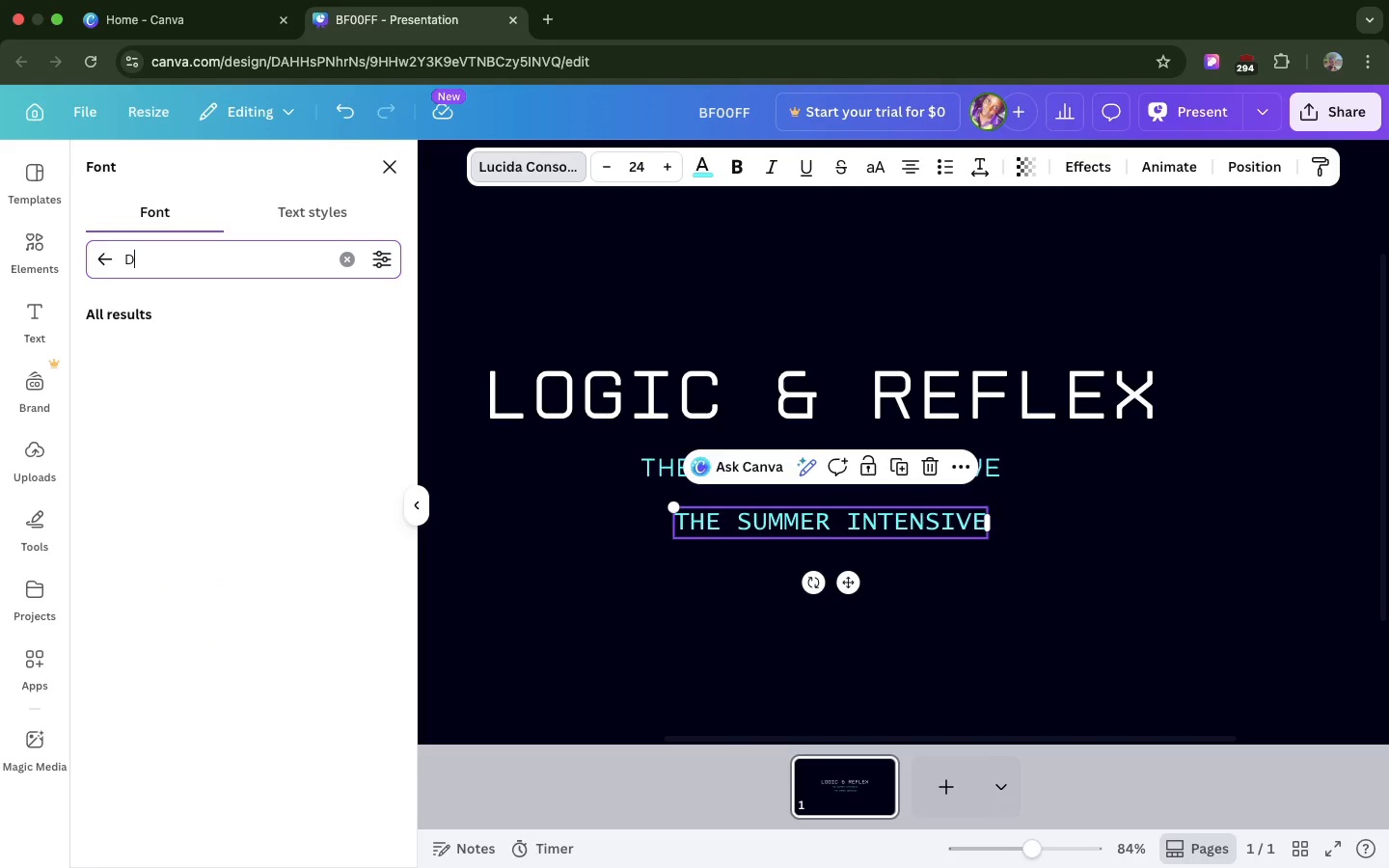 
type(DM )
 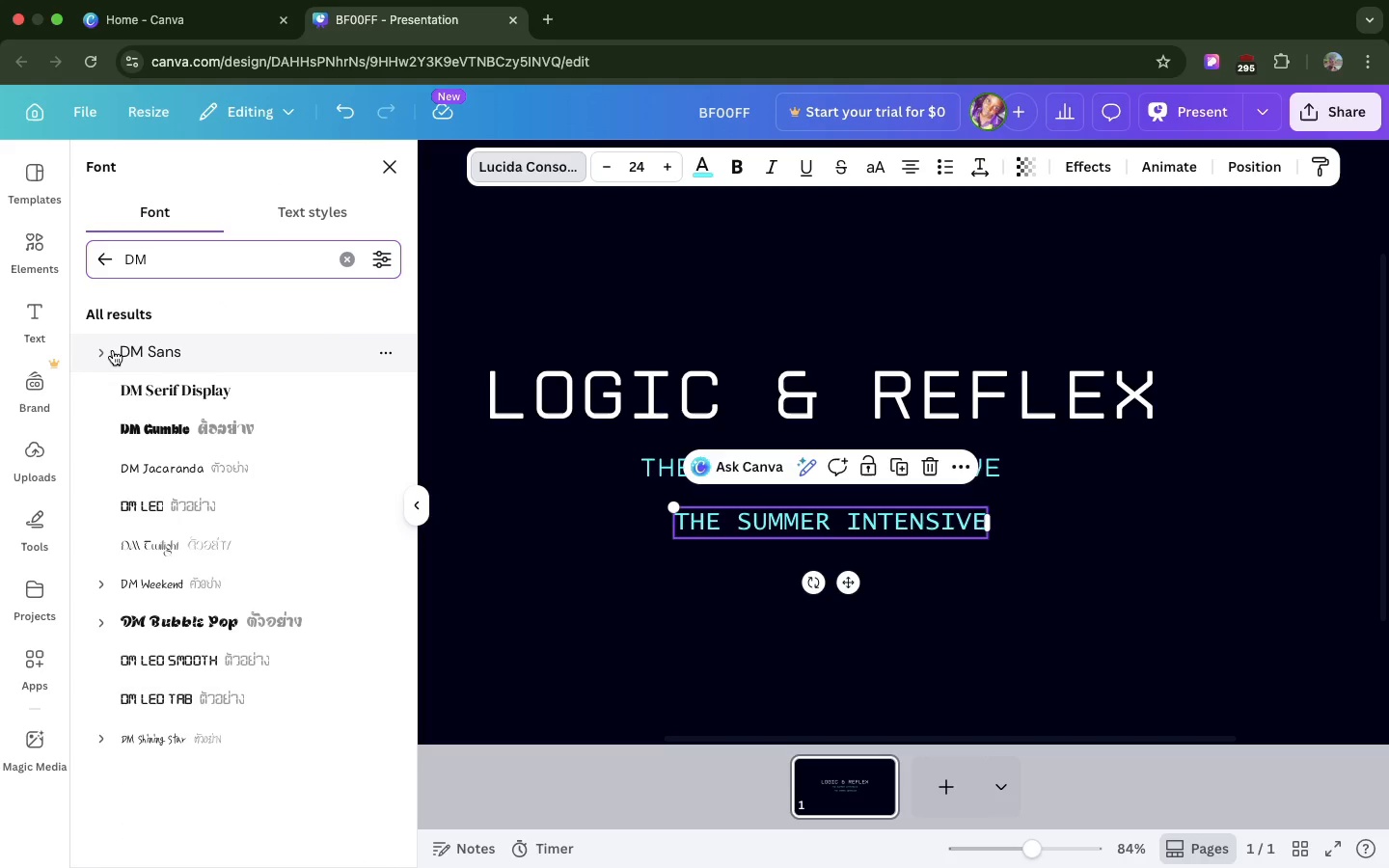 
left_click([113, 350])
 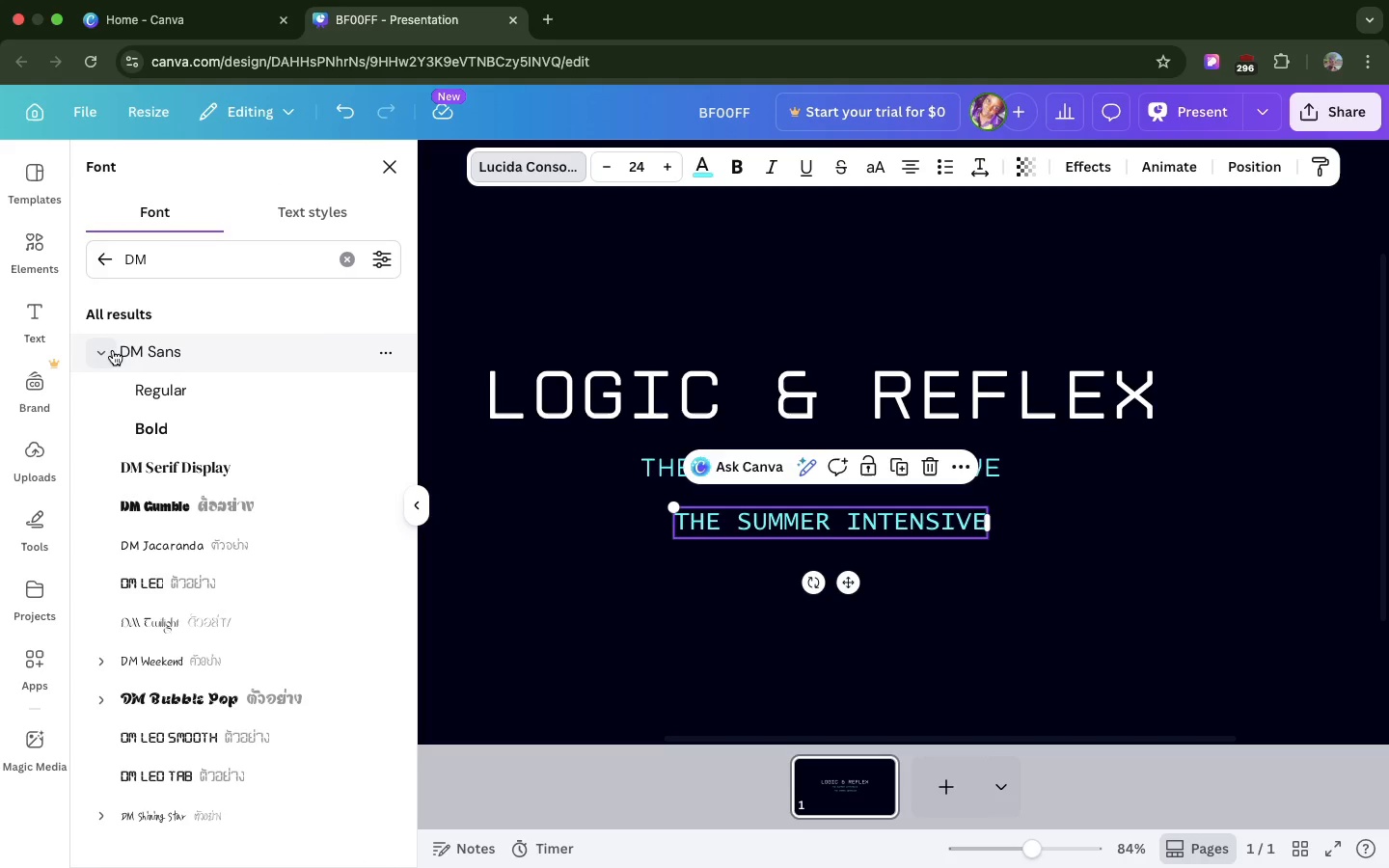 
left_click([113, 350])
 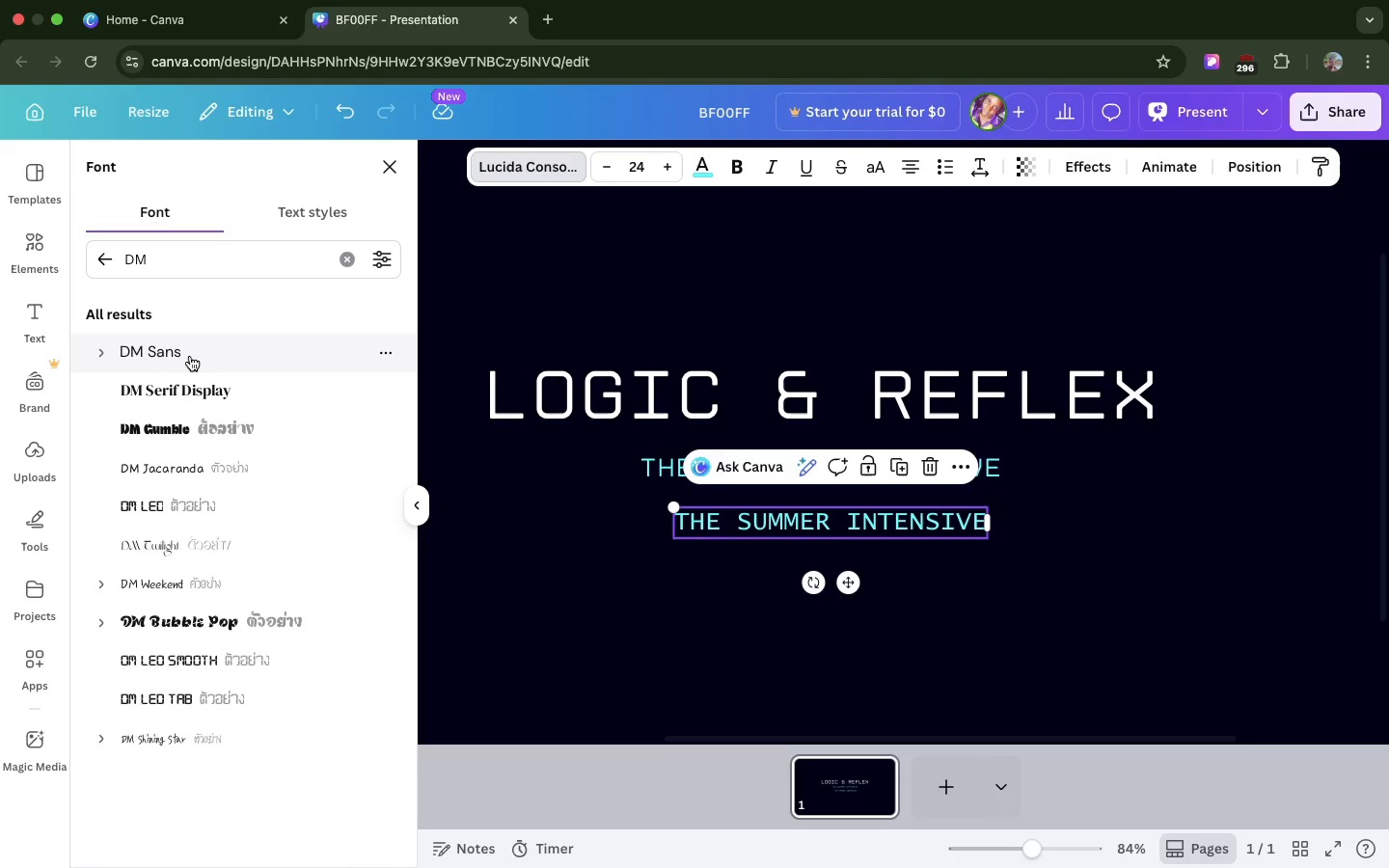 
left_click([190, 356])
 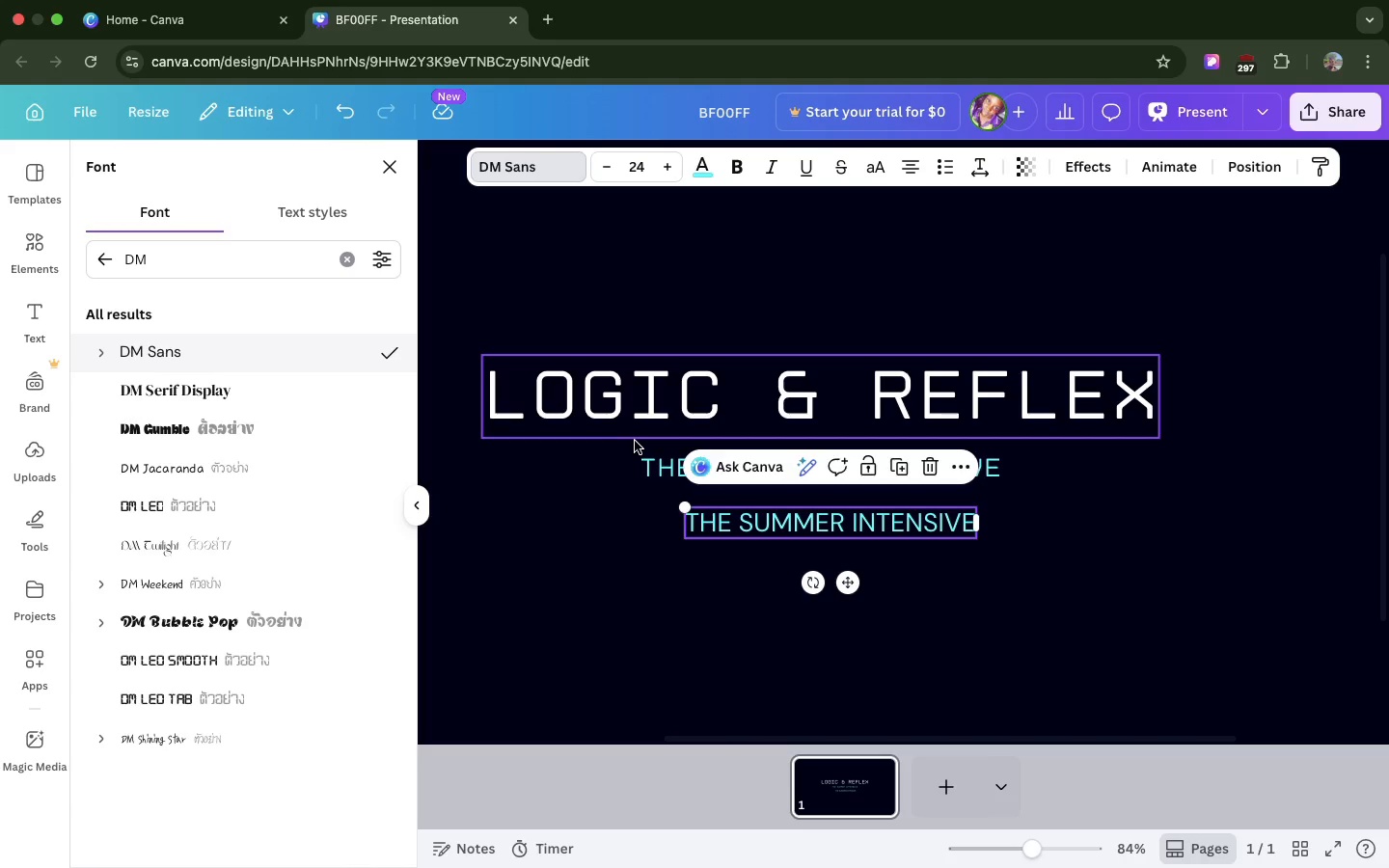 
double_click([635, 441])
 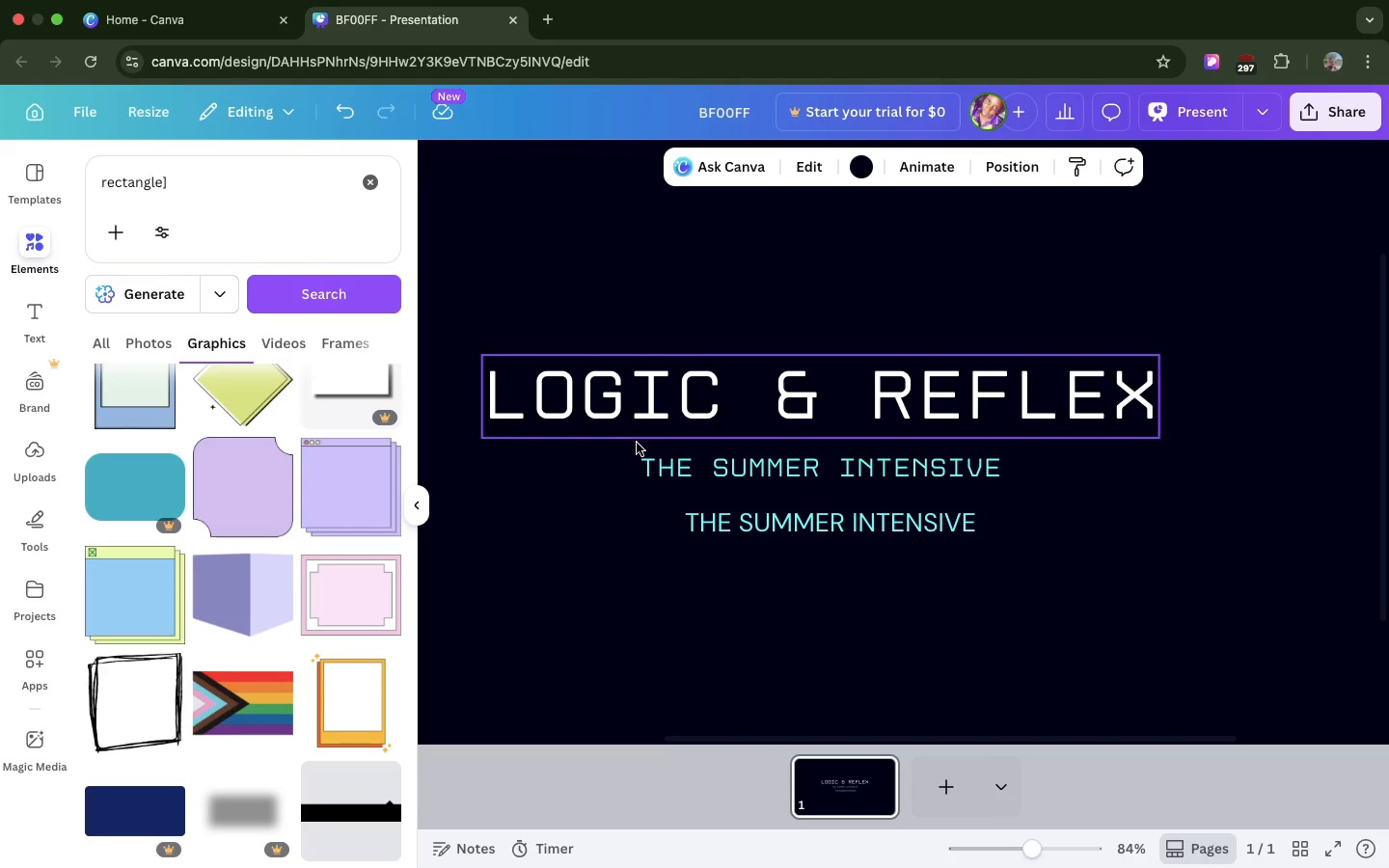 
triple_click([635, 441])
 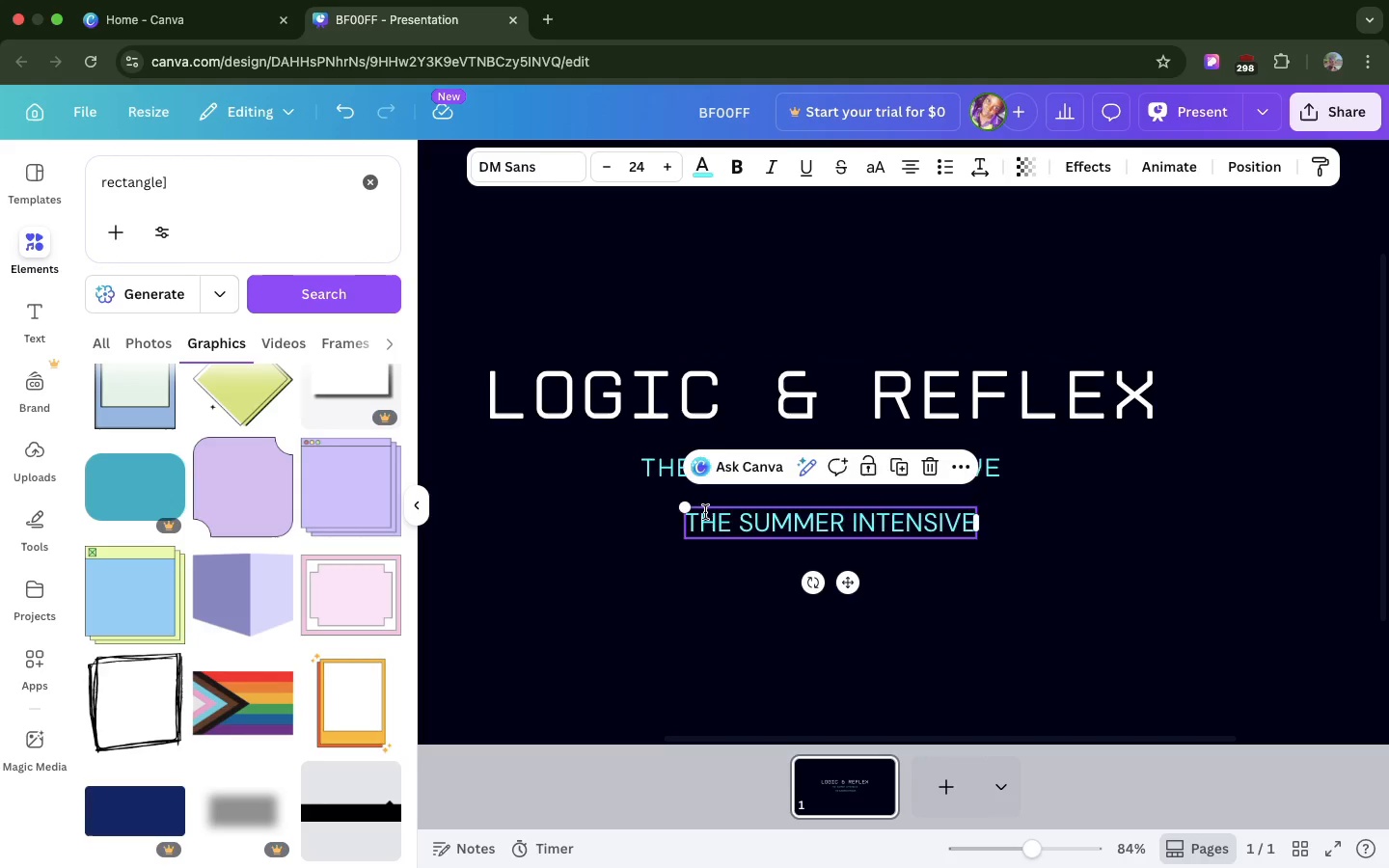 
double_click([705, 512])
 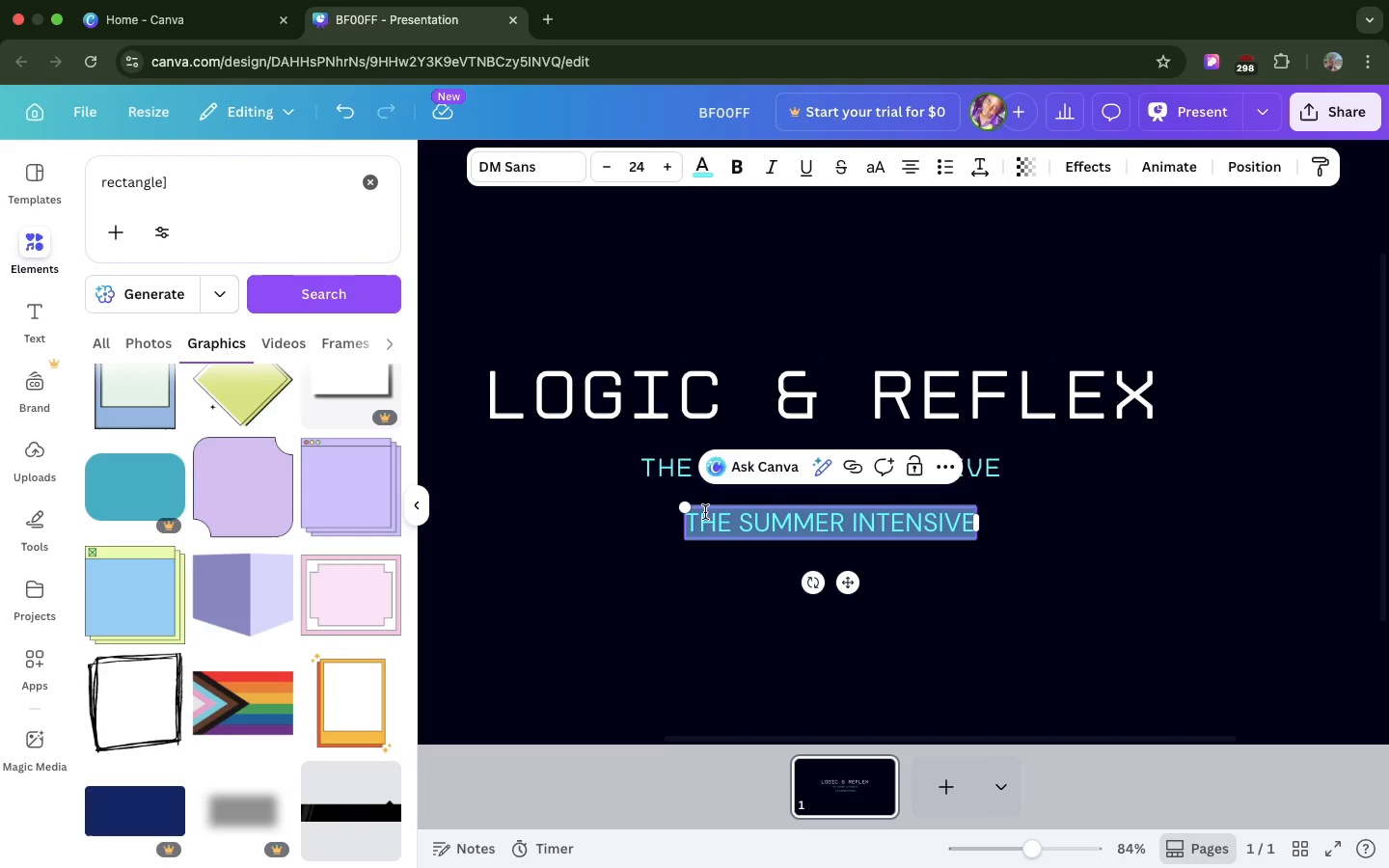 
triple_click([705, 512])
 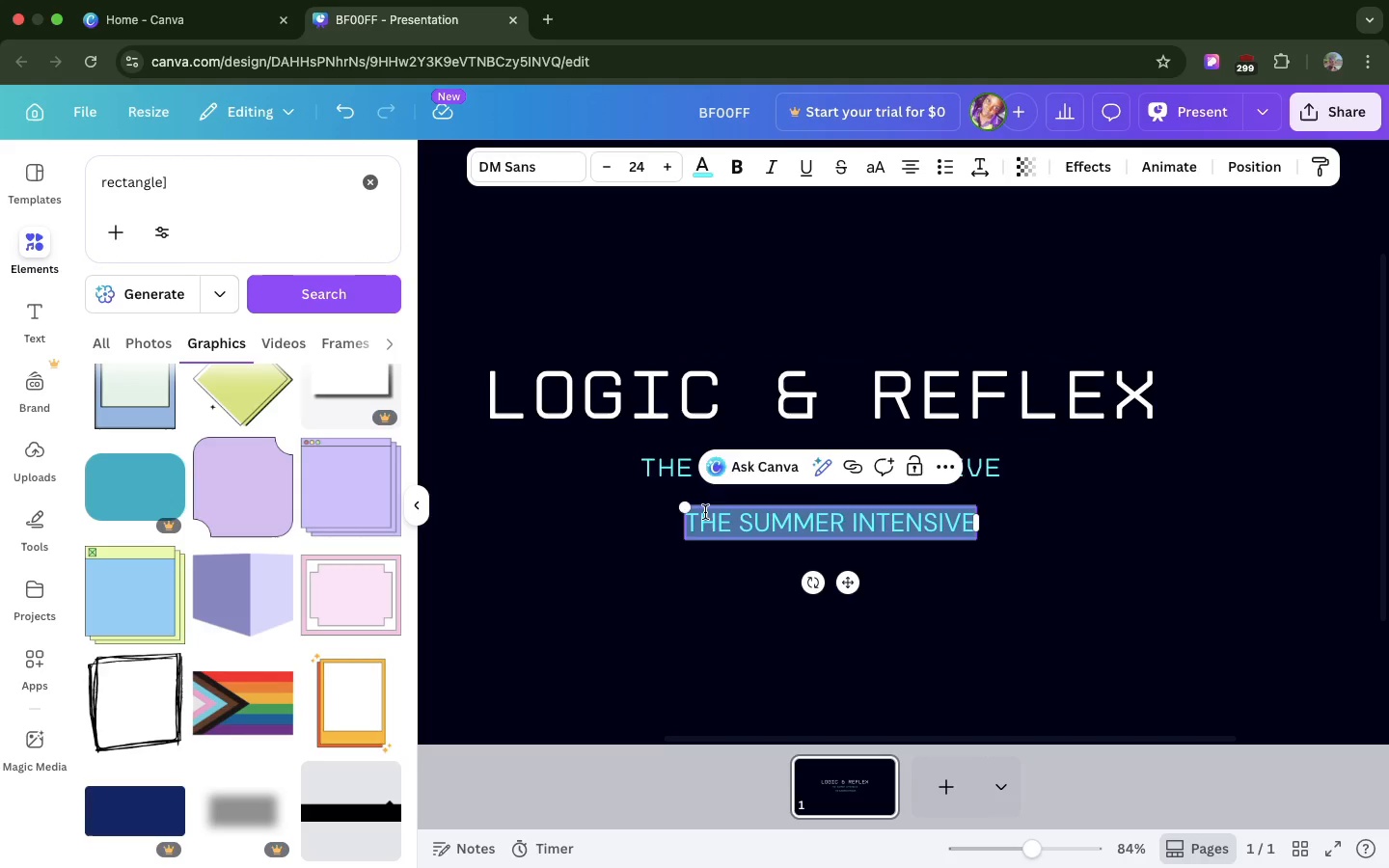 
type(p)
key(Backspace)
type(Peak Performancr)
 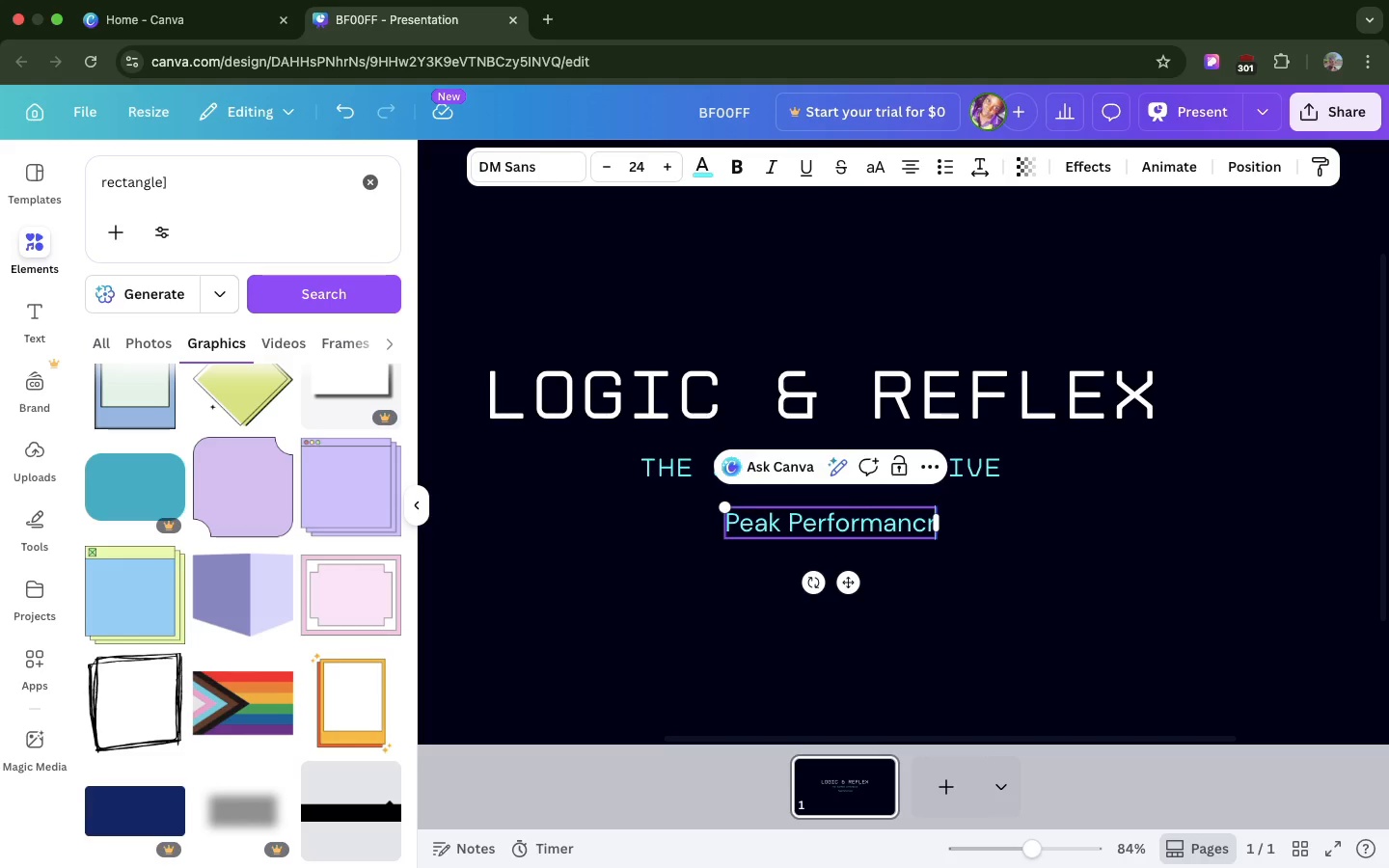 
wait(6.33)
 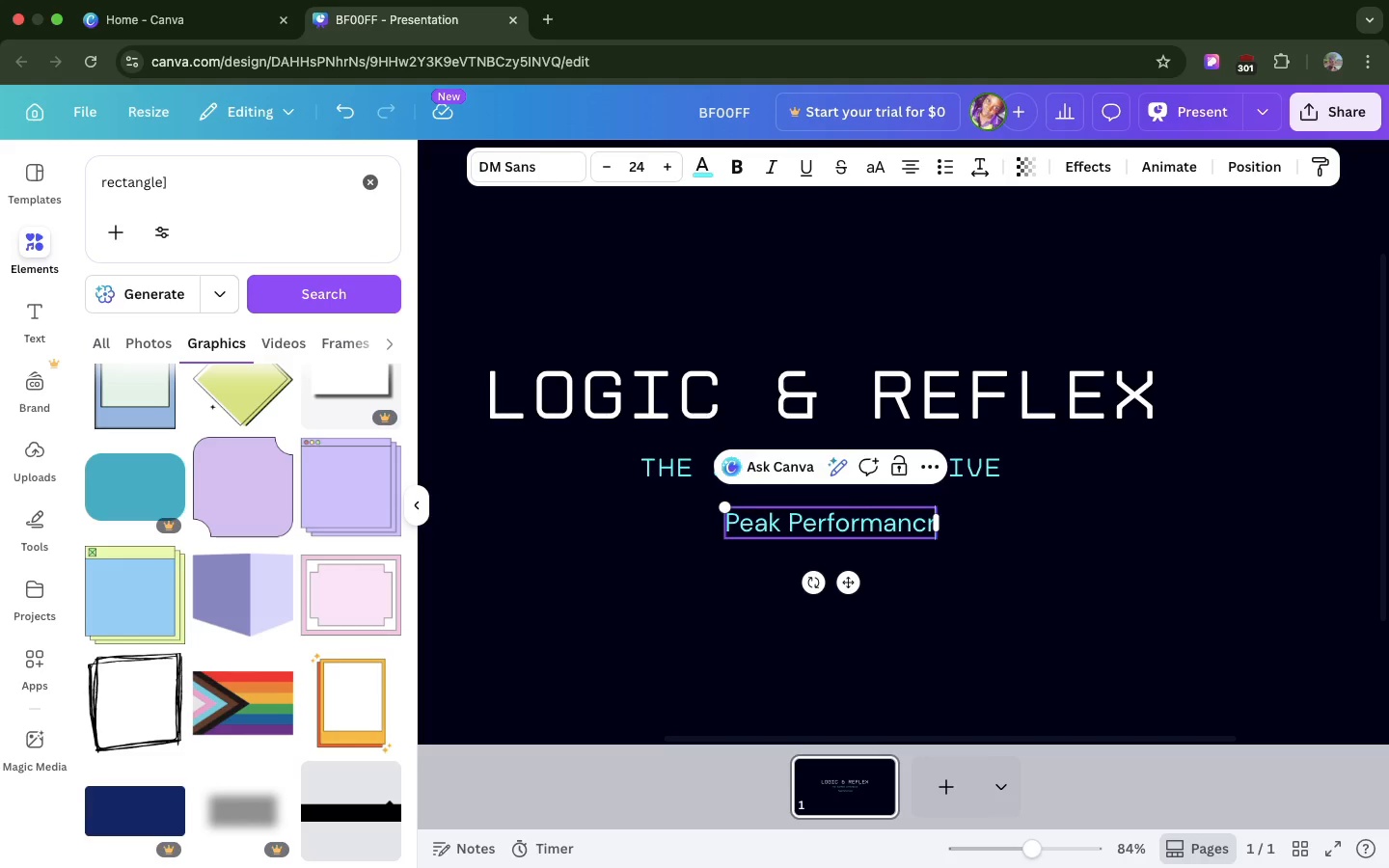 
key(Backspace)
type(E M)
key(Backspace)
key(Backspace)
key(Backspace)
type(e Math x The Glitv)
key(Backspace)
type(ch eSports Arena)
 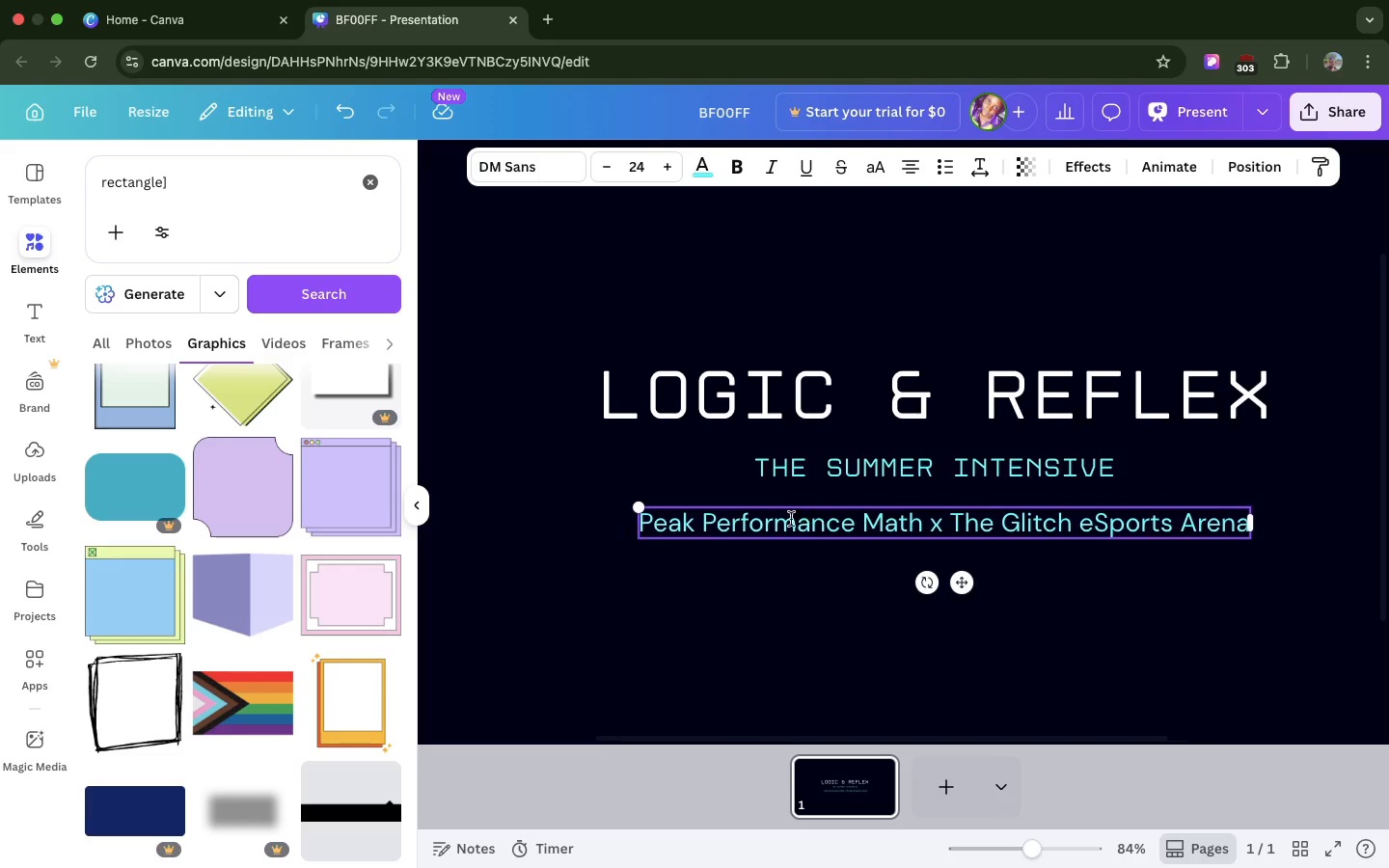 
scroll: coordinate [803, 517], scroll_direction: up, amount: 10.0
 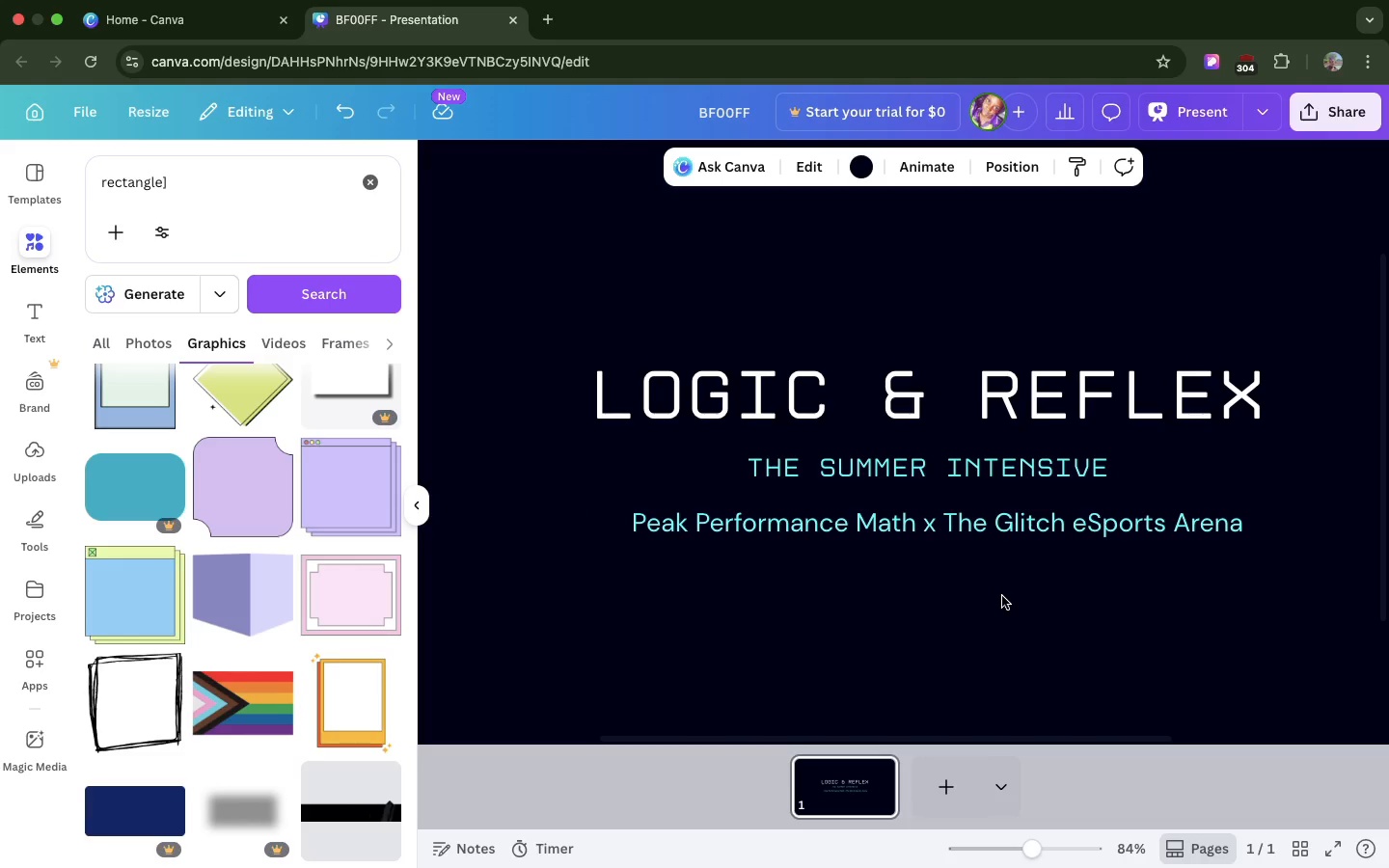 
double_click([1002, 596])
 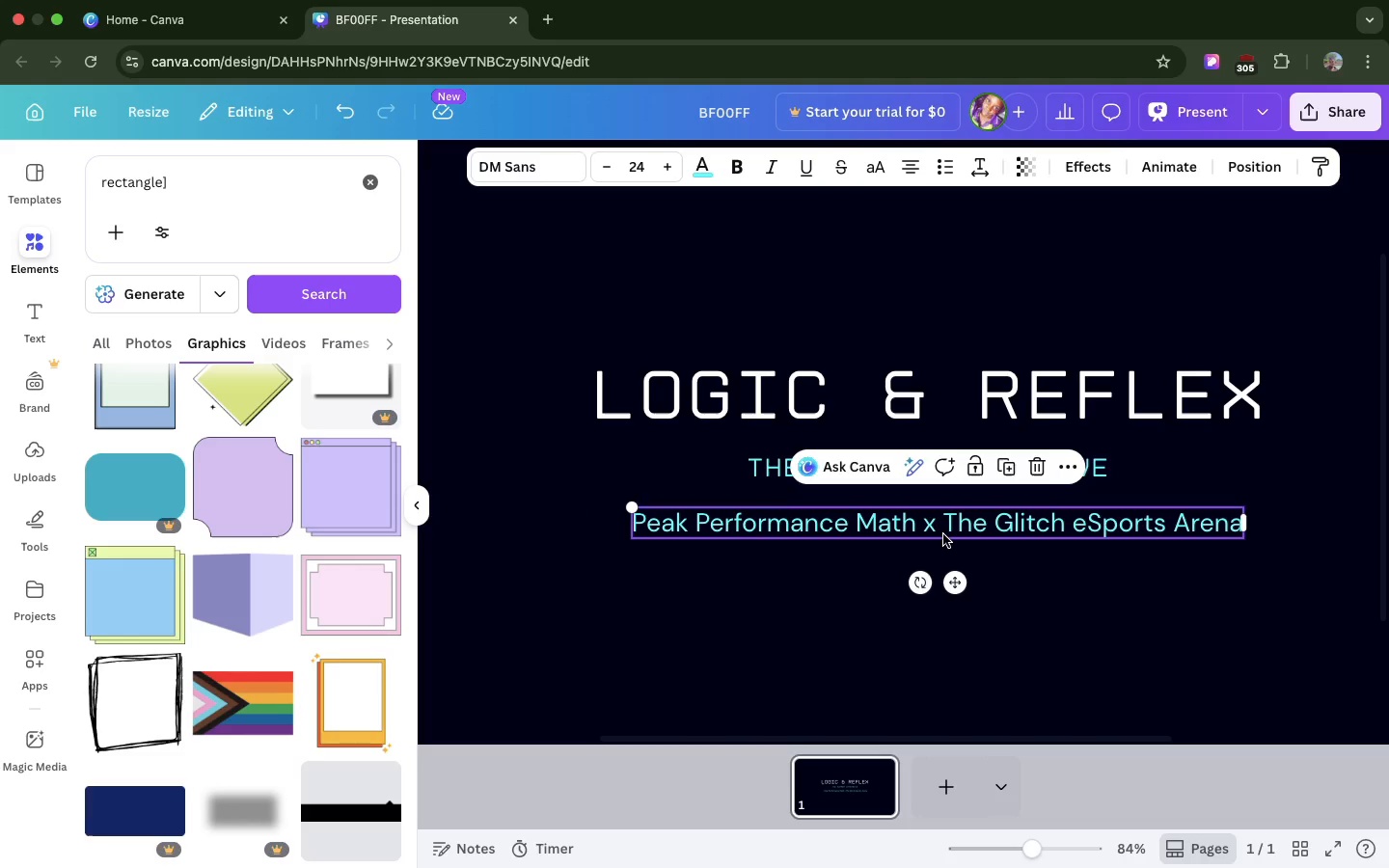 
left_click([943, 534])
 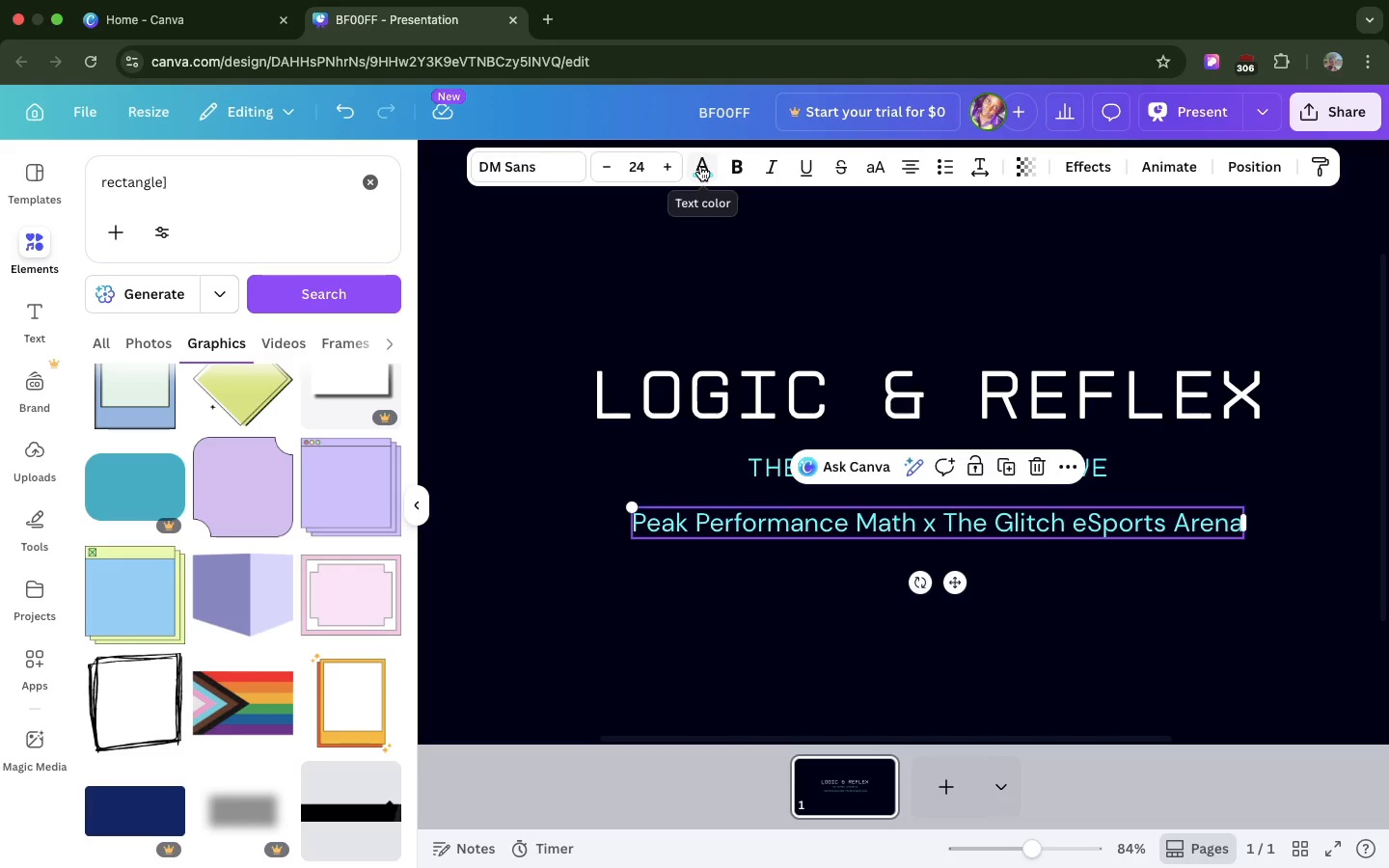 
left_click([700, 166])
 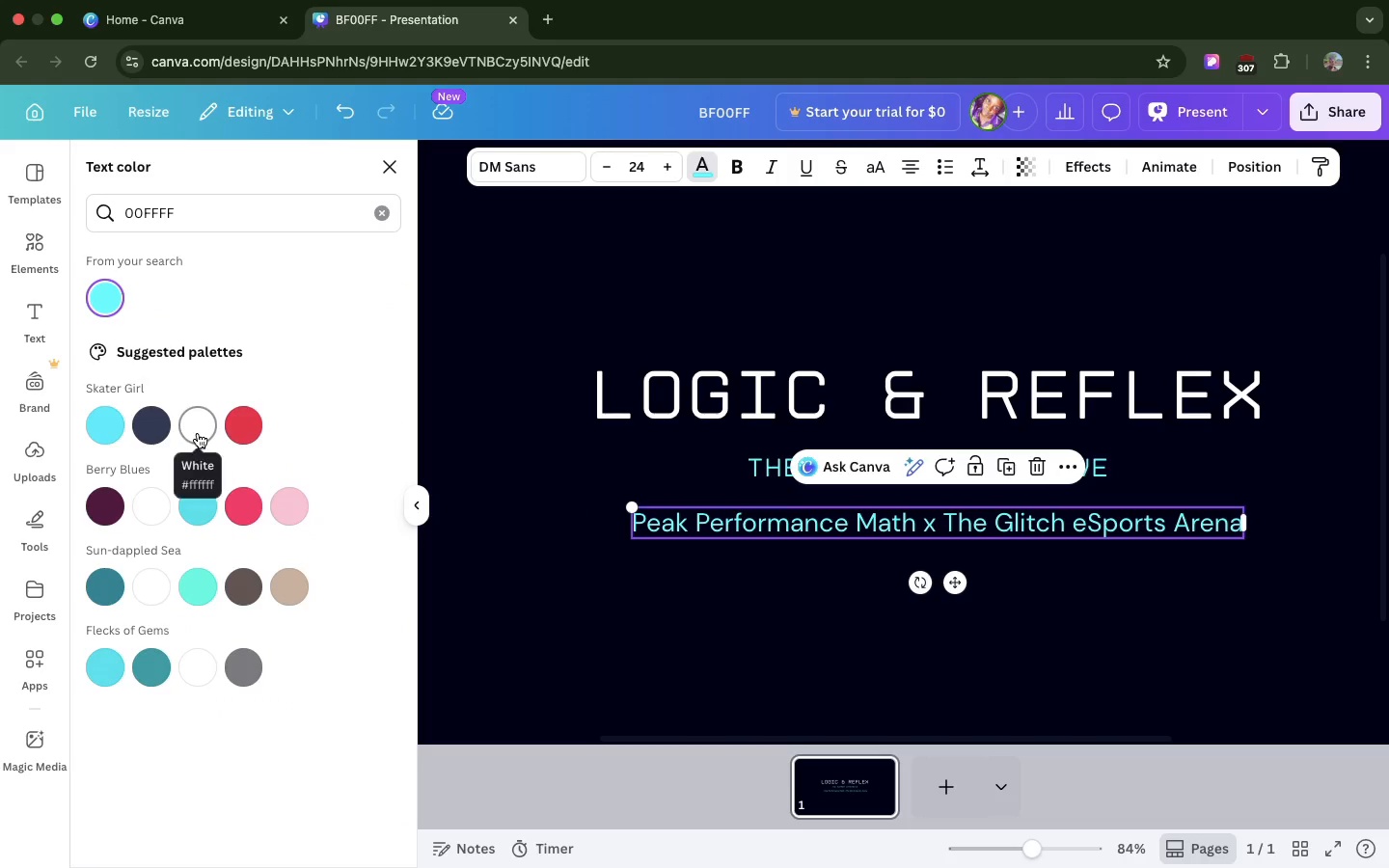 
left_click([198, 433])
 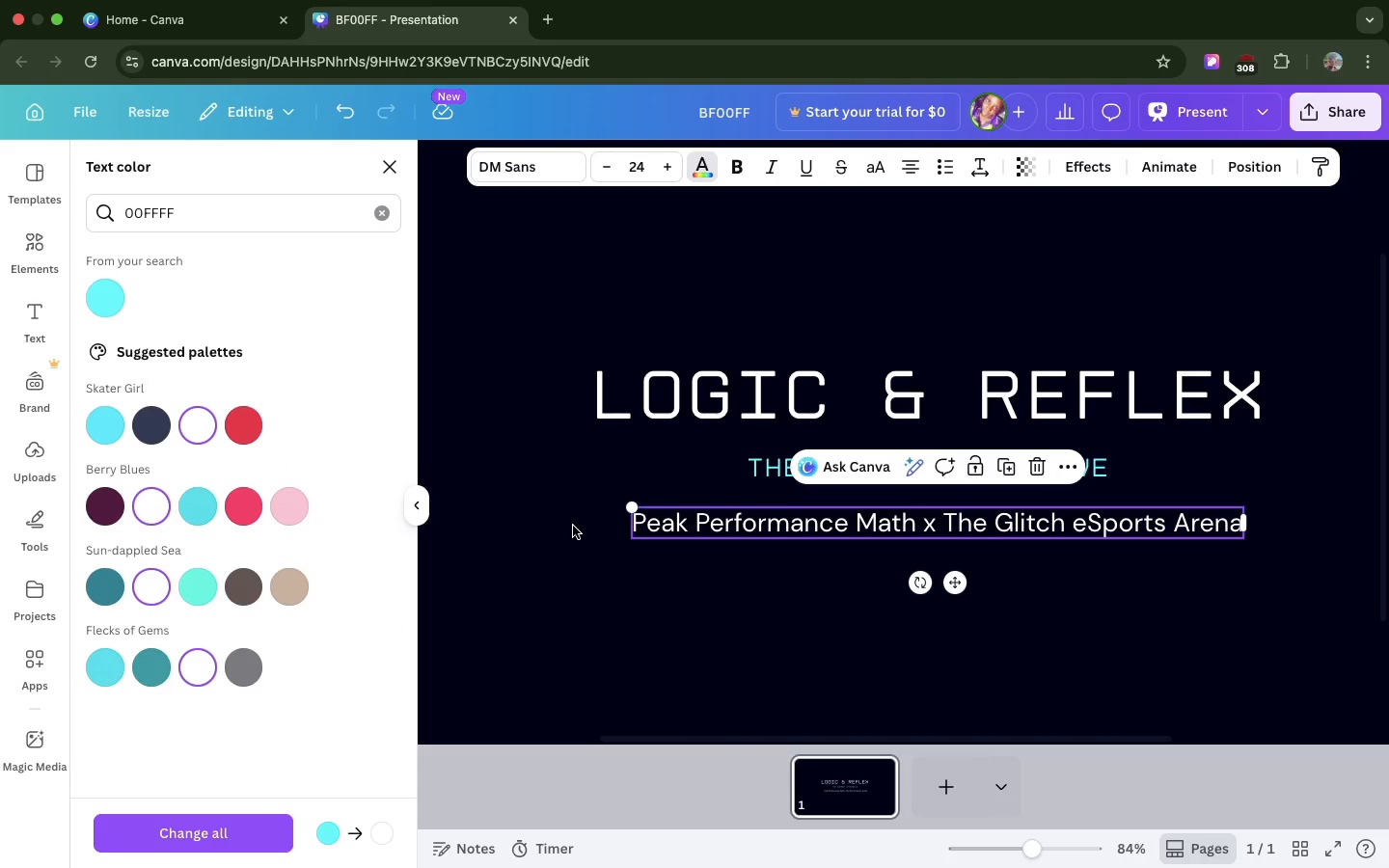 
left_click([573, 526])
 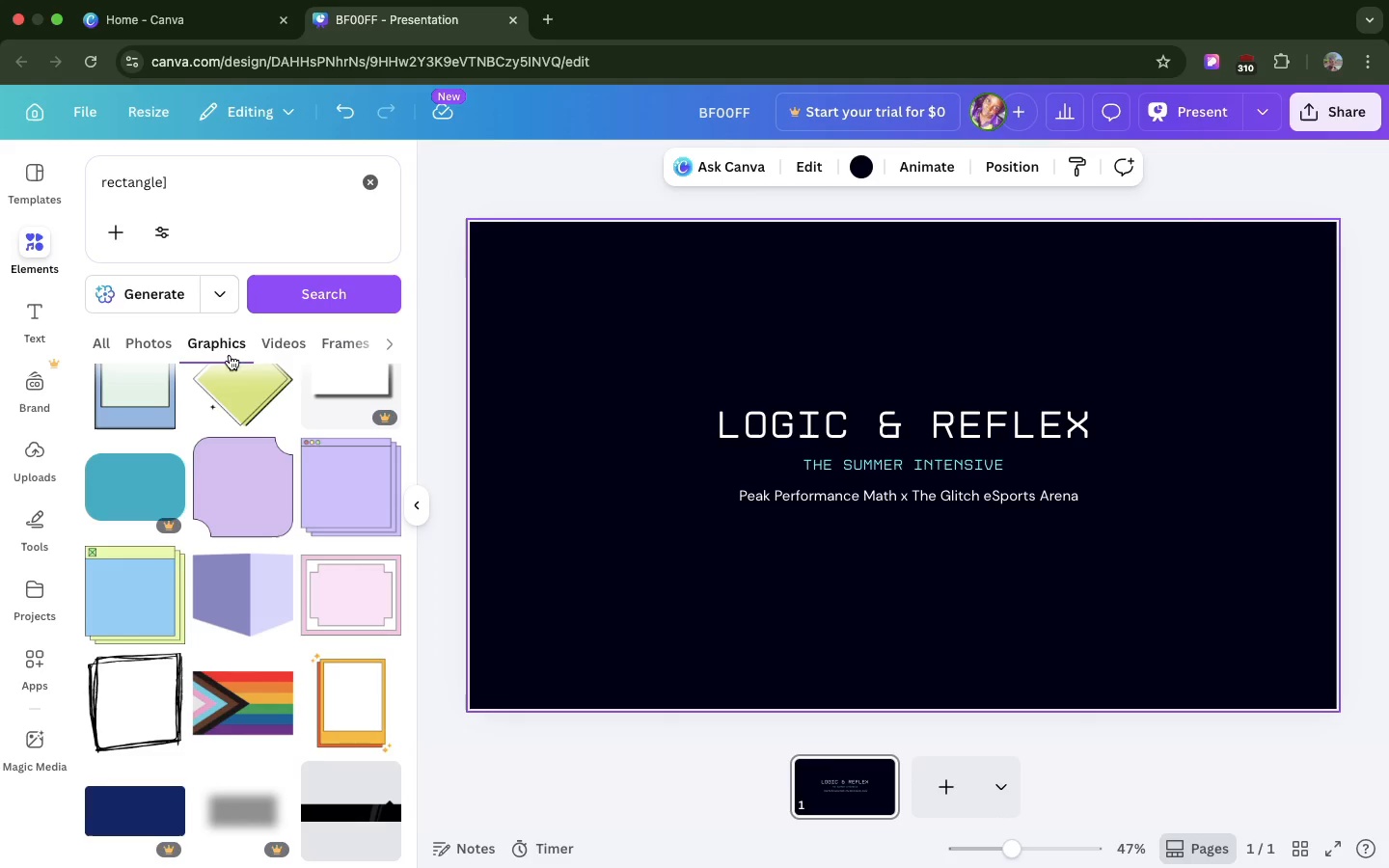 
wait(5.64)
 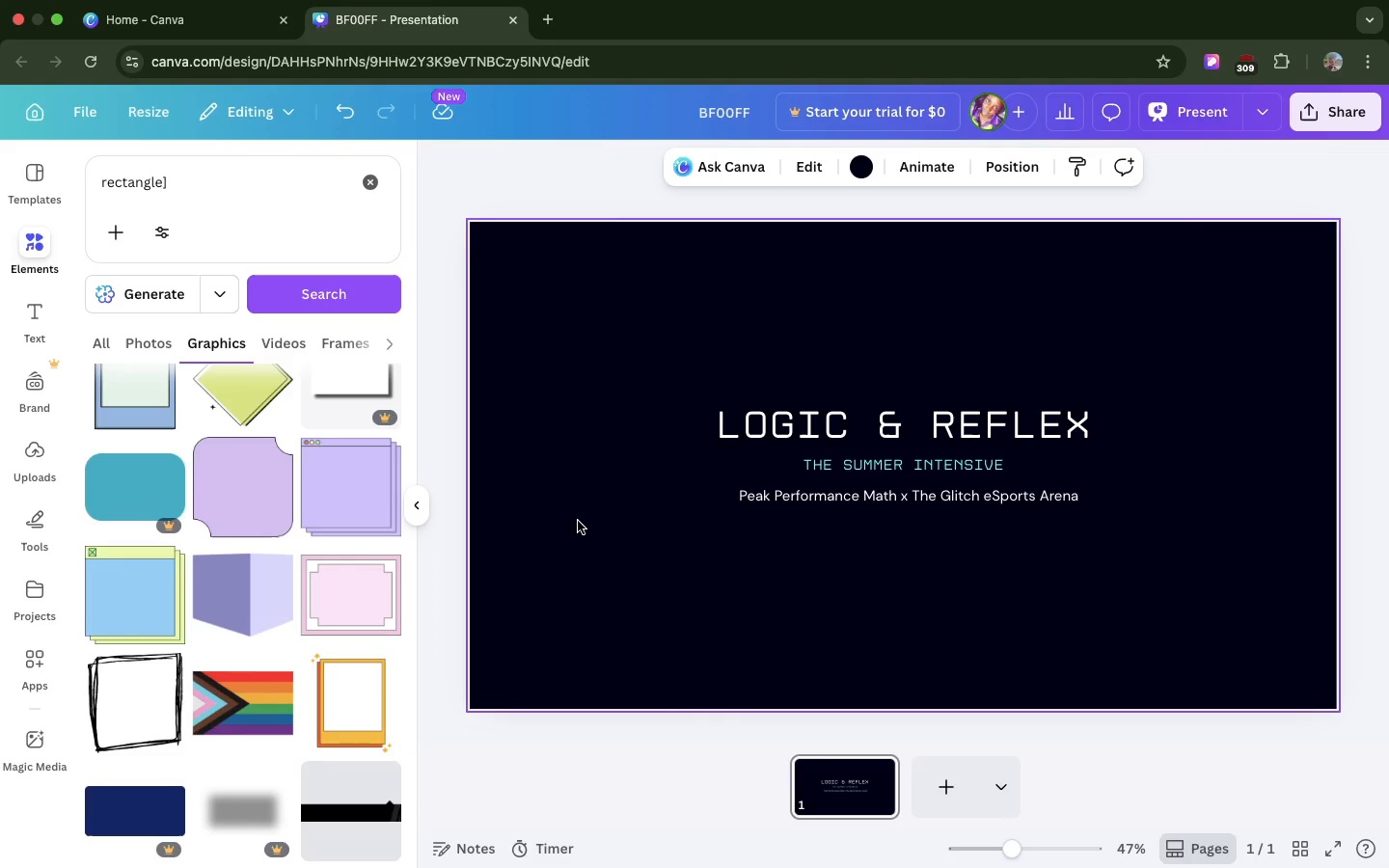 
double_click([158, 203])
 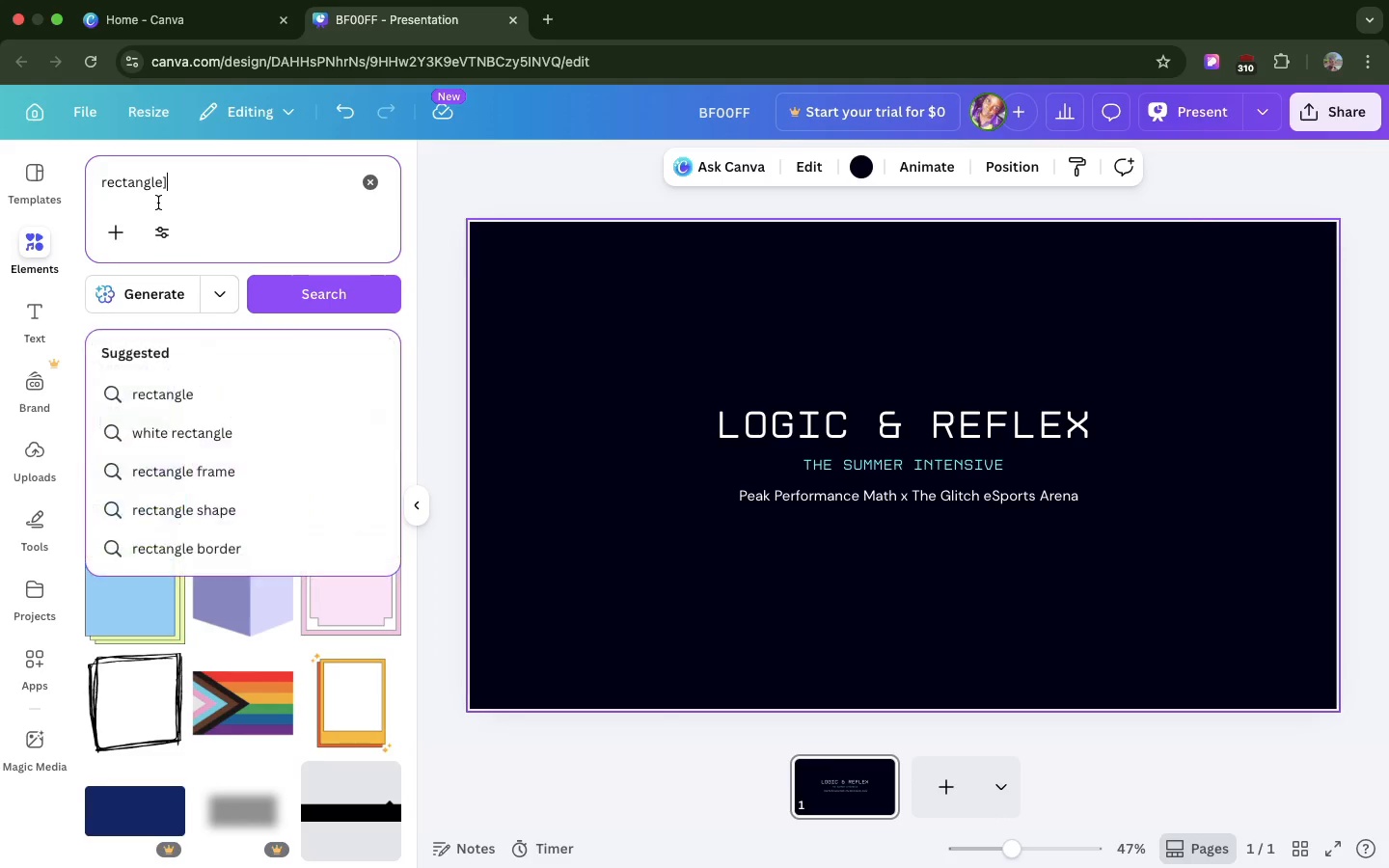 
triple_click([158, 203])
 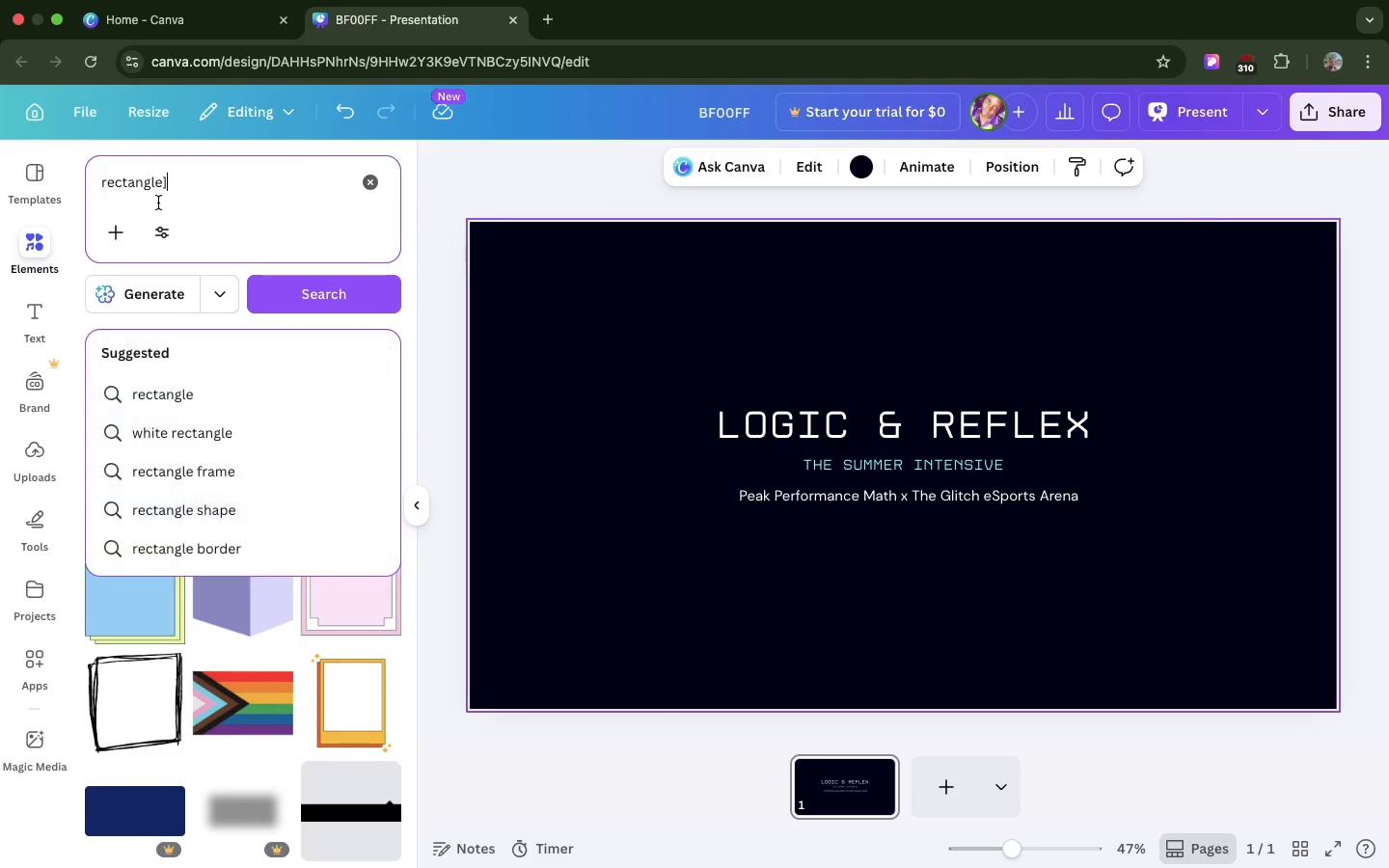 
triple_click([158, 203])
 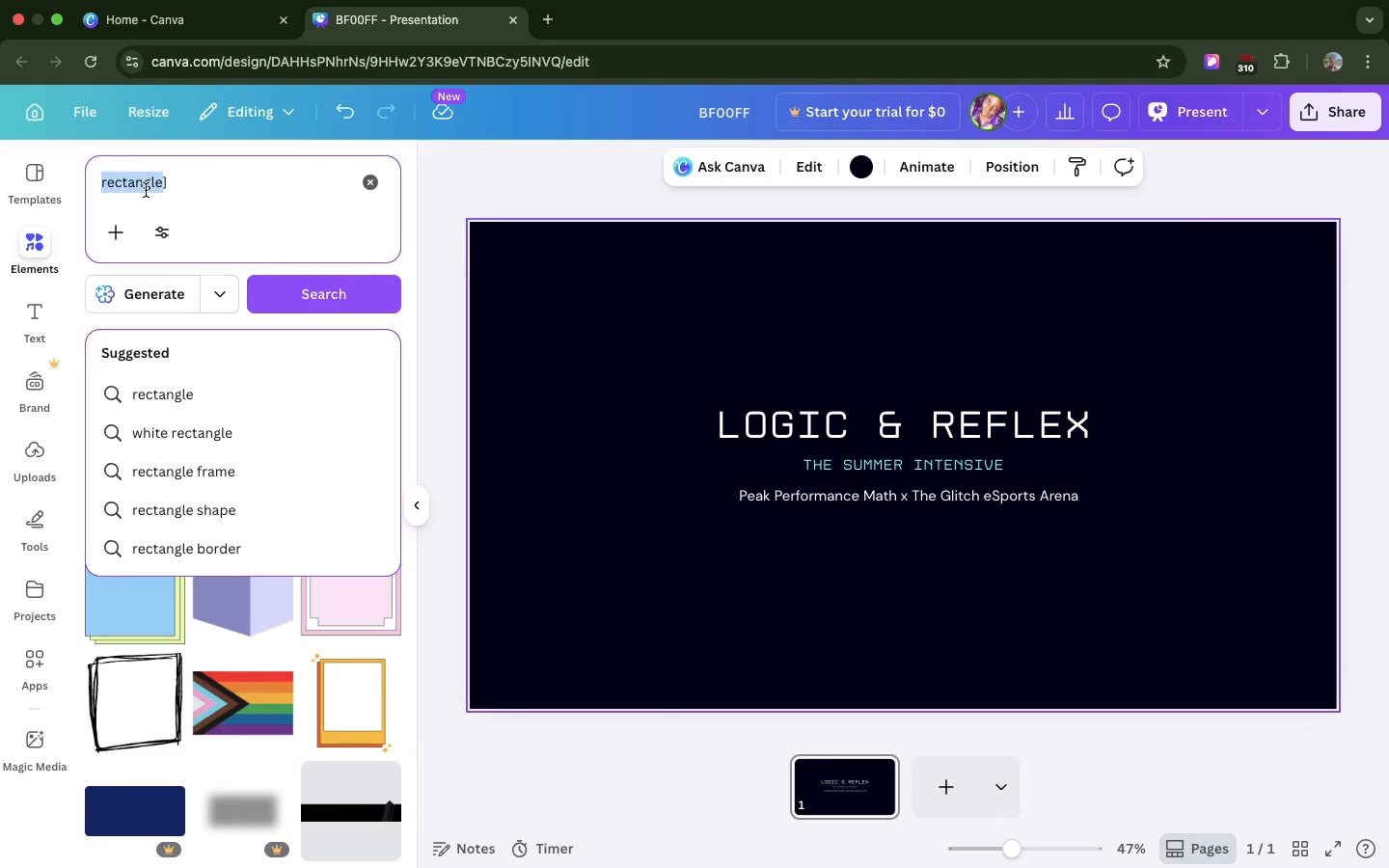 
double_click([146, 190])
 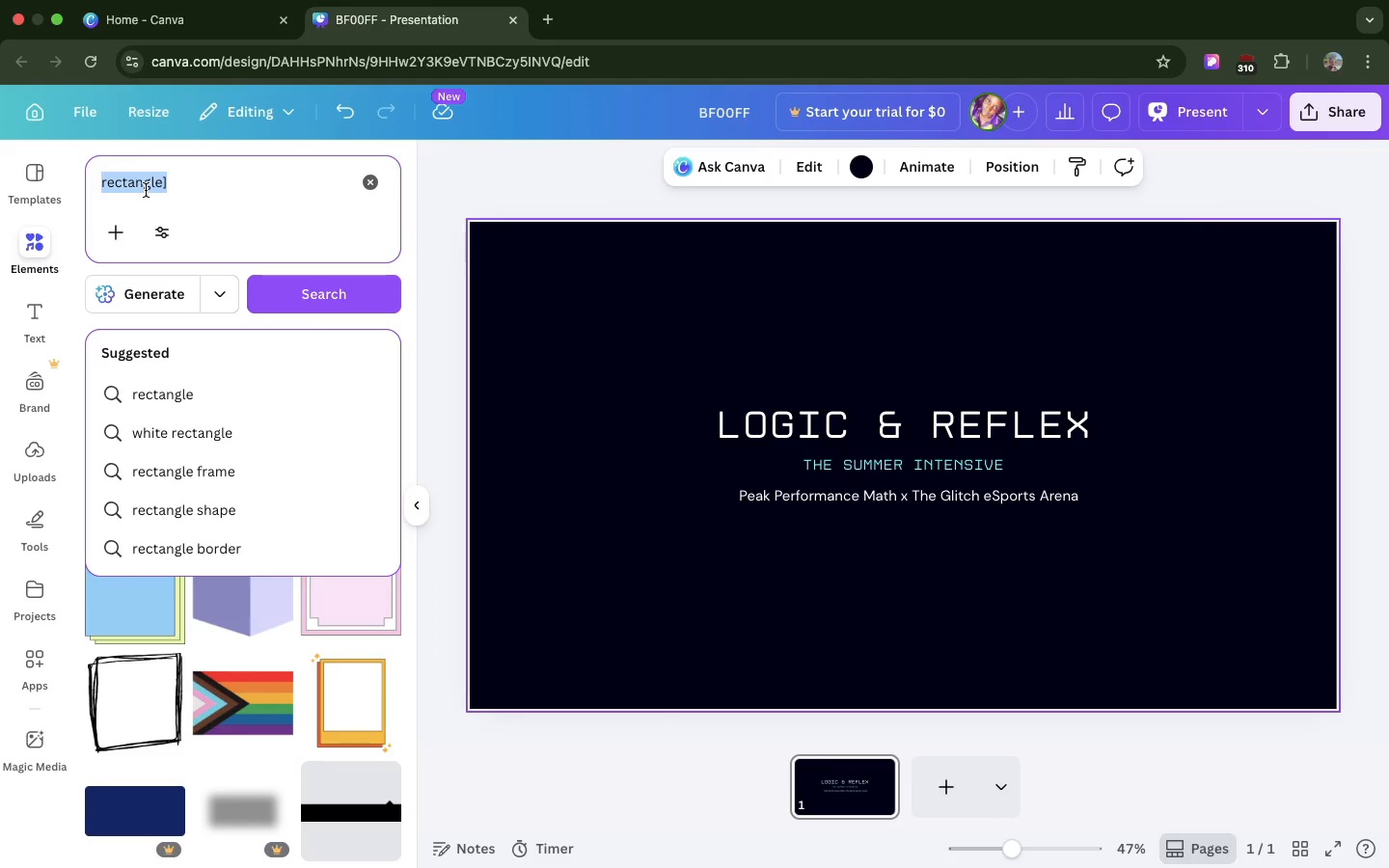 
triple_click([146, 190])
 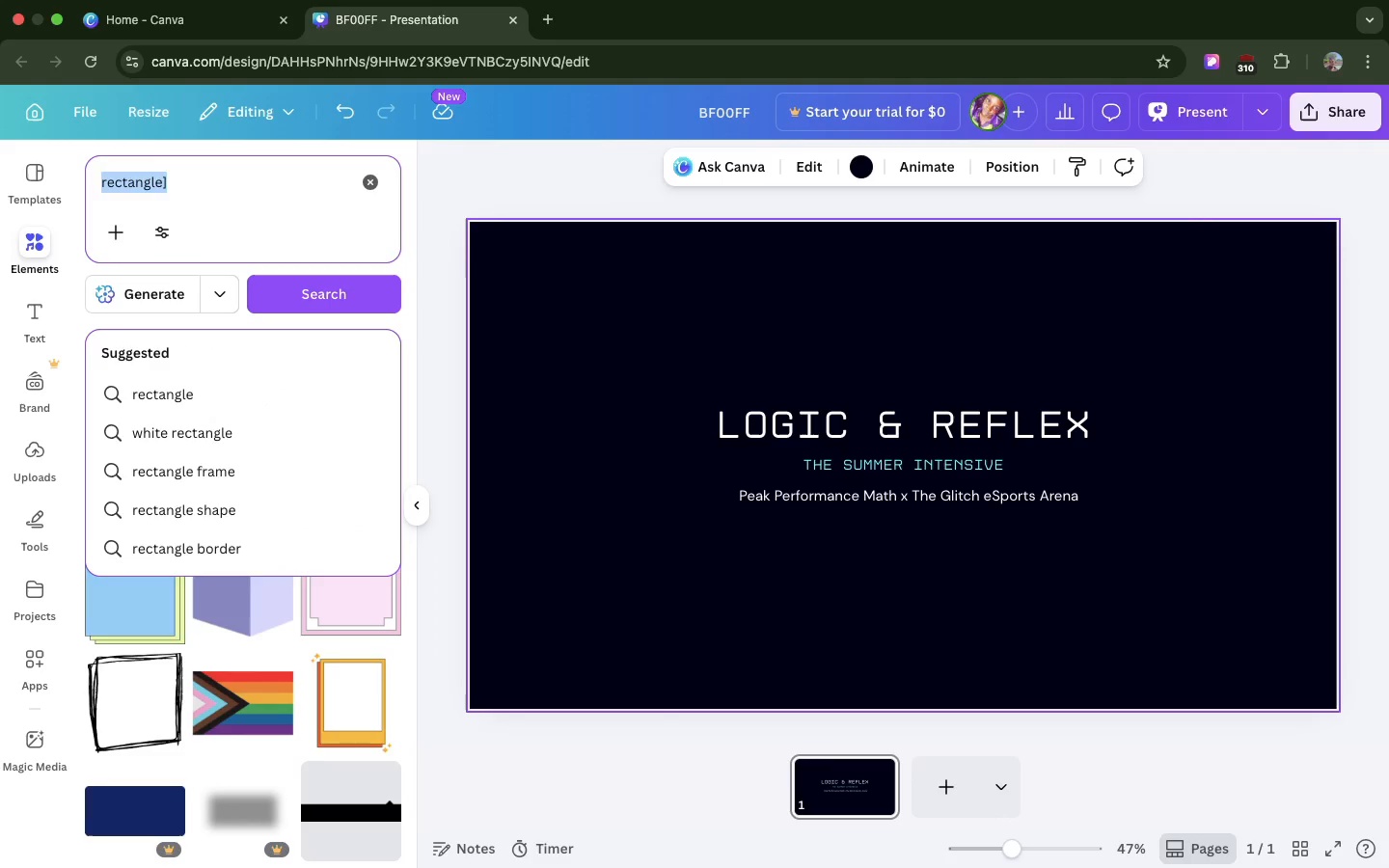 
type(maths)
 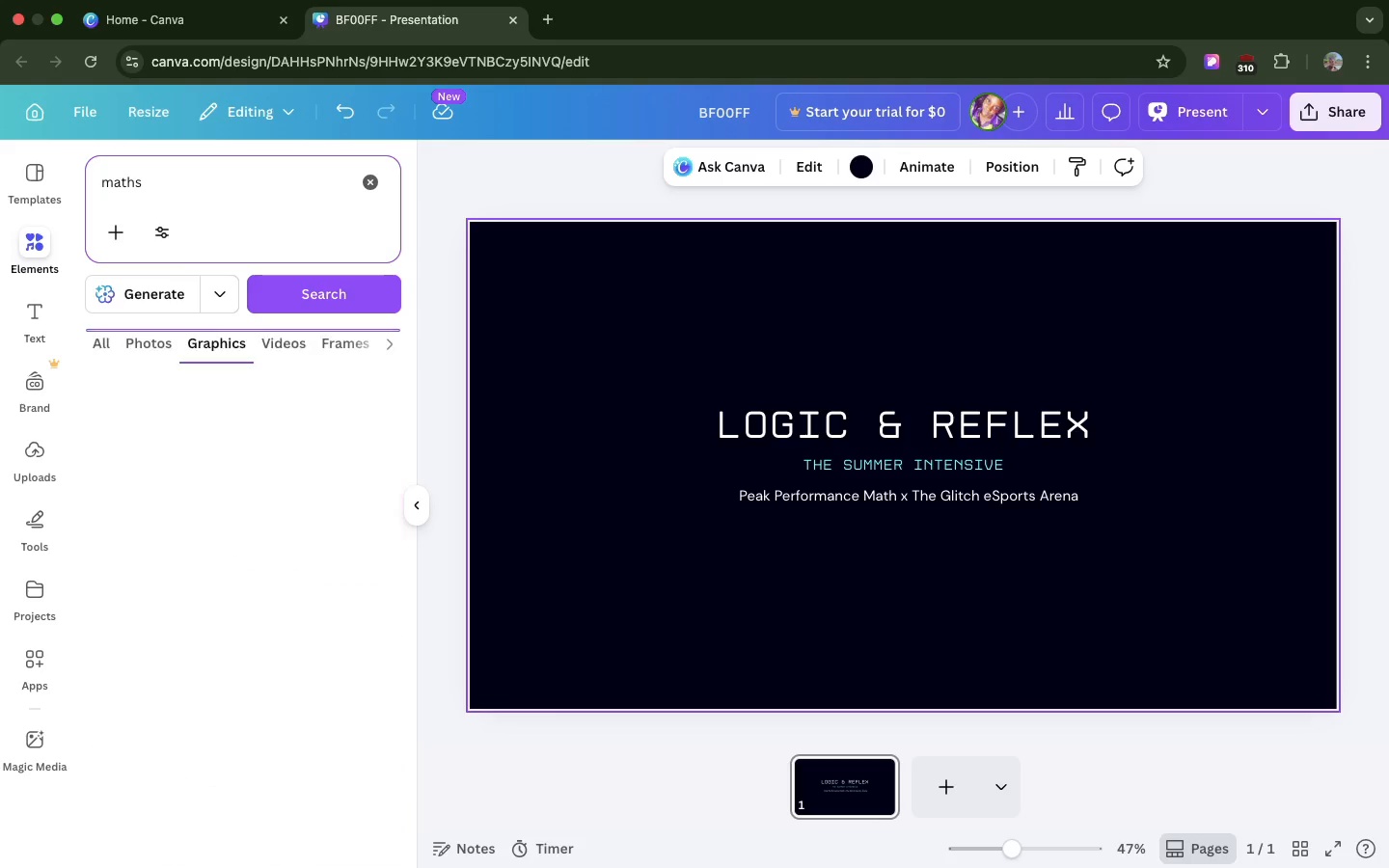 
key(Enter)
 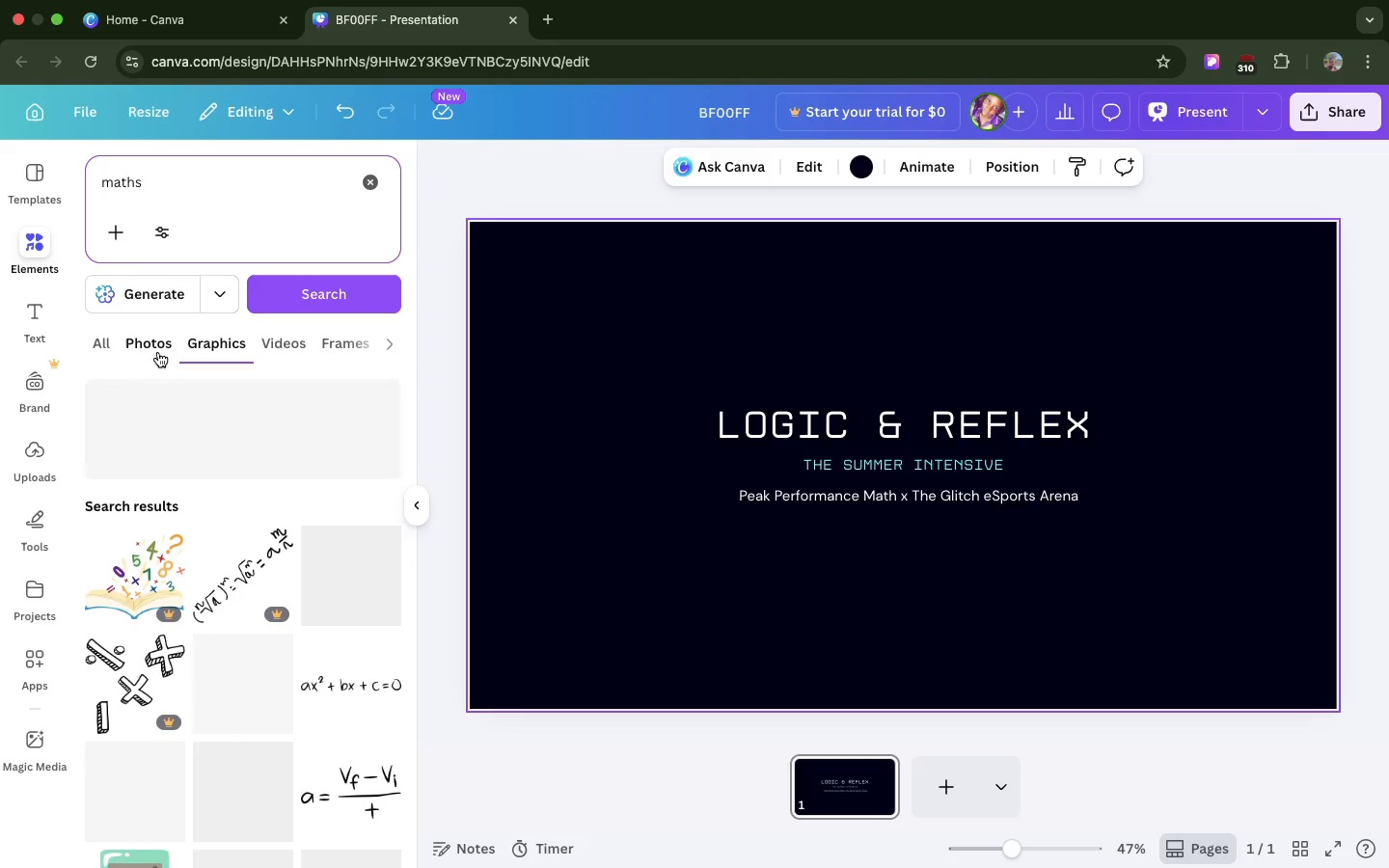 
left_click([158, 352])
 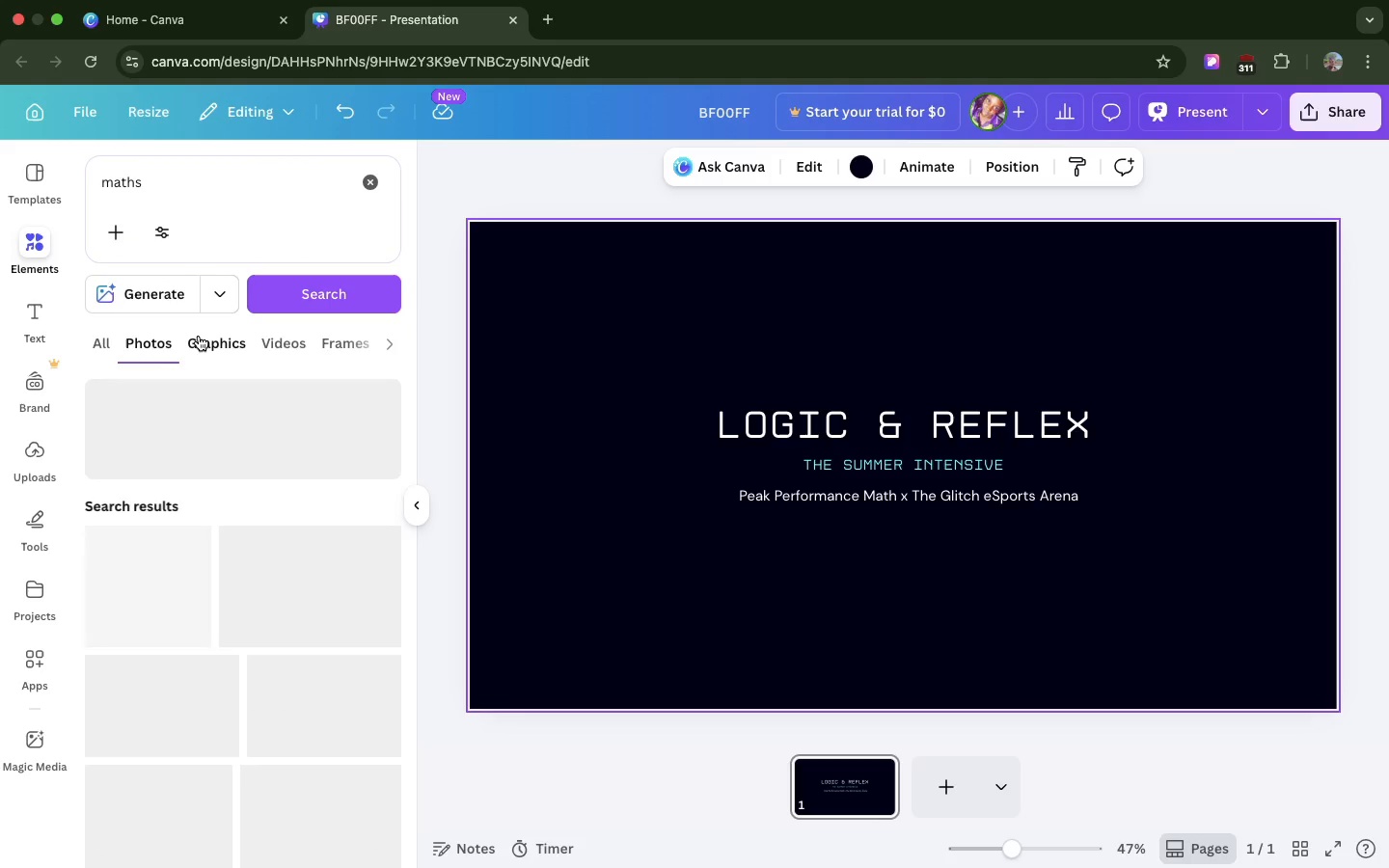 
left_click([199, 336])
 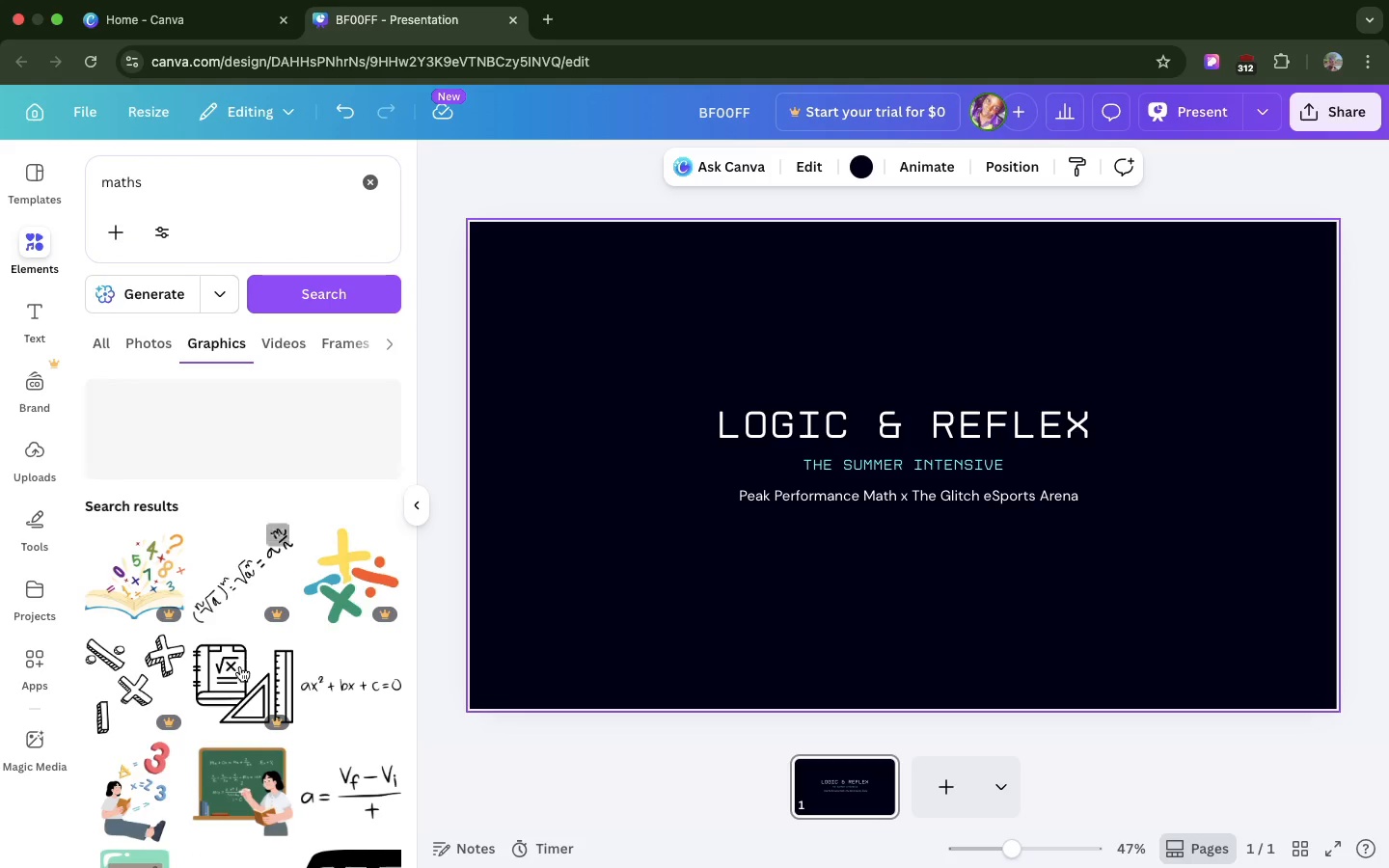 
scroll: coordinate [282, 667], scroll_direction: down, amount: 69.0
 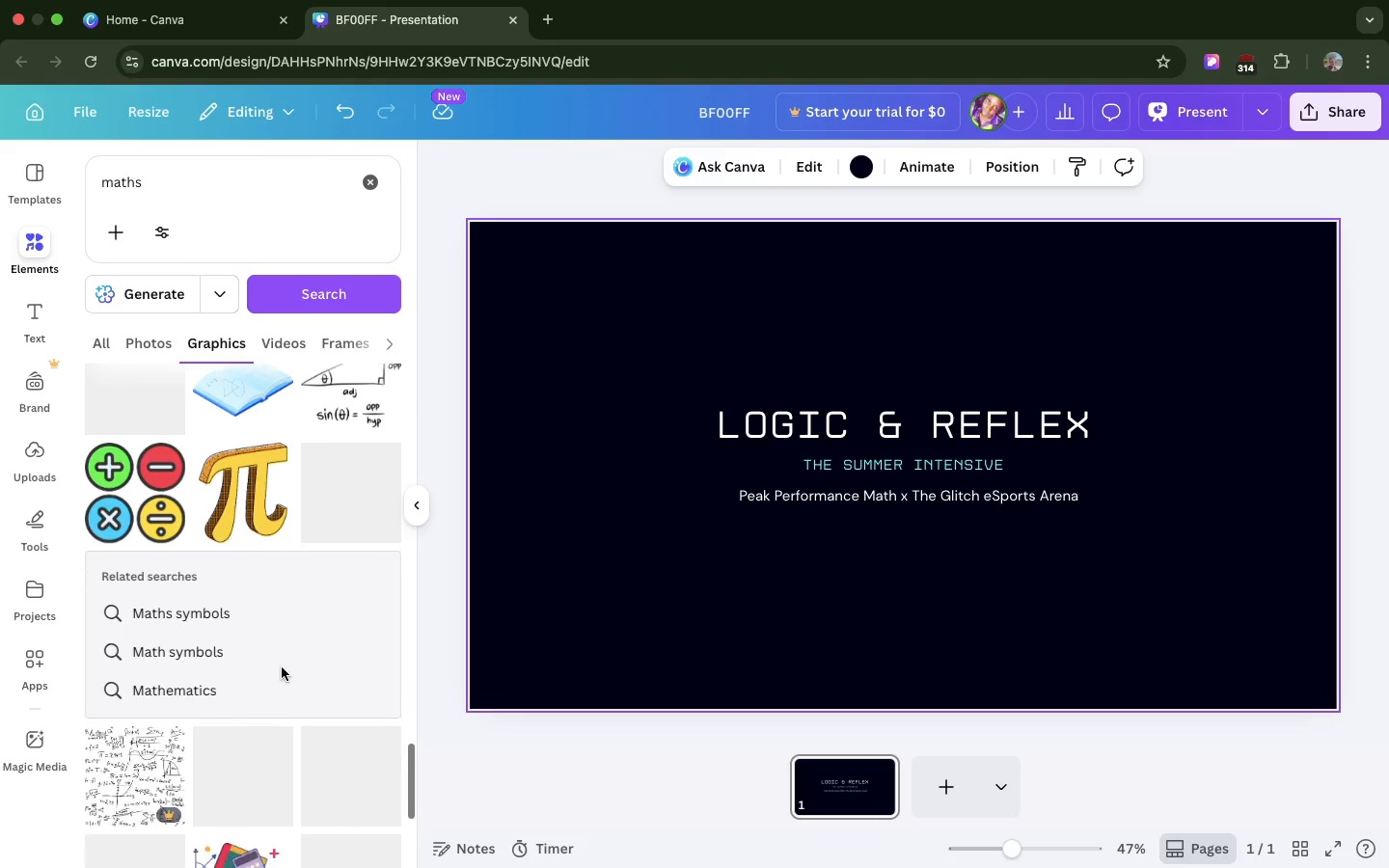 
left_click_drag(start_coordinate=[315, 558], to_coordinate=[531, 562])
 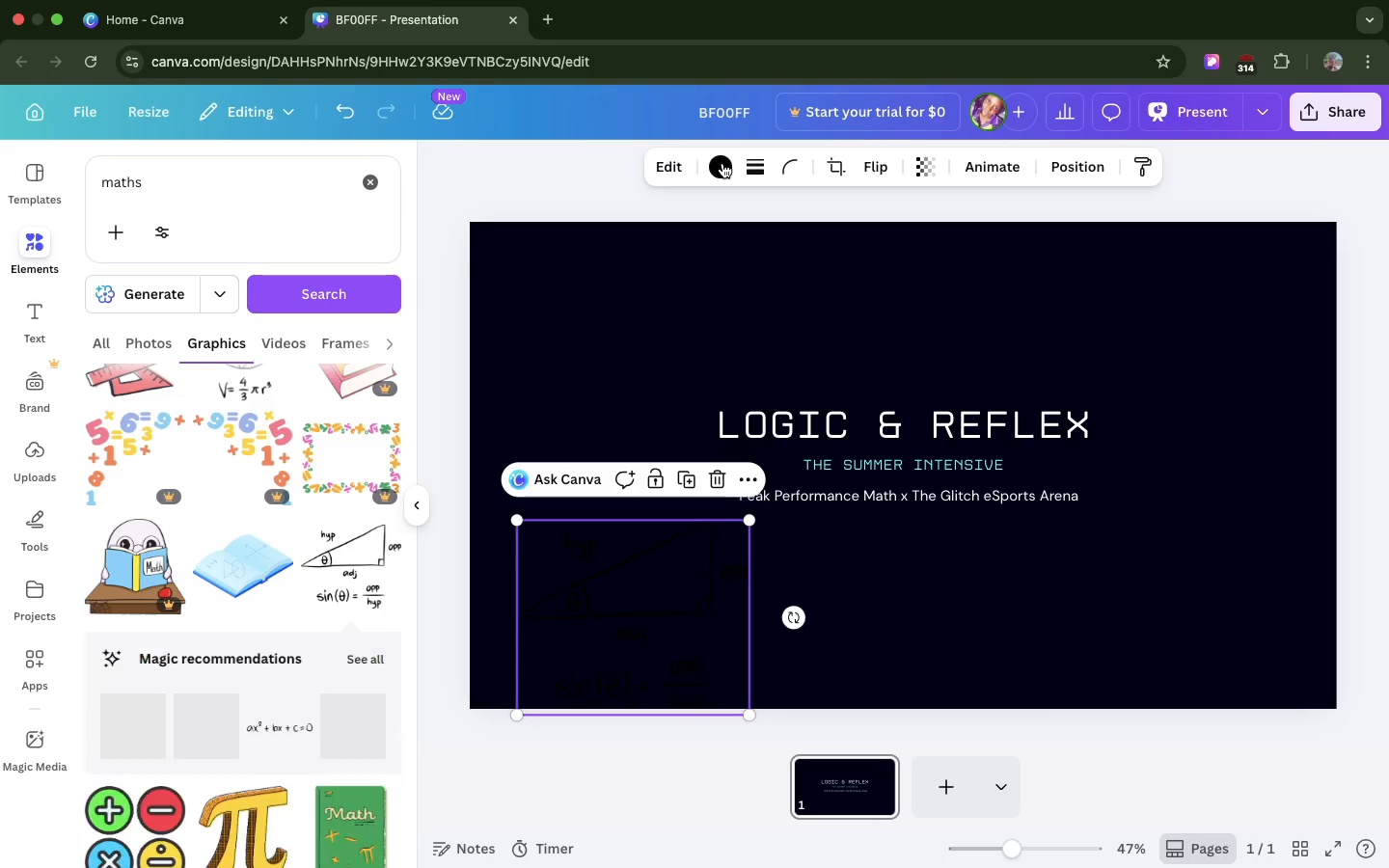 
left_click([722, 163])
 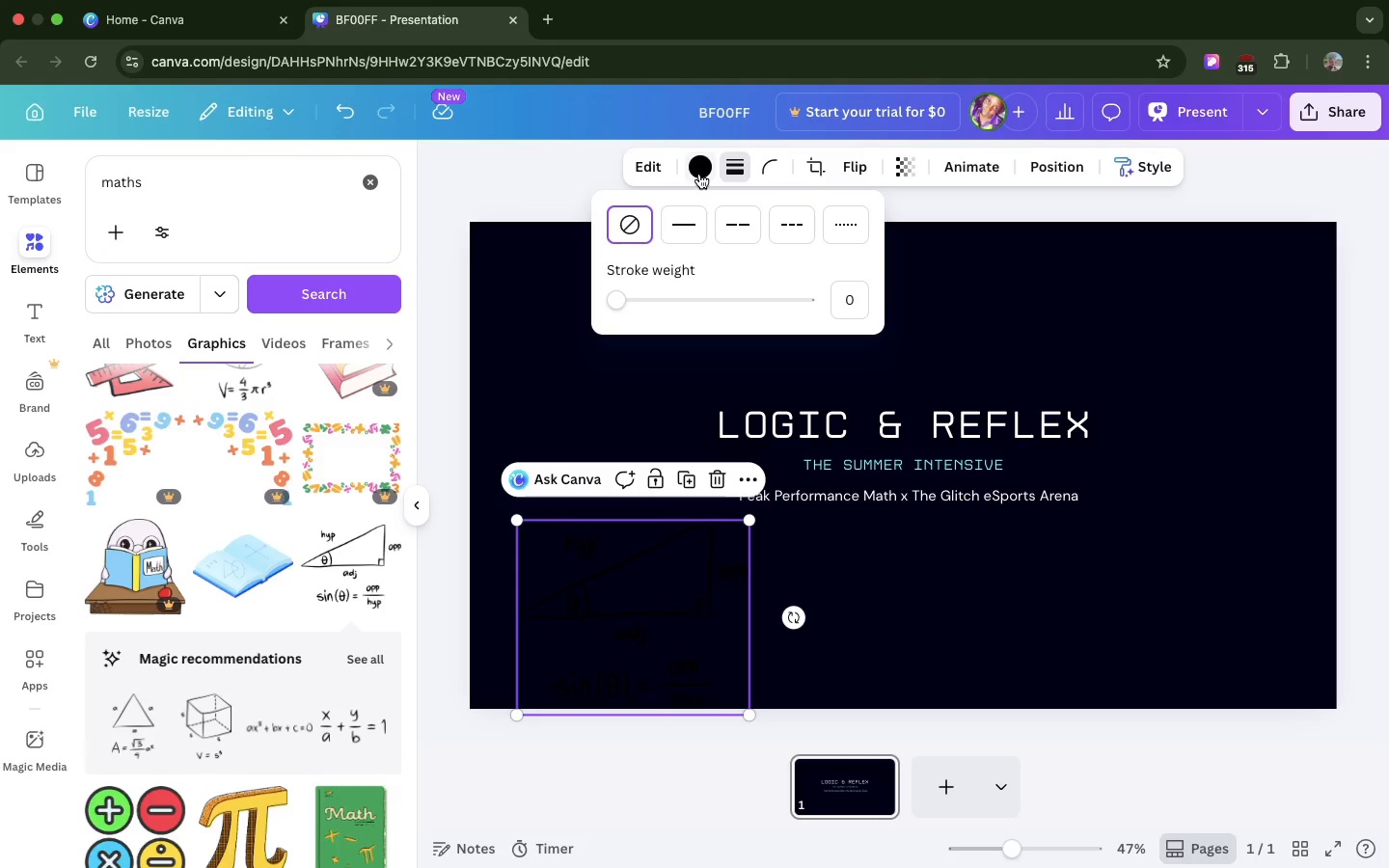 
left_click([699, 174])
 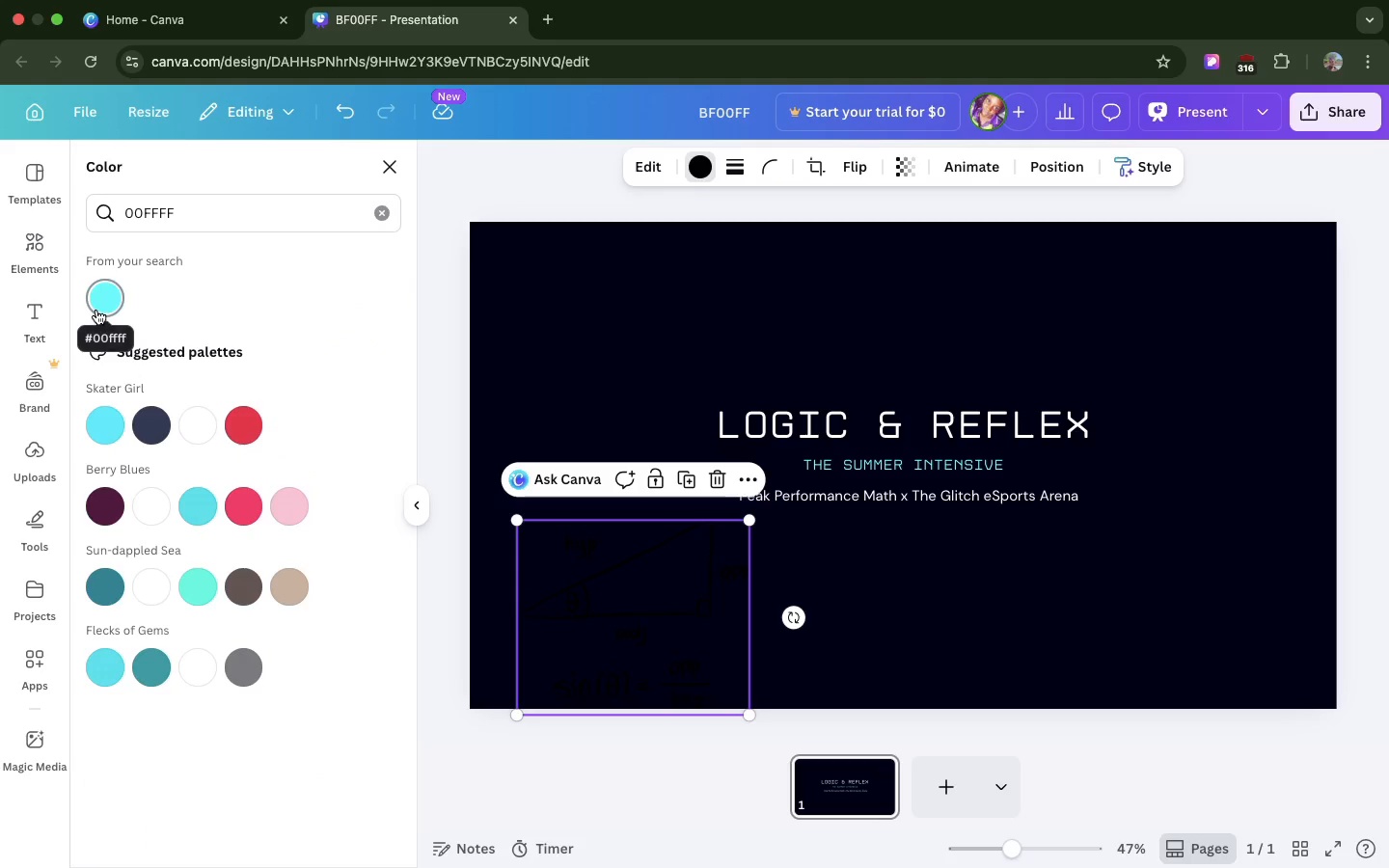 
left_click([96, 310])
 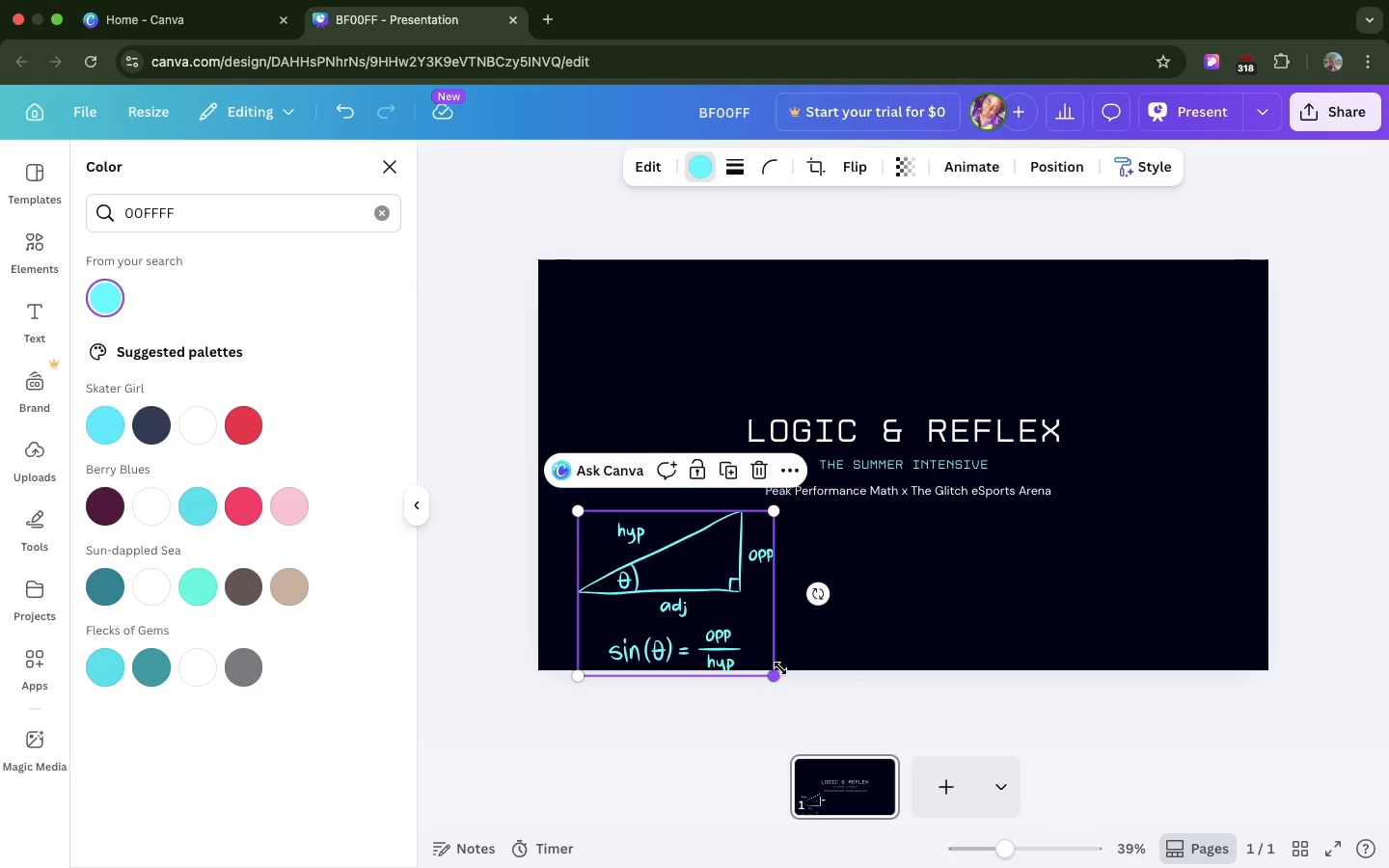 
left_click_drag(start_coordinate=[776, 676], to_coordinate=[734, 648])
 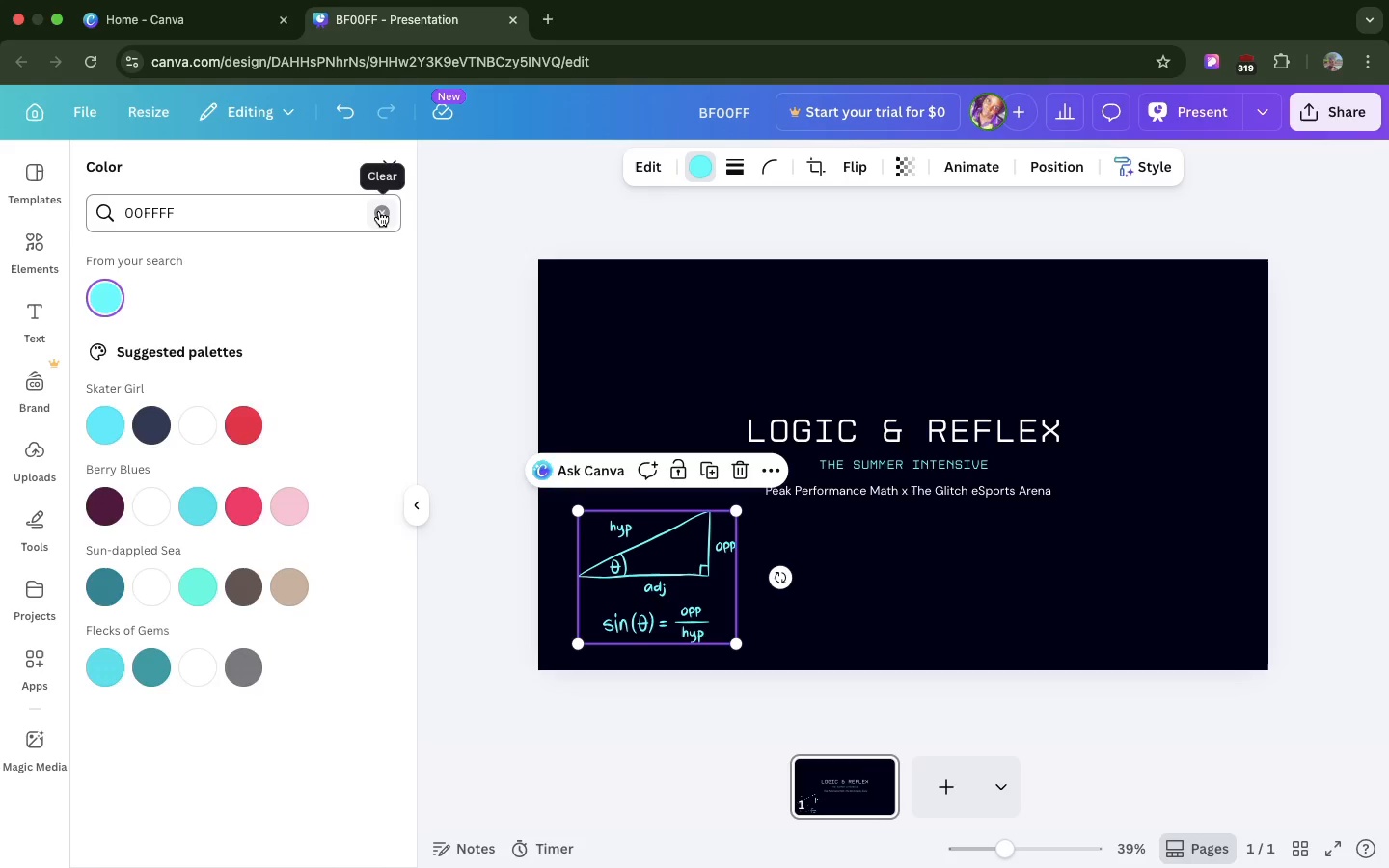 
left_click([379, 211])
 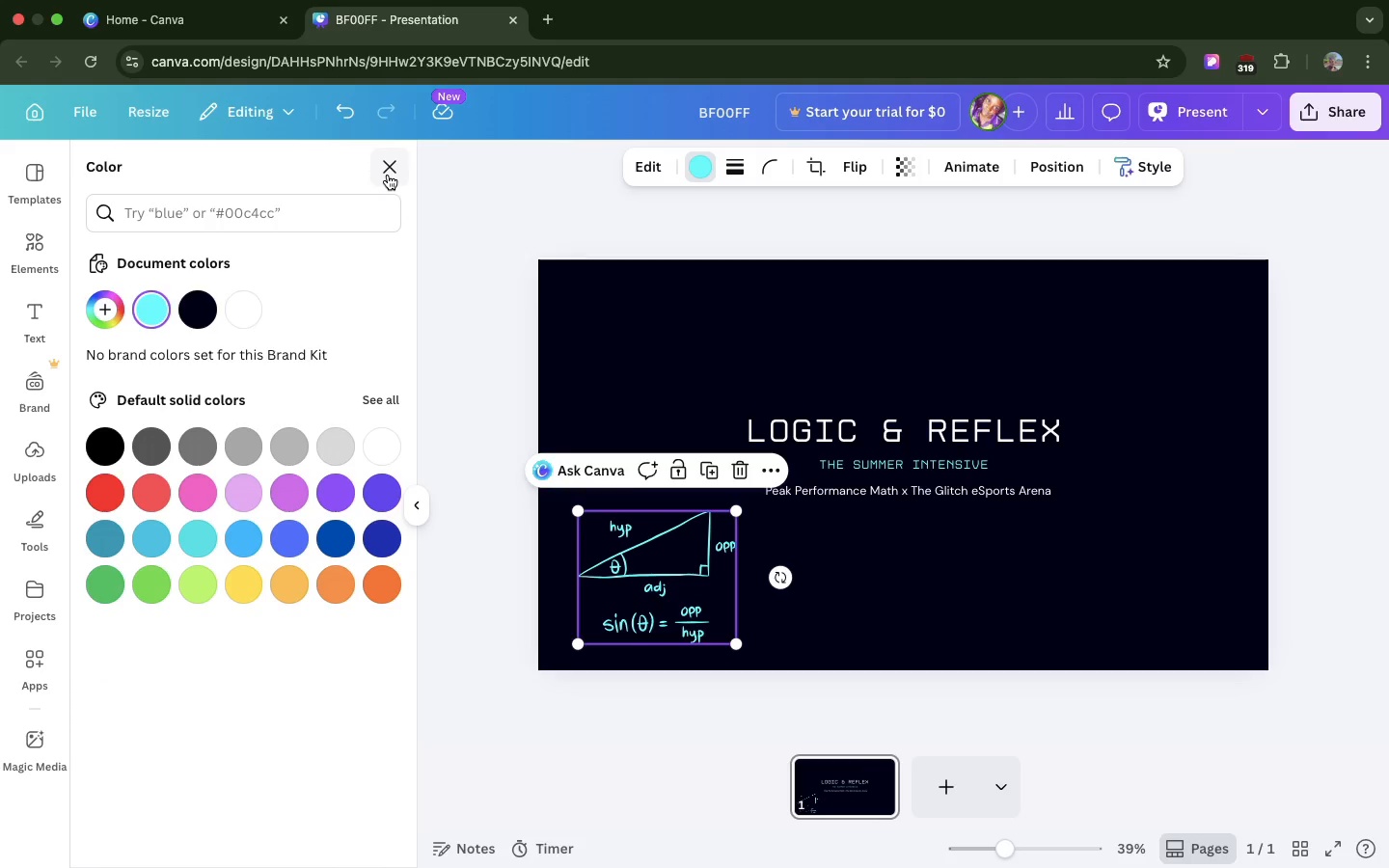 
left_click([388, 175])
 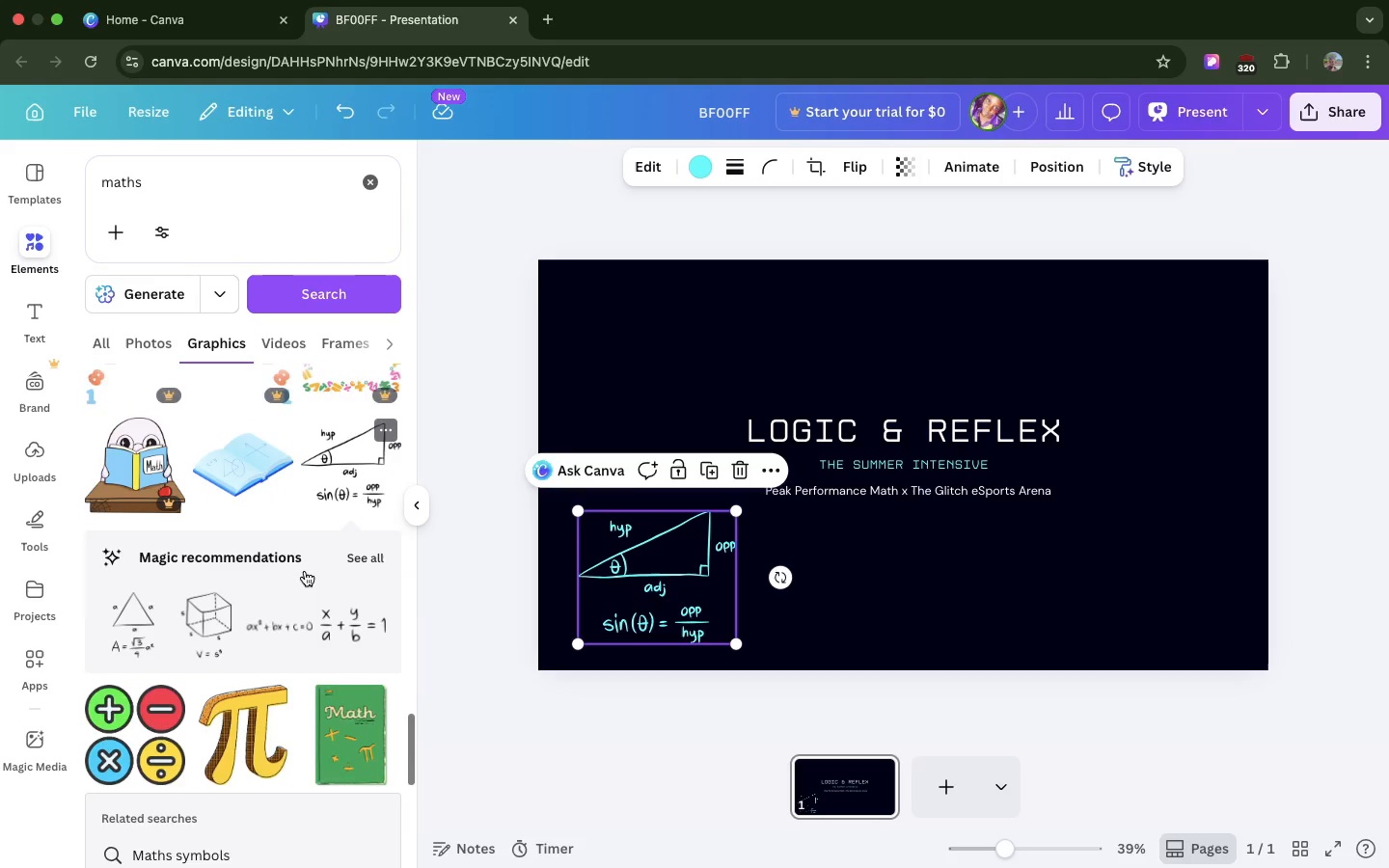 
scroll: coordinate [305, 571], scroll_direction: down, amount: 10.0
 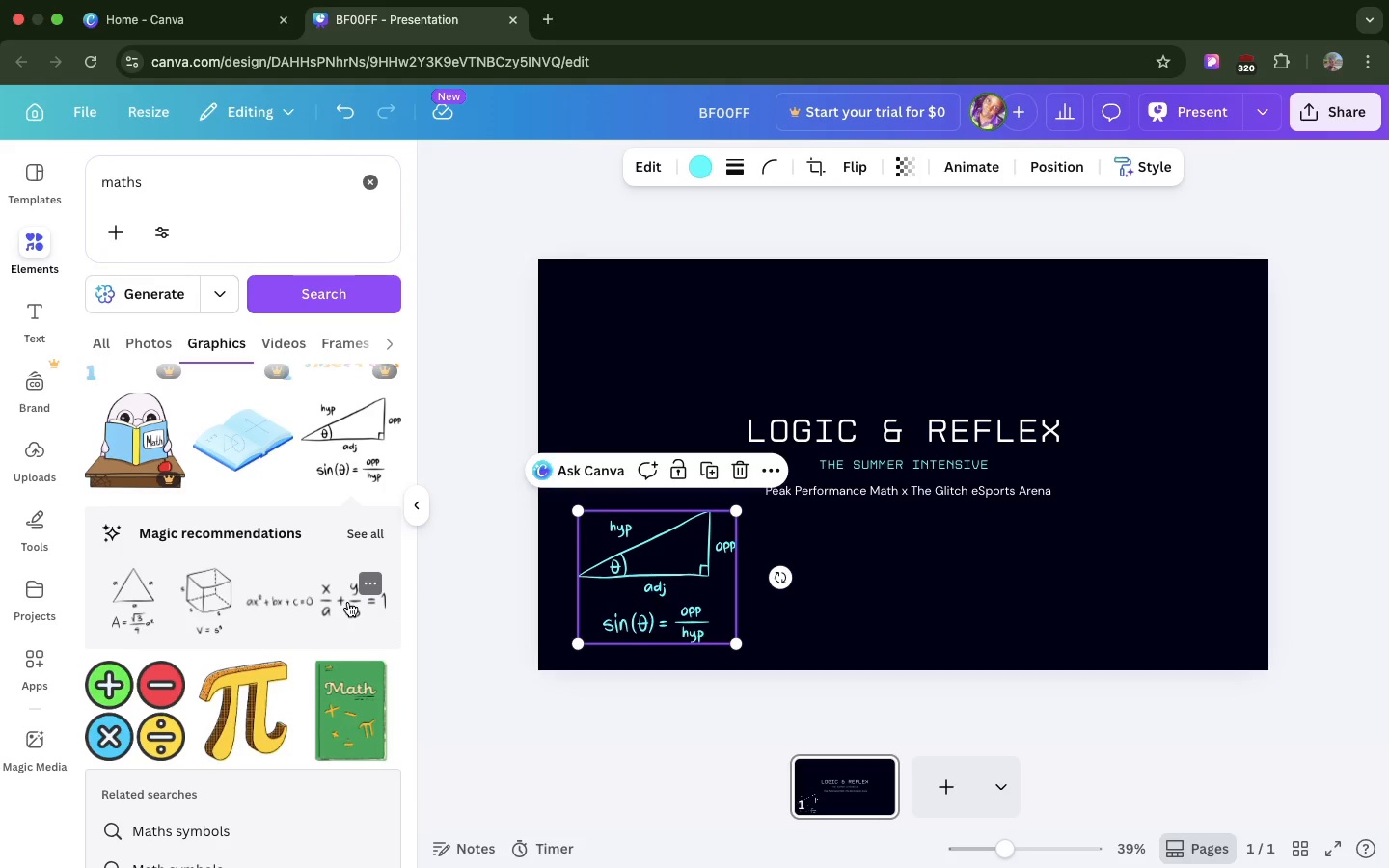 
left_click_drag(start_coordinate=[348, 602], to_coordinate=[857, 515])
 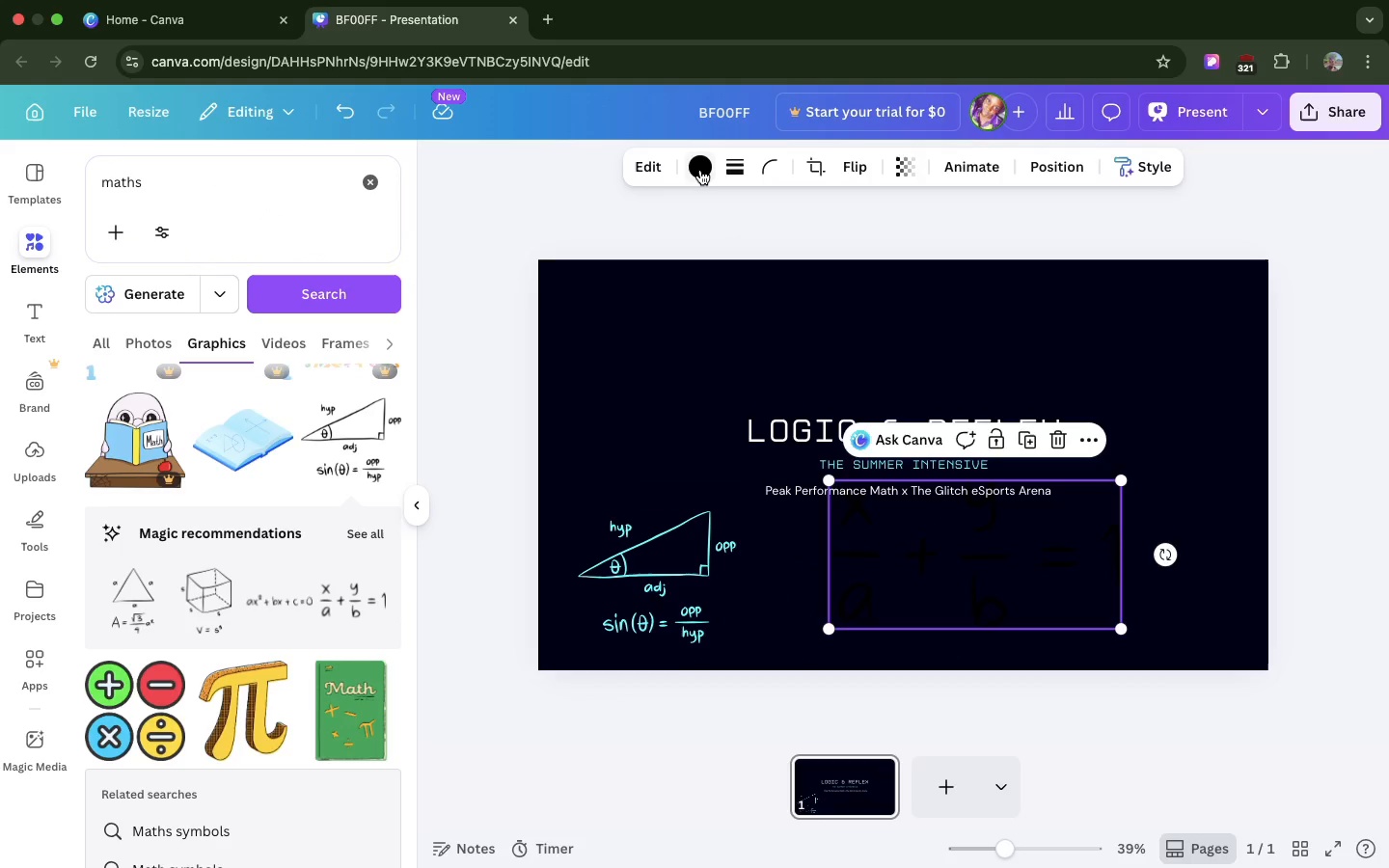 
left_click([699, 174])
 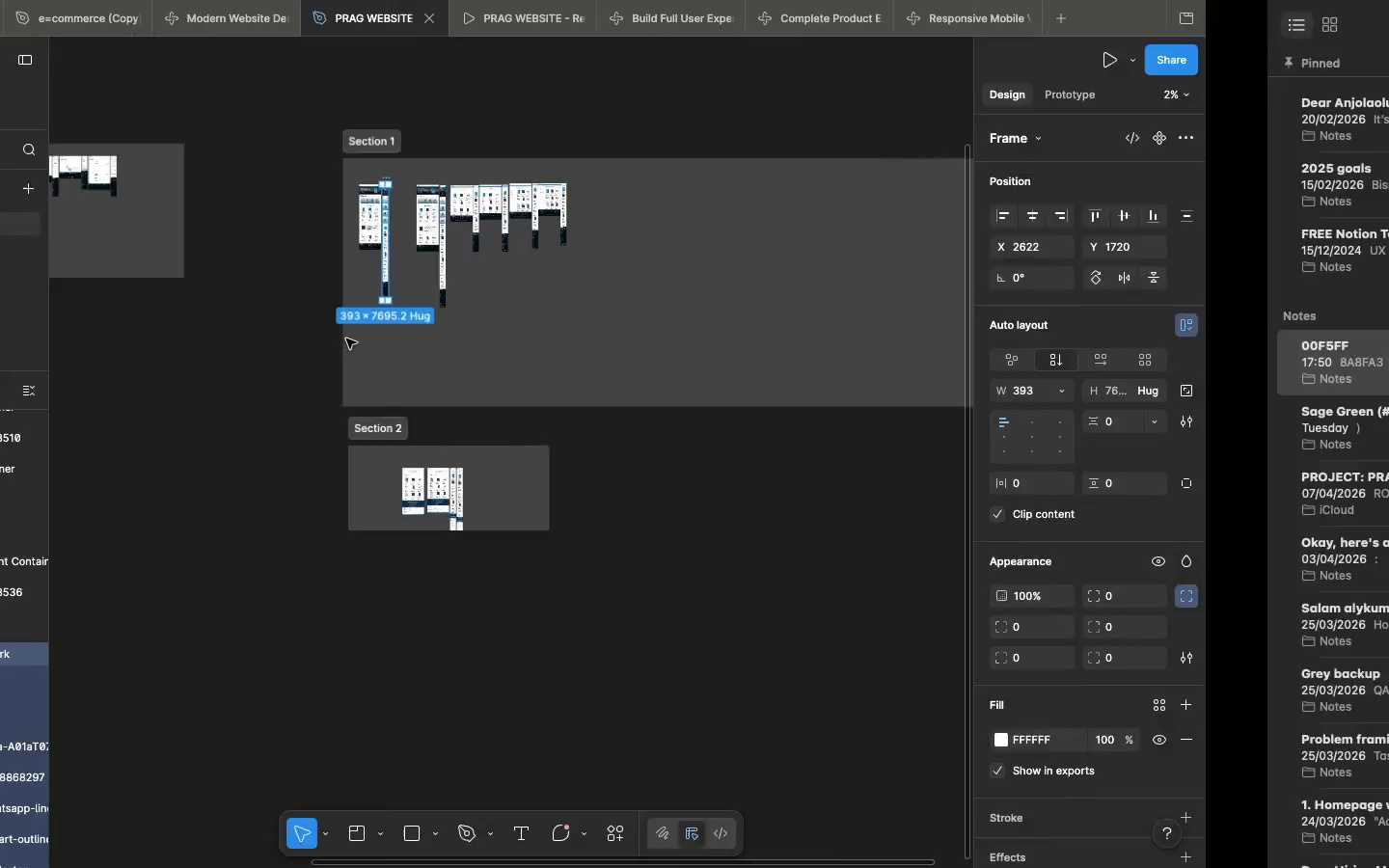 
wait(8.17)
 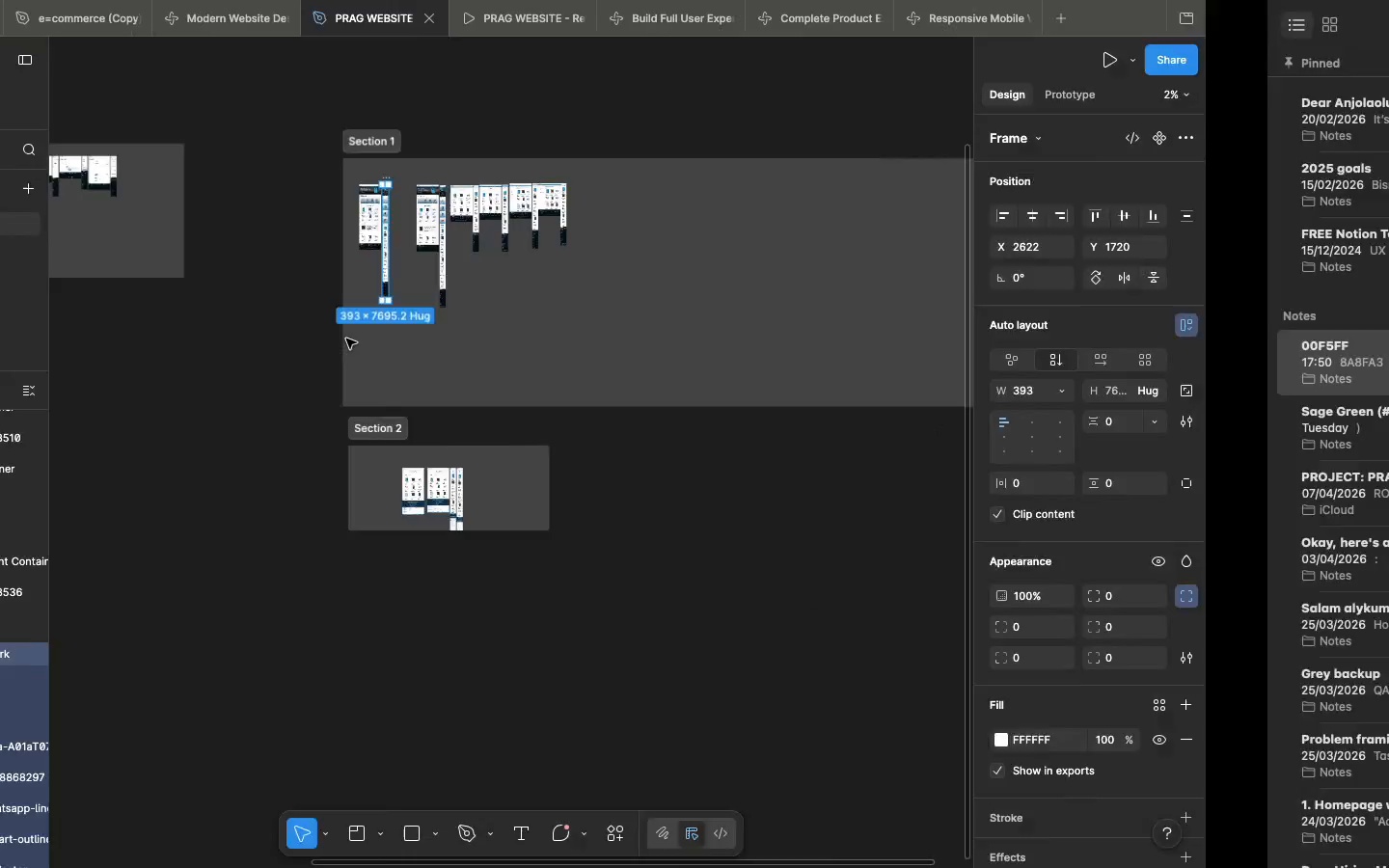 
double_click([488, 178])
 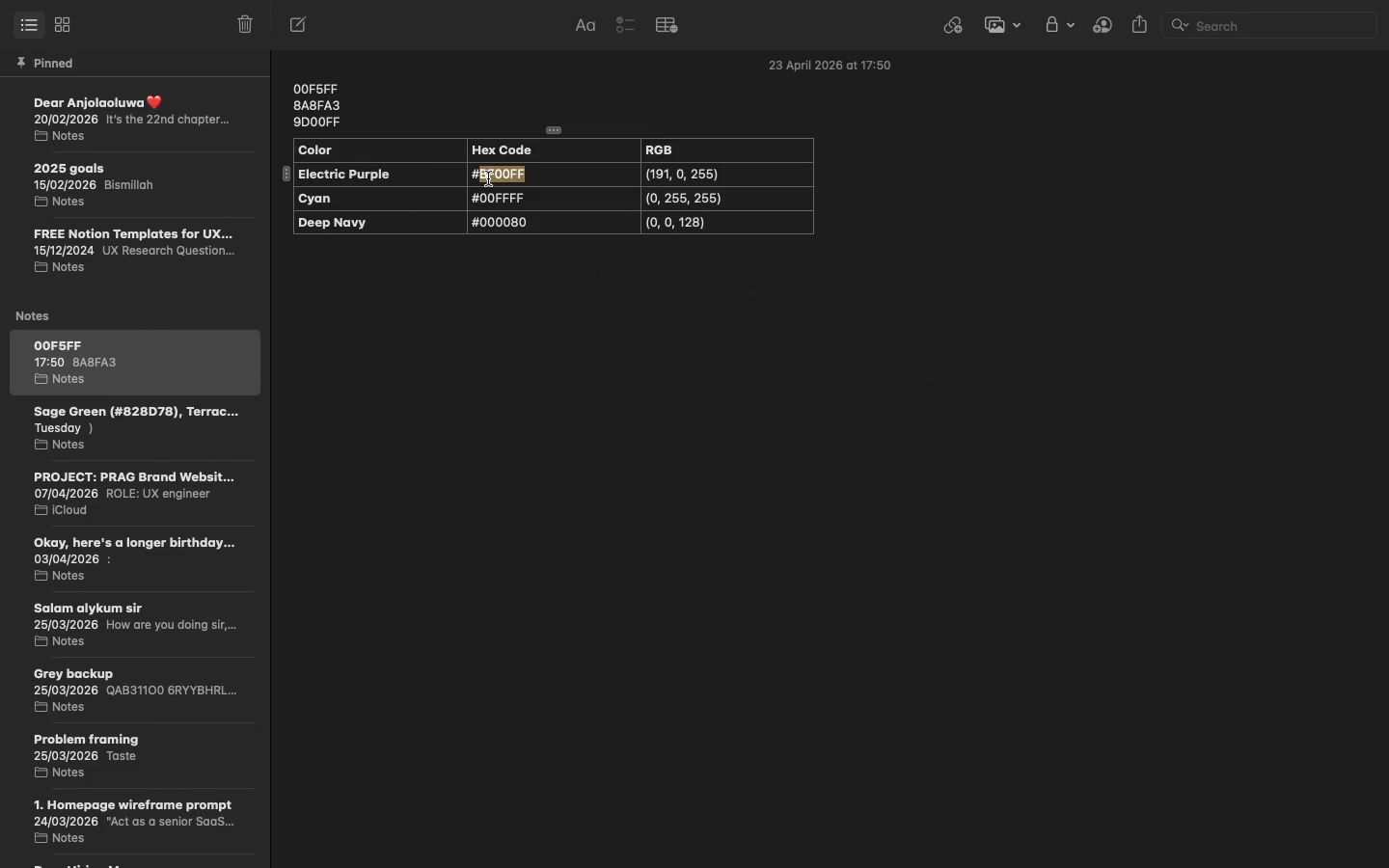 
key(Meta+C)
 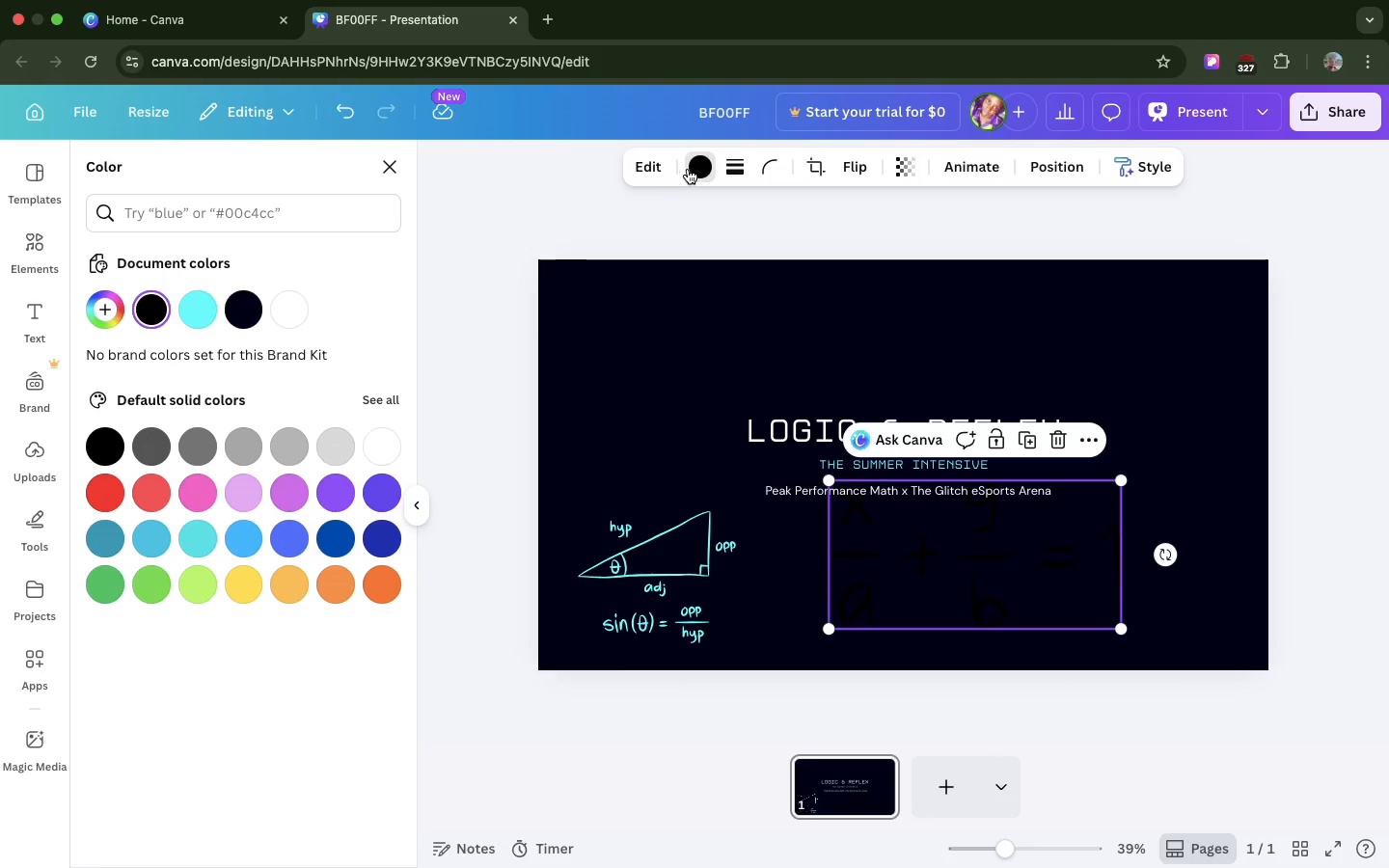 
left_click([697, 172])
 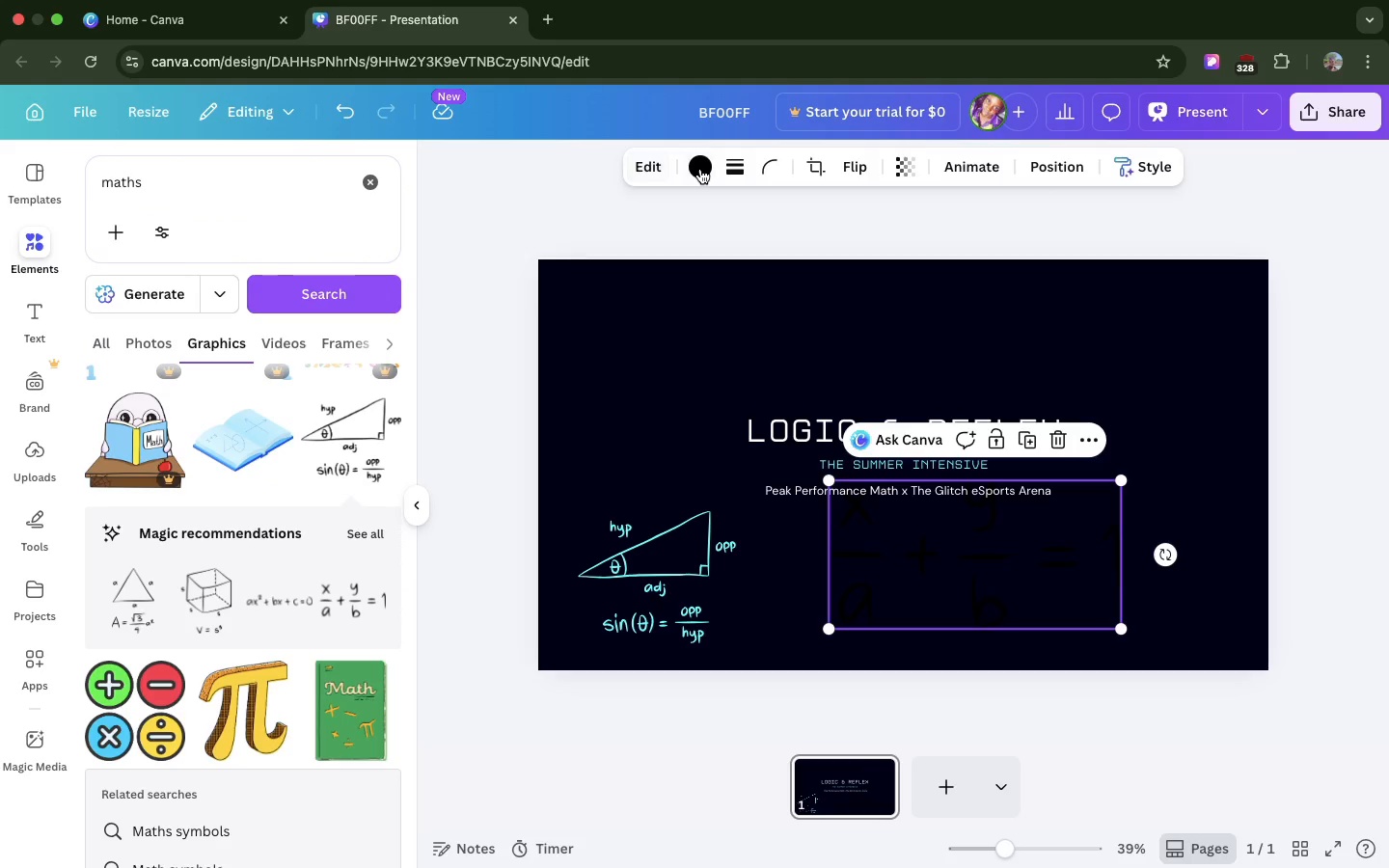 
left_click([700, 169])
 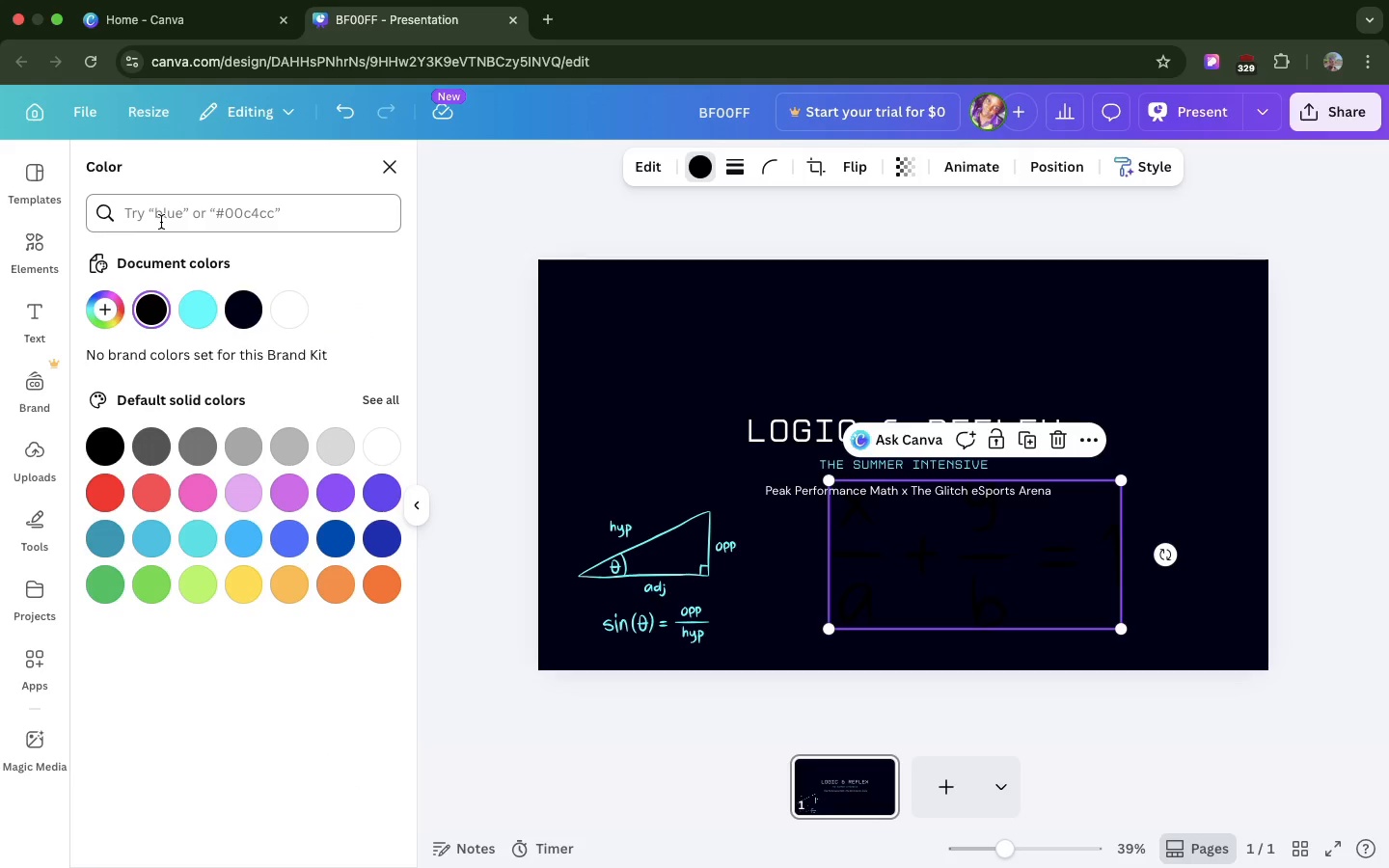 
left_click([161, 222])
 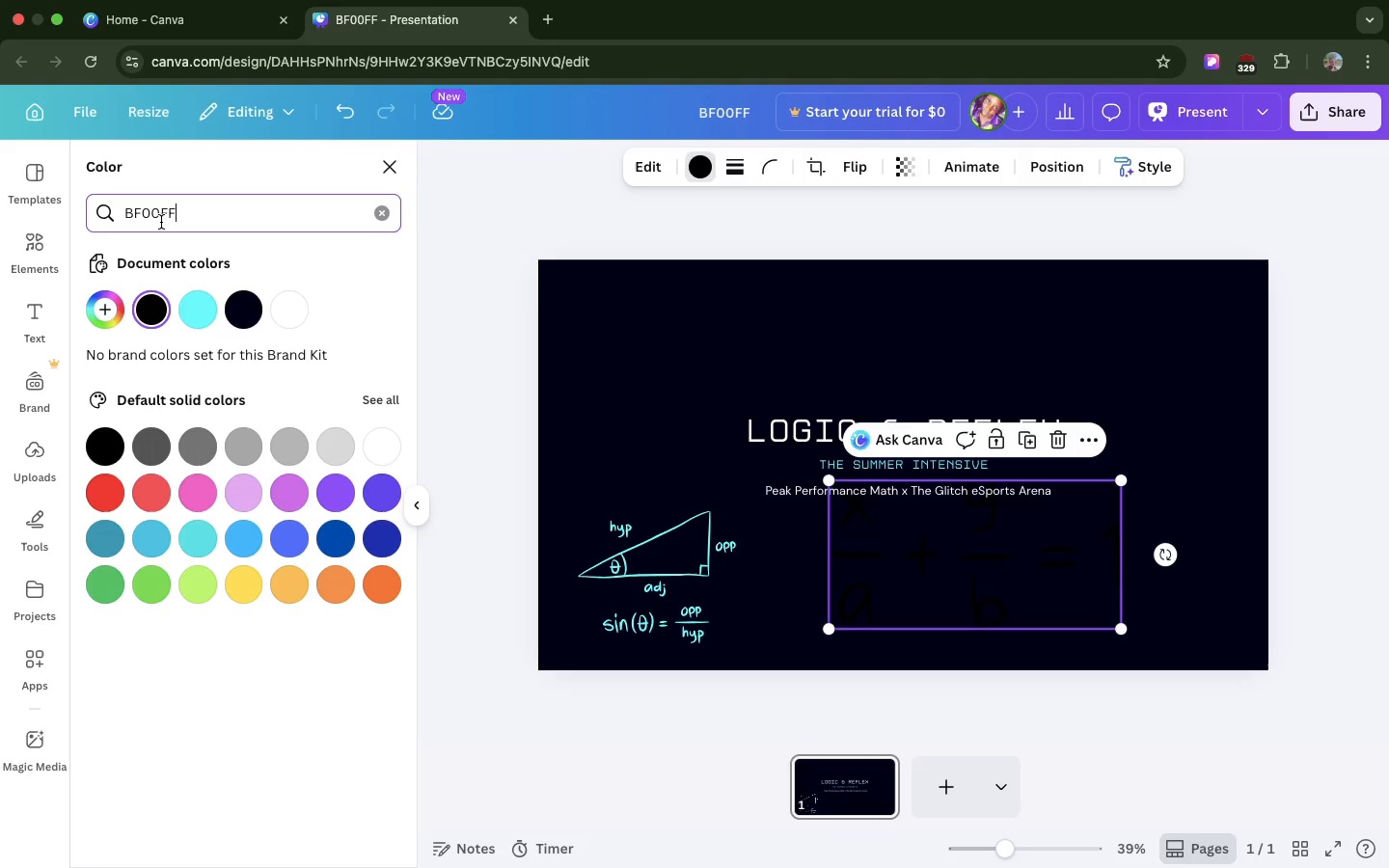 
key(Meta+CommandLeft)
 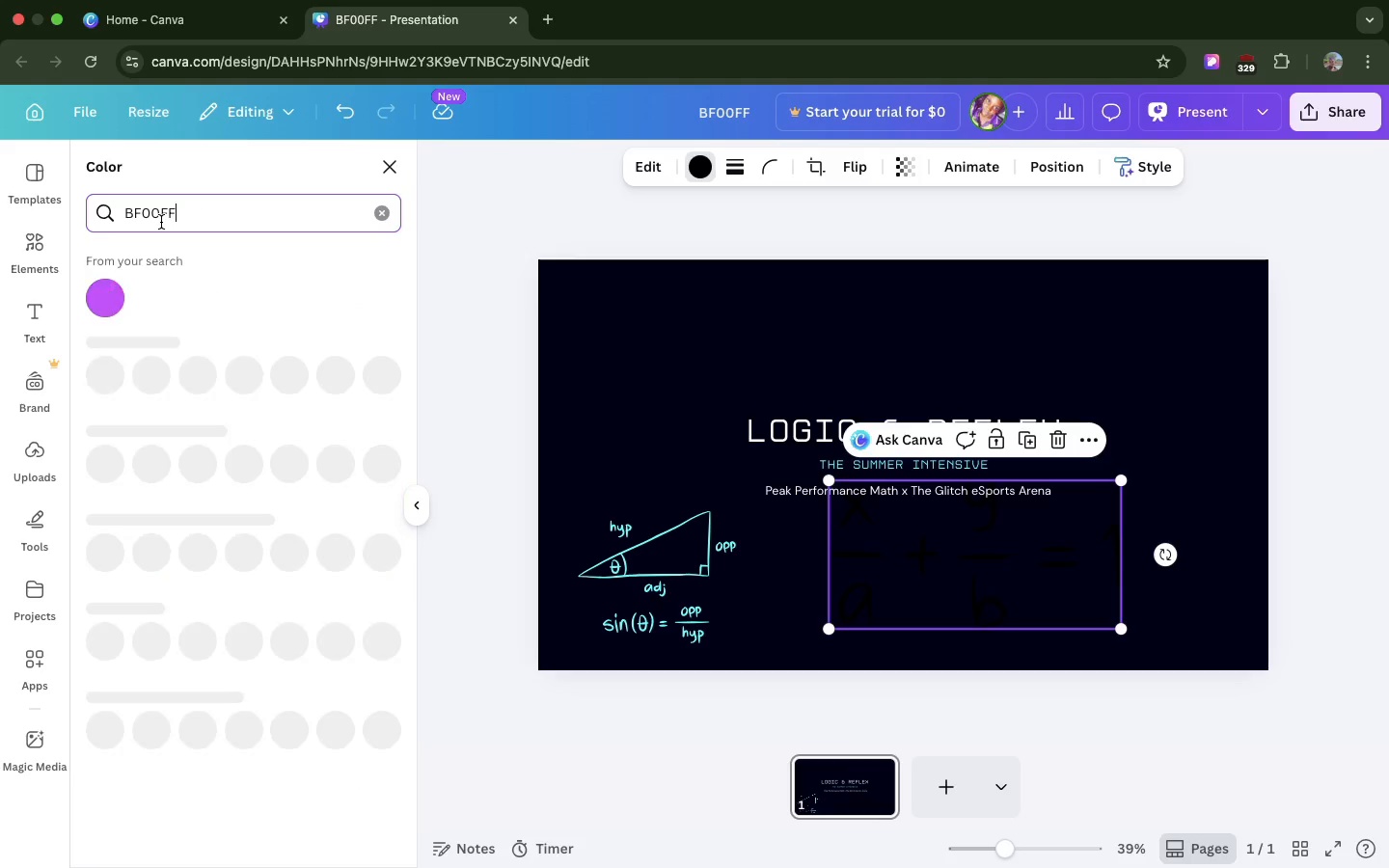 
key(Meta+V)
 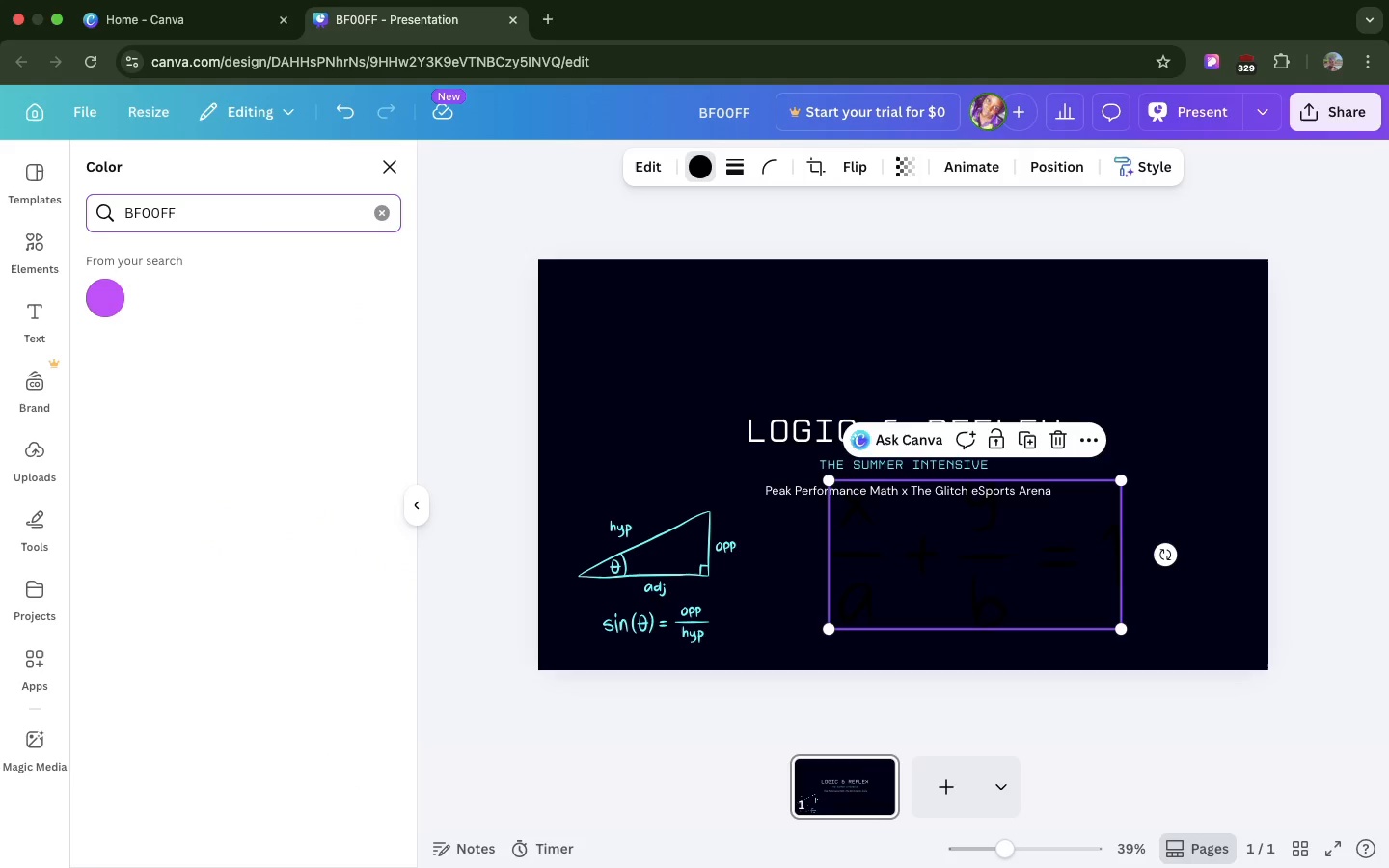 
key(Enter)
 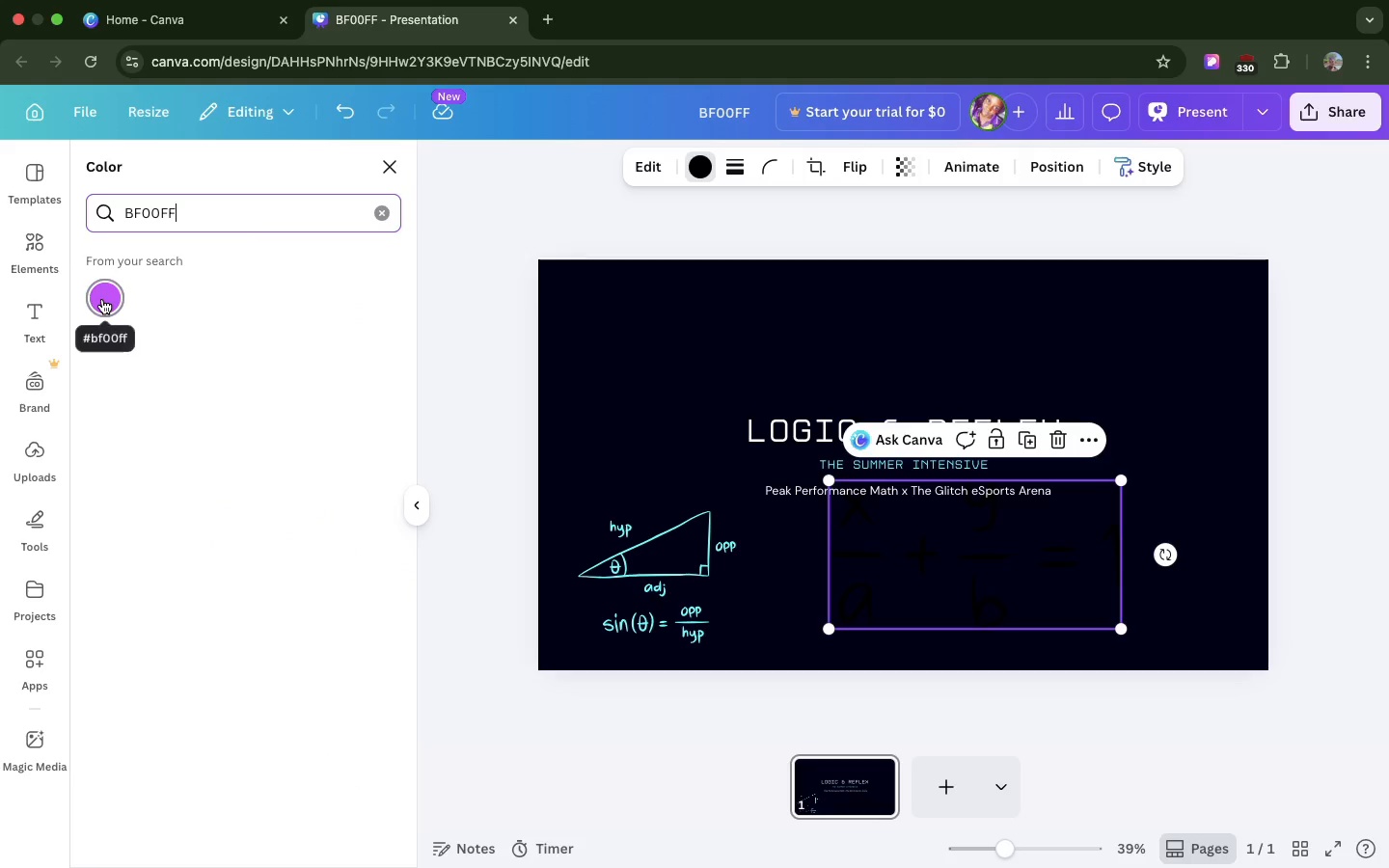 
left_click([102, 299])
 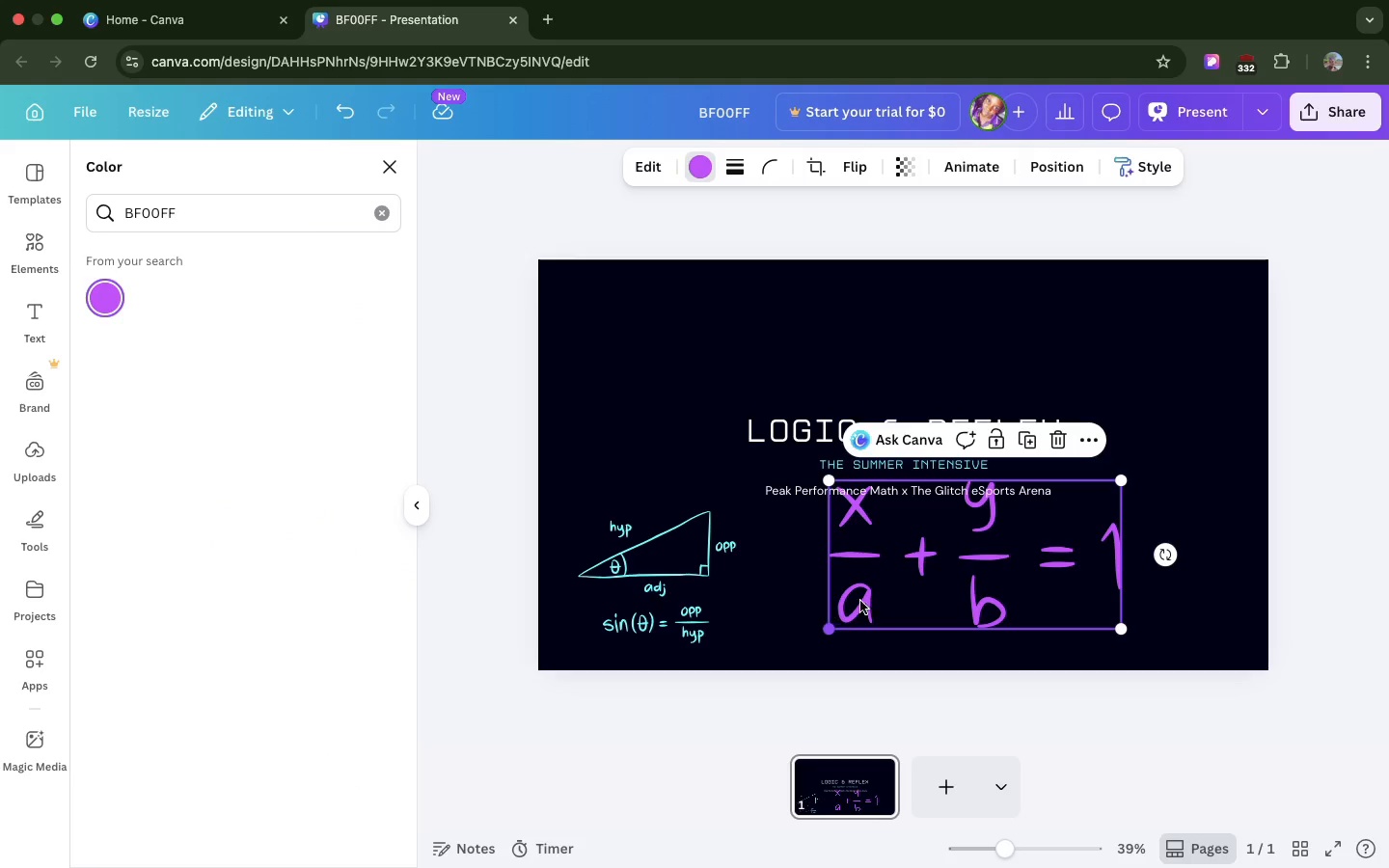 
left_click_drag(start_coordinate=[902, 583], to_coordinate=[667, 375])
 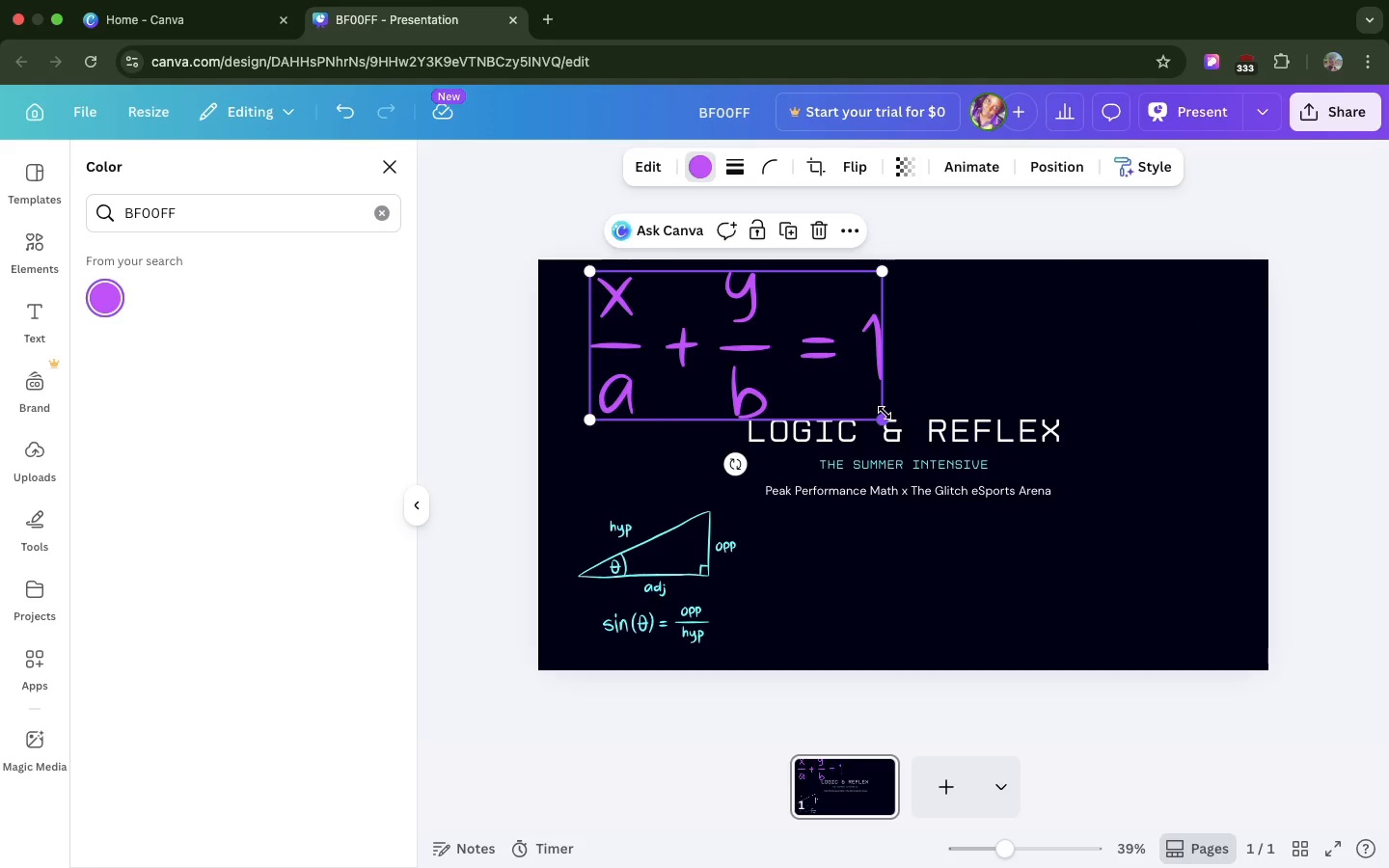 
left_click_drag(start_coordinate=[885, 413], to_coordinate=[757, 370])
 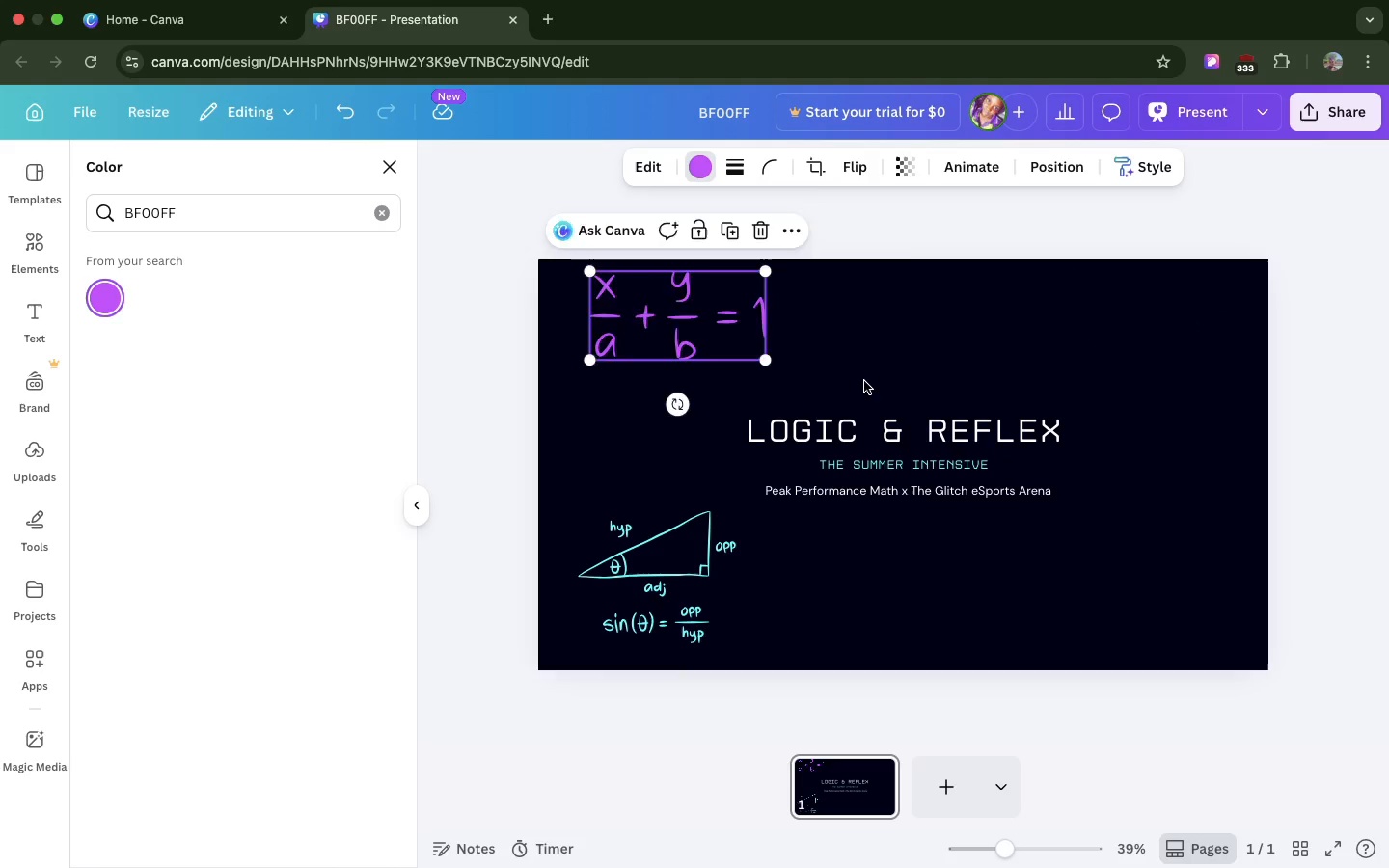 
left_click_drag(start_coordinate=[720, 320], to_coordinate=[1207, 576])
 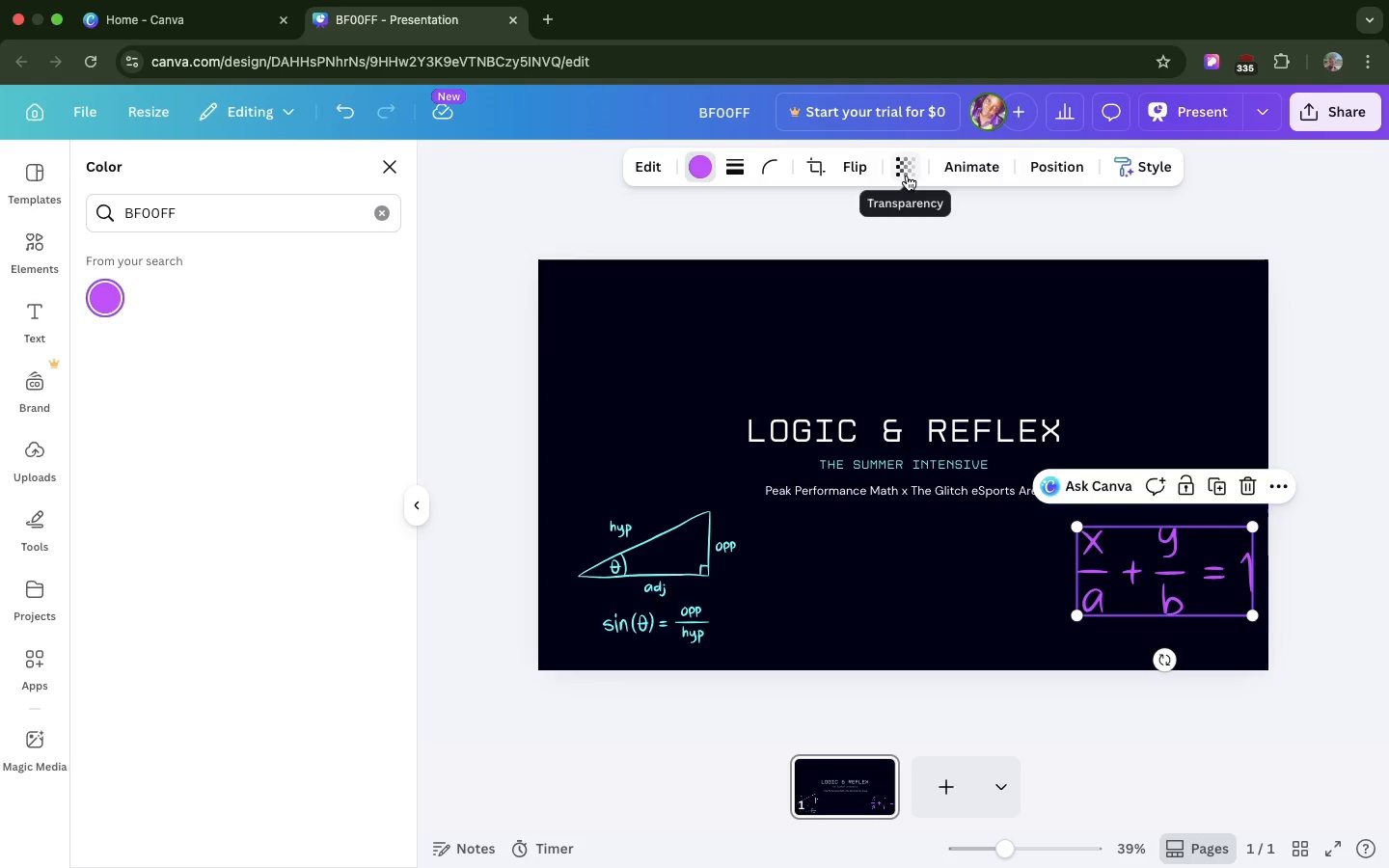 
left_click([907, 176])
 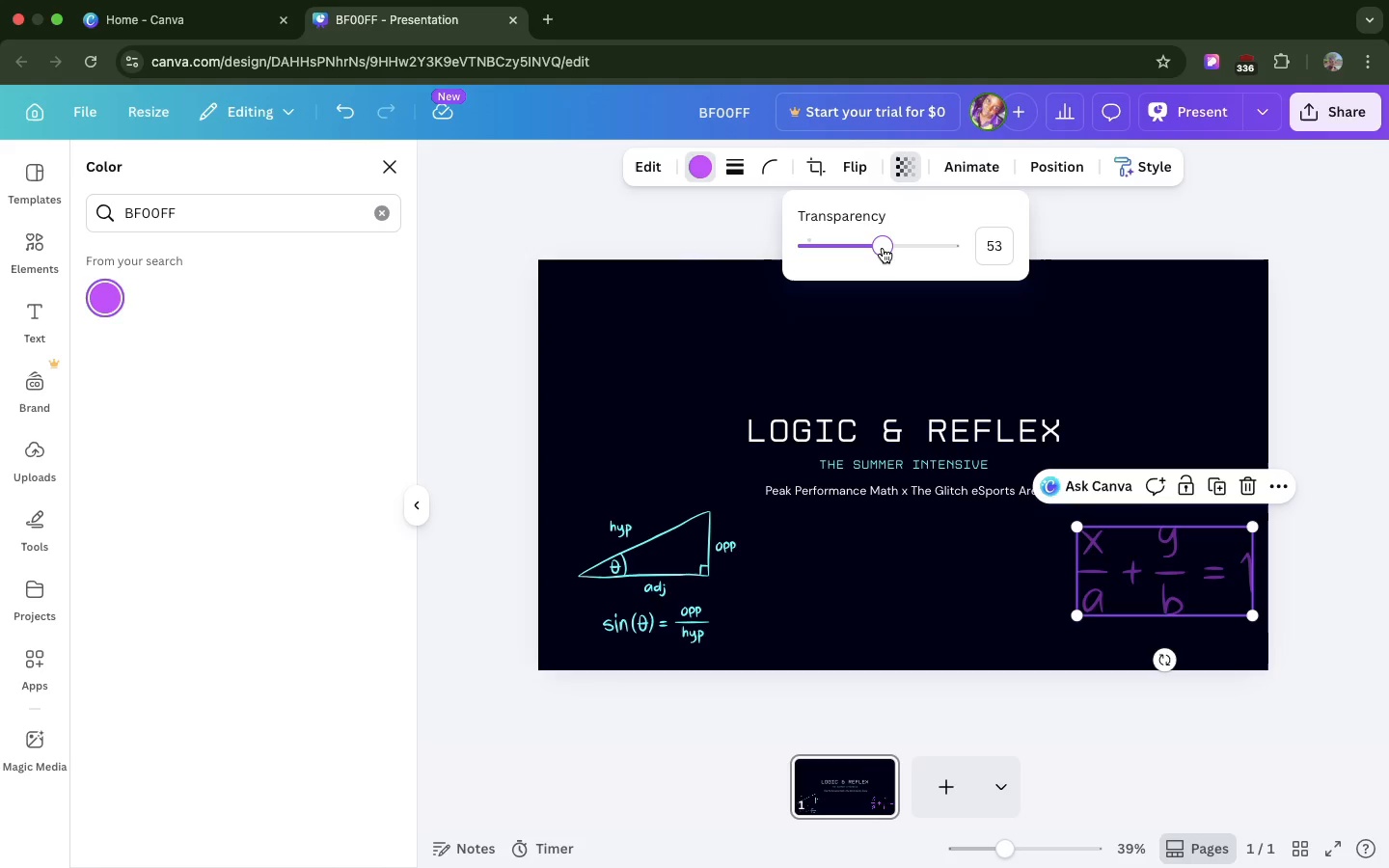 
left_click([883, 248])
 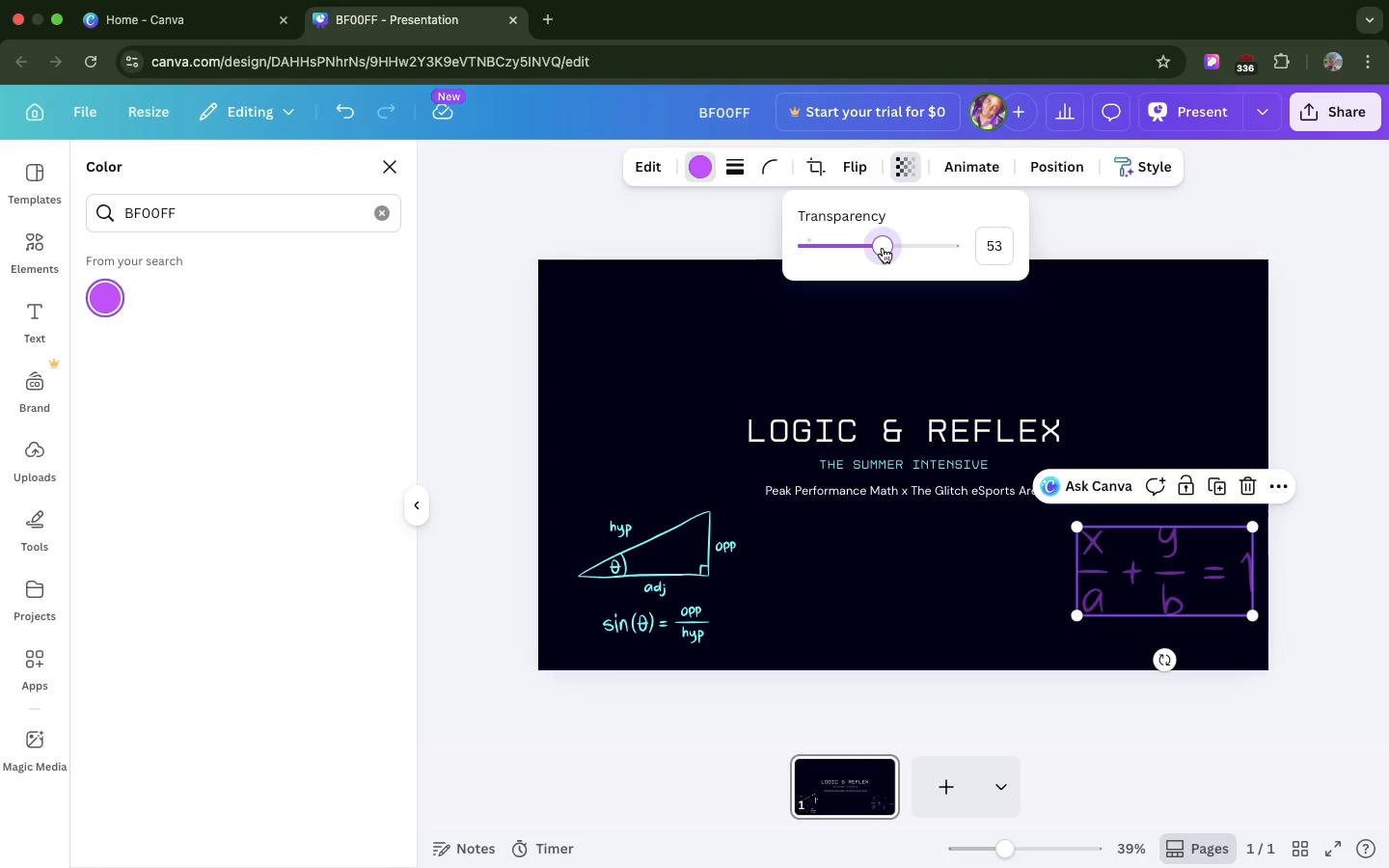 
left_click([883, 248])
 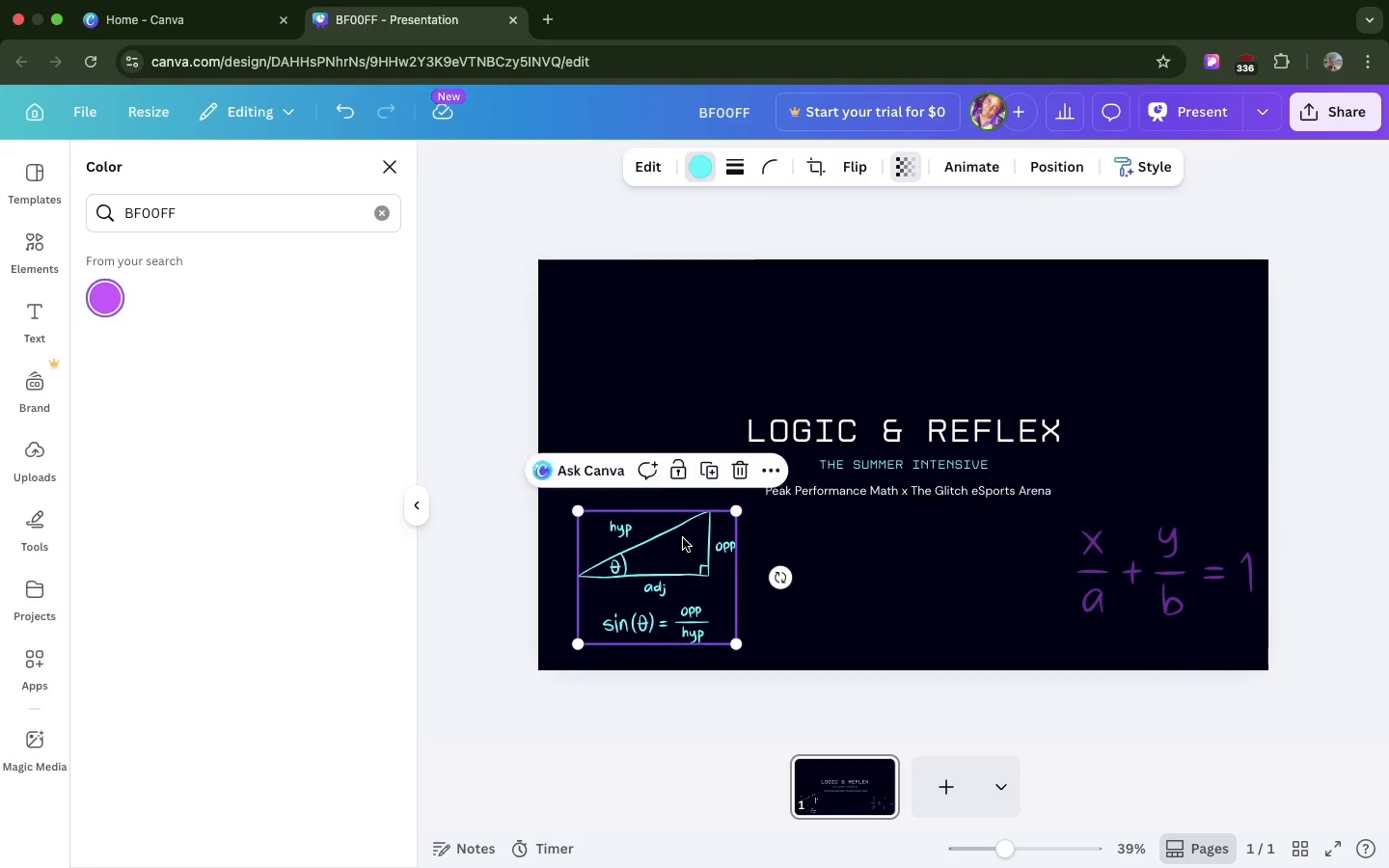 
left_click([683, 538])
 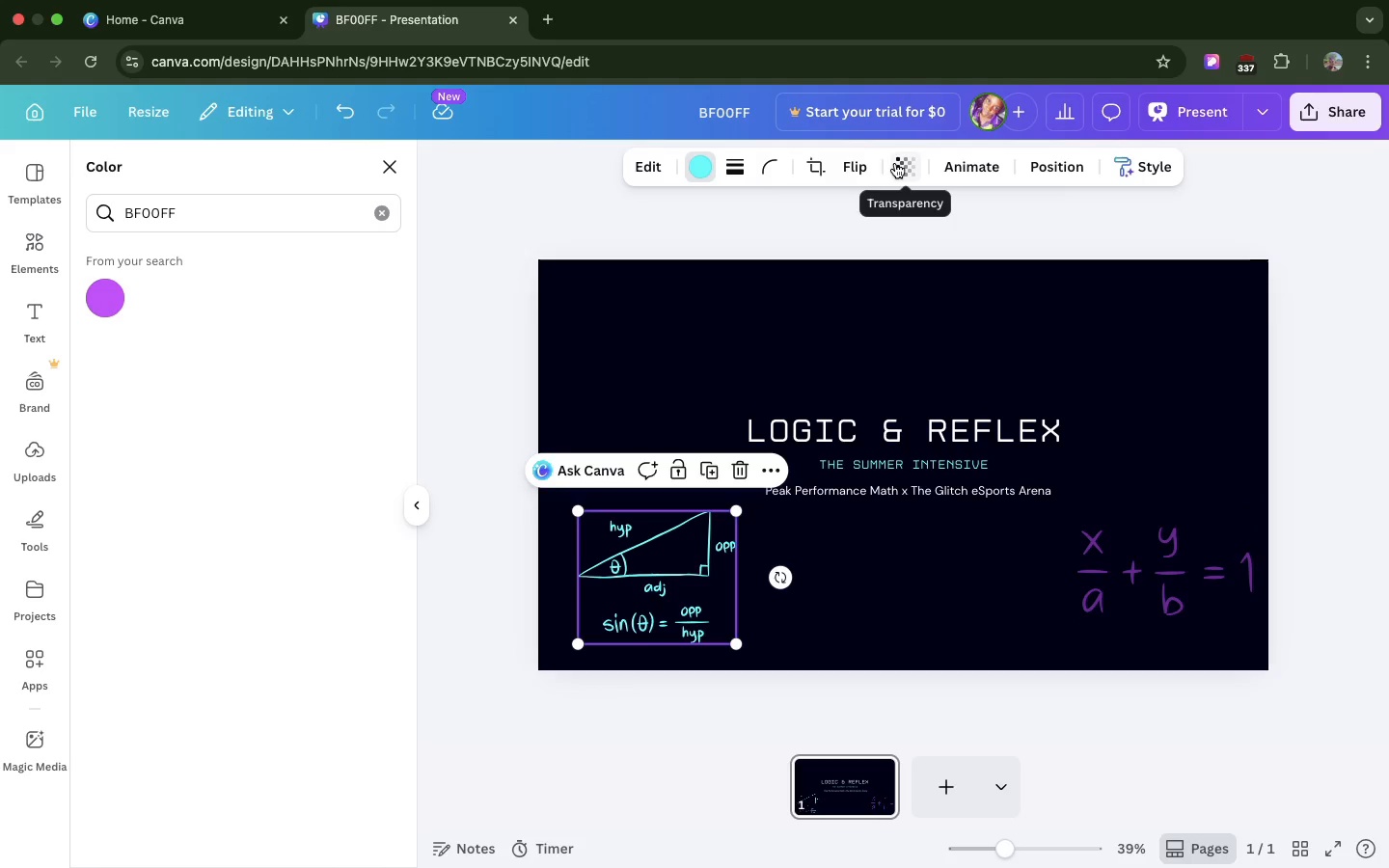 
left_click([895, 163])
 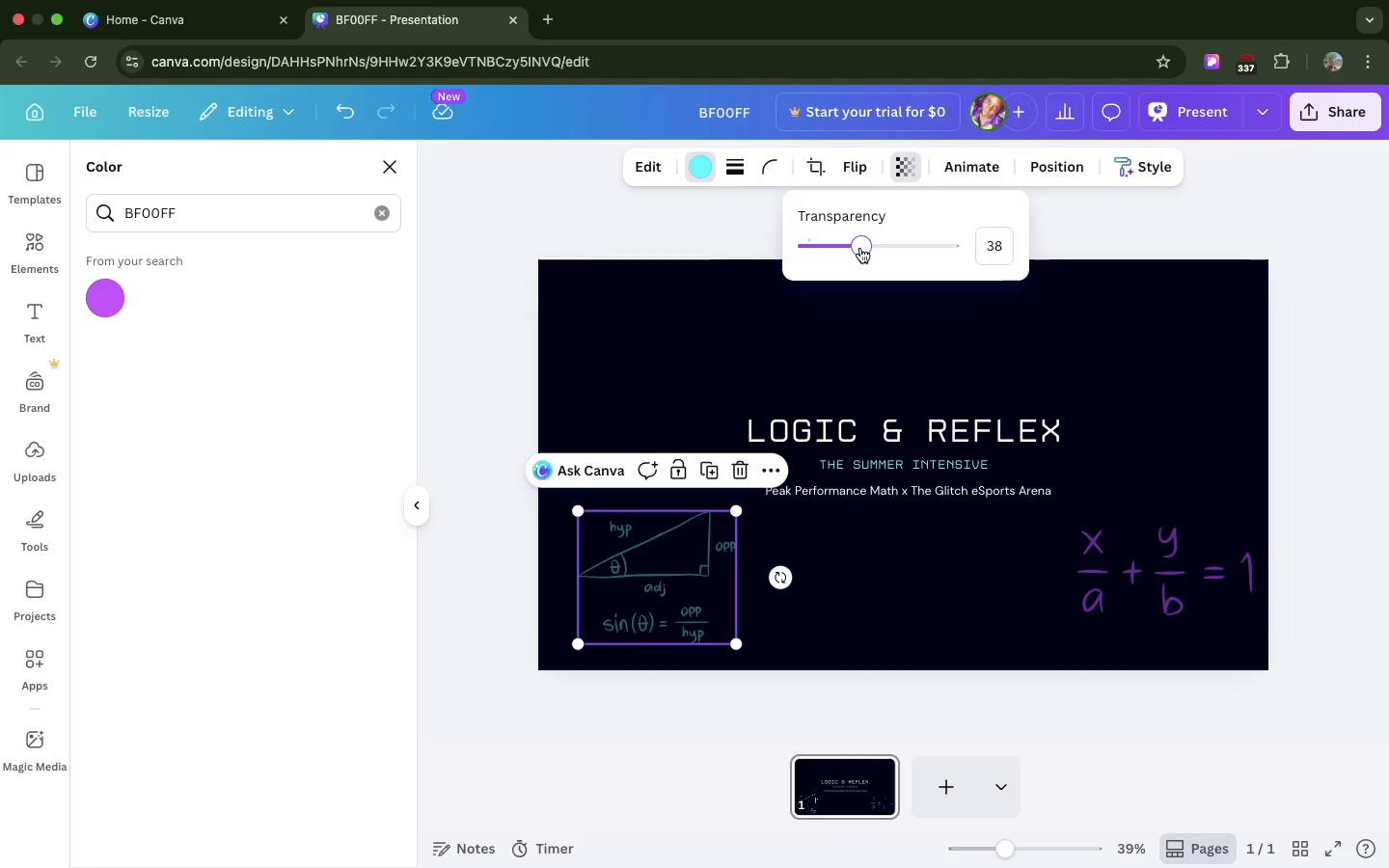 
left_click([860, 248])
 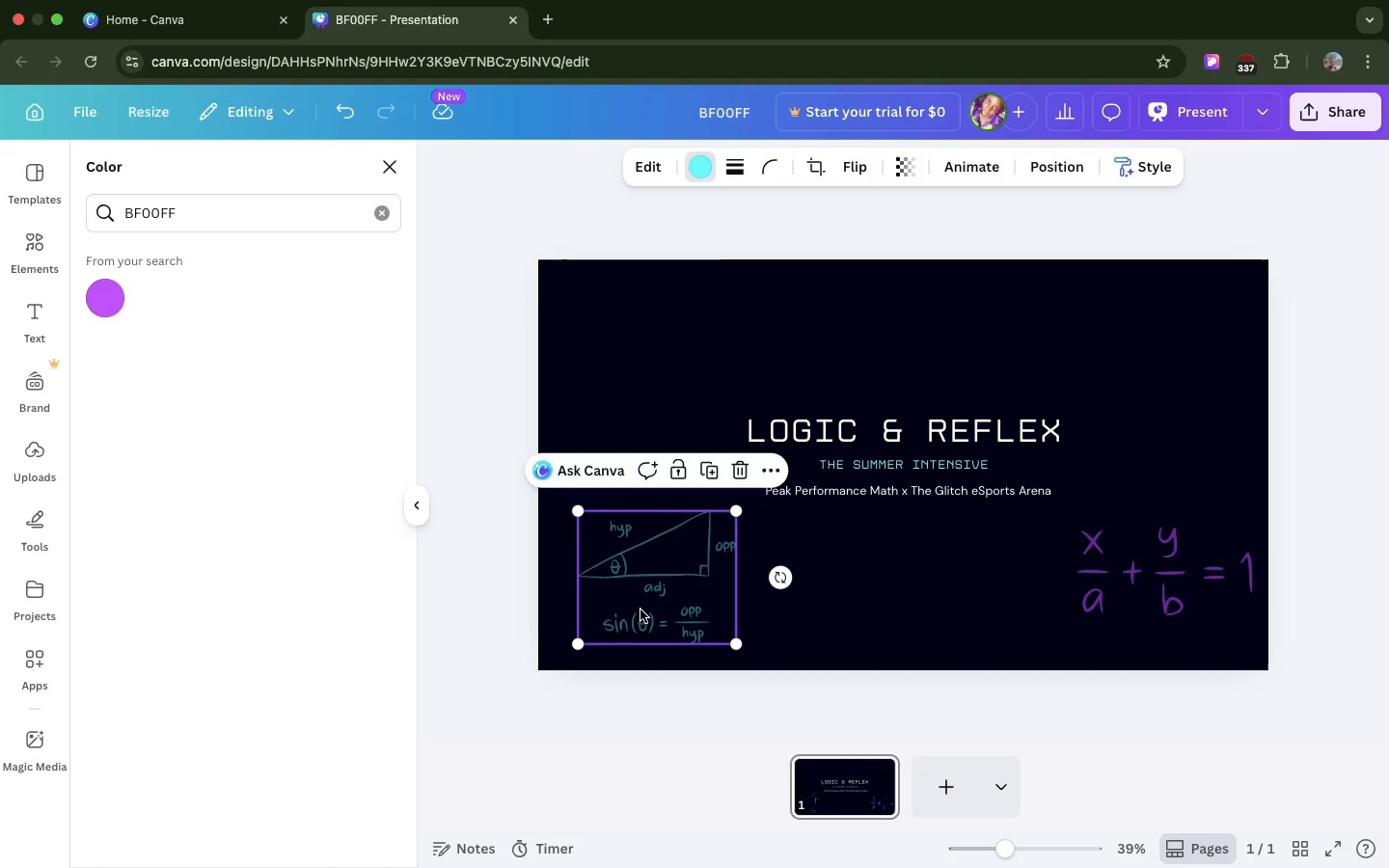 
left_click_drag(start_coordinate=[640, 610], to_coordinate=[727, 454])
 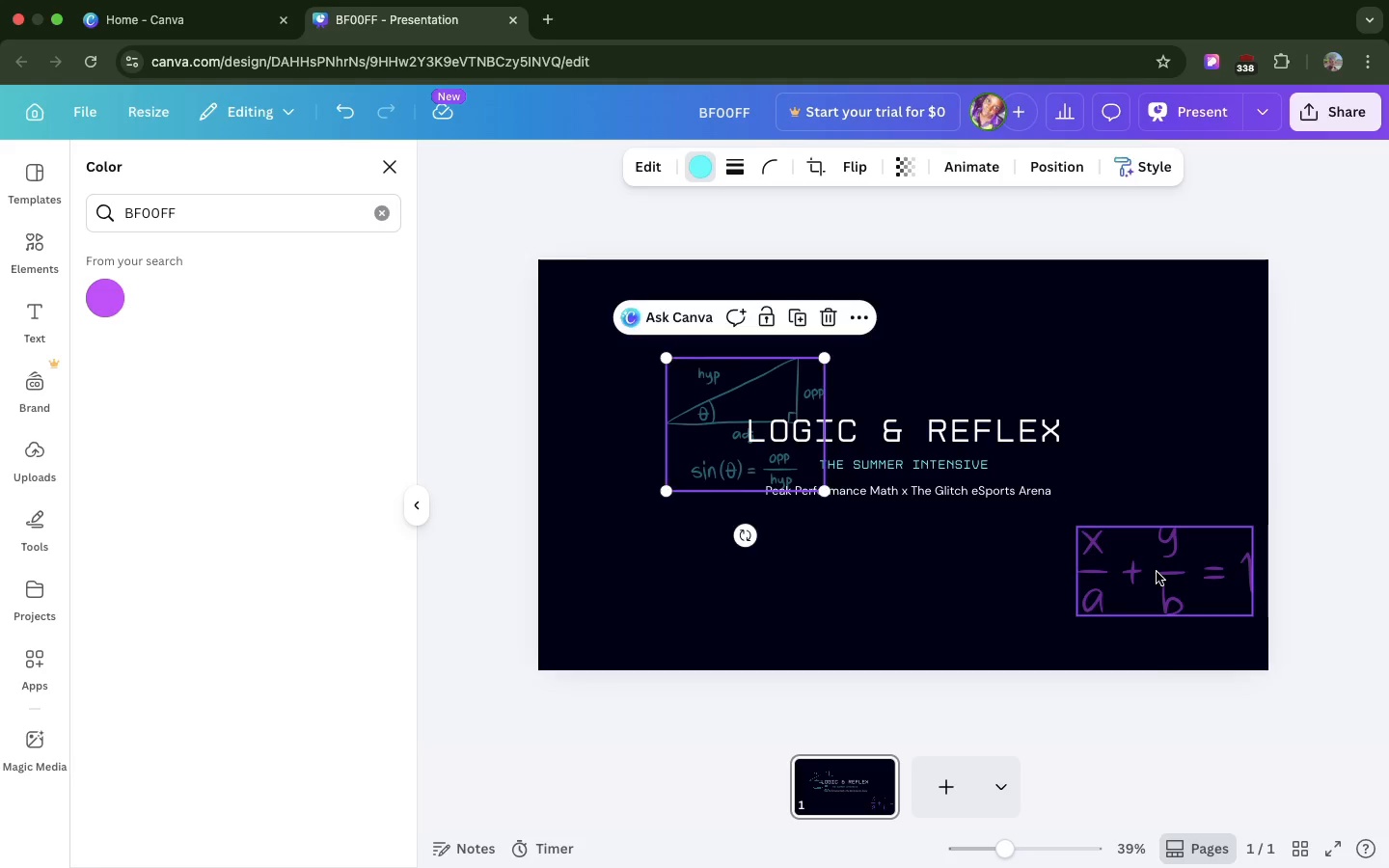 
left_click_drag(start_coordinate=[1157, 572], to_coordinate=[1092, 503])
 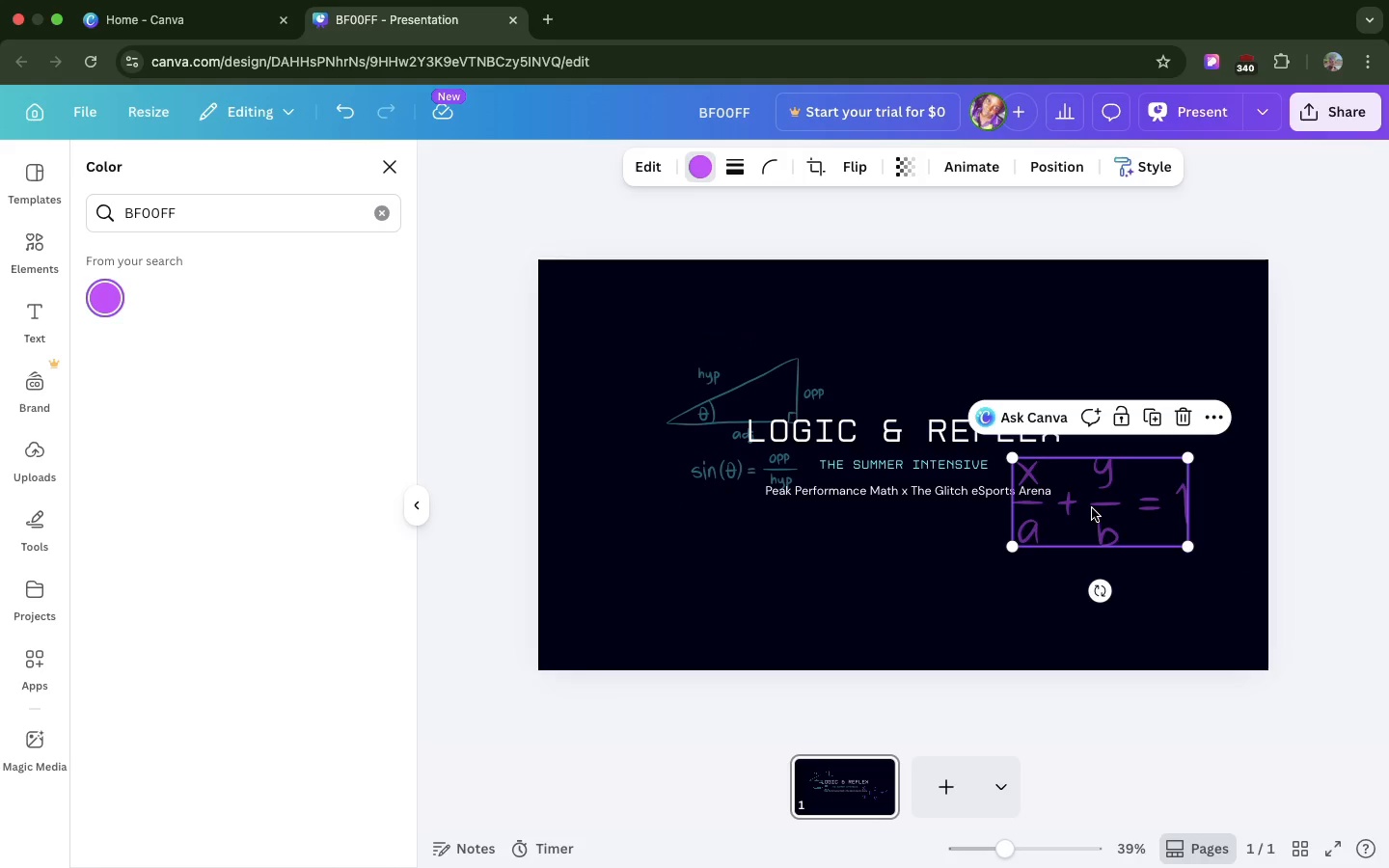 
right_click([1092, 508])
 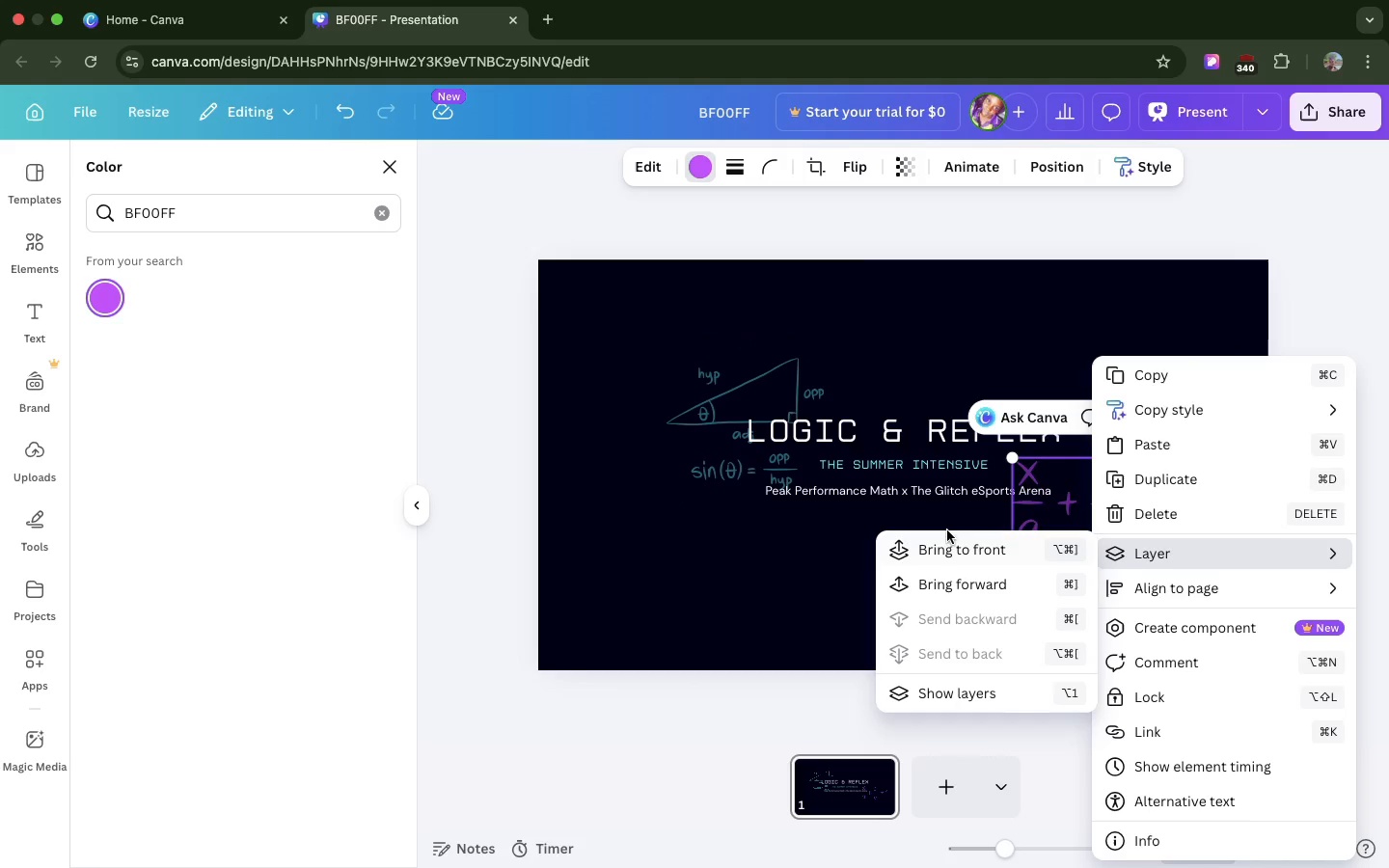 
left_click([834, 590])
 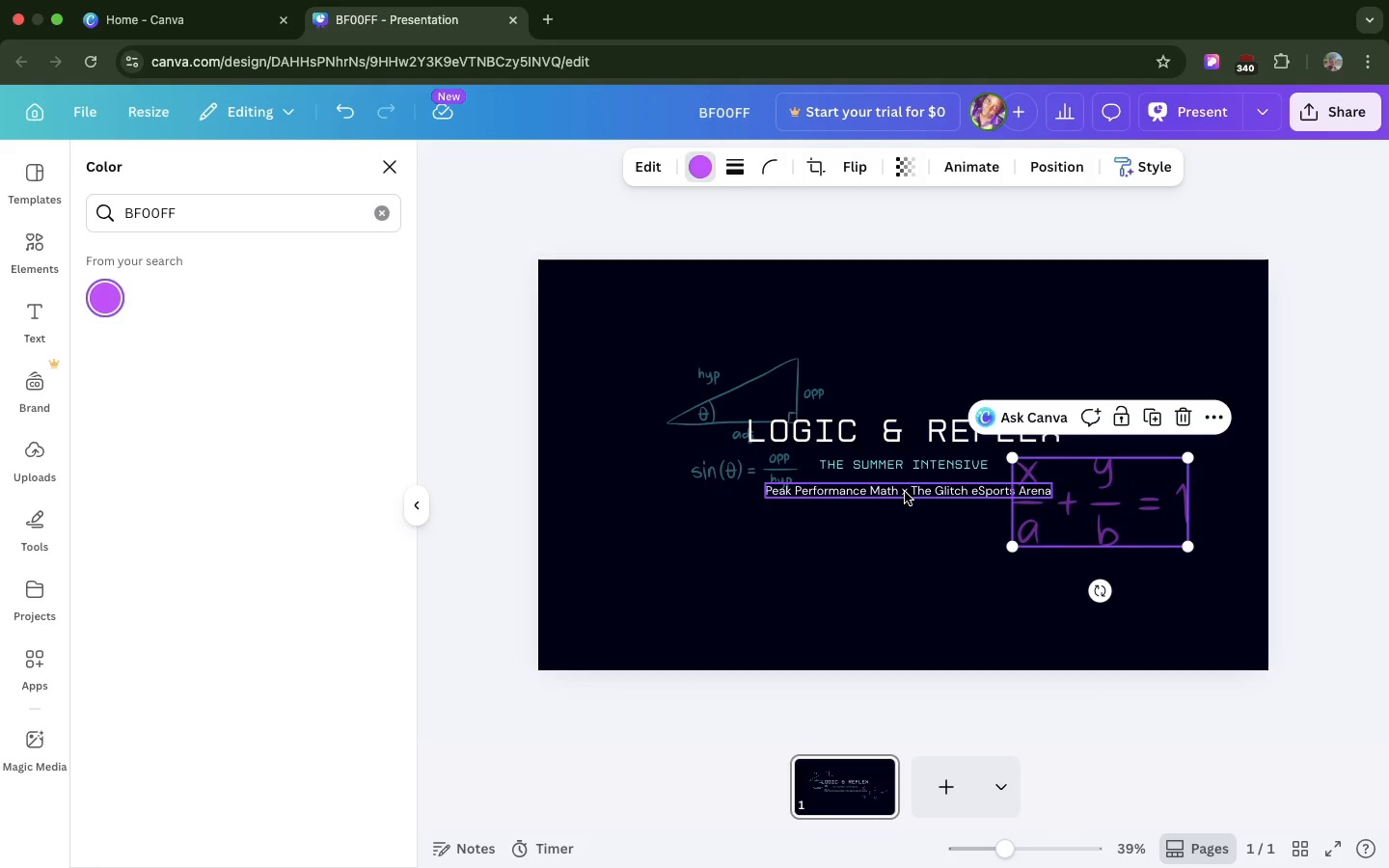 
left_click([905, 492])
 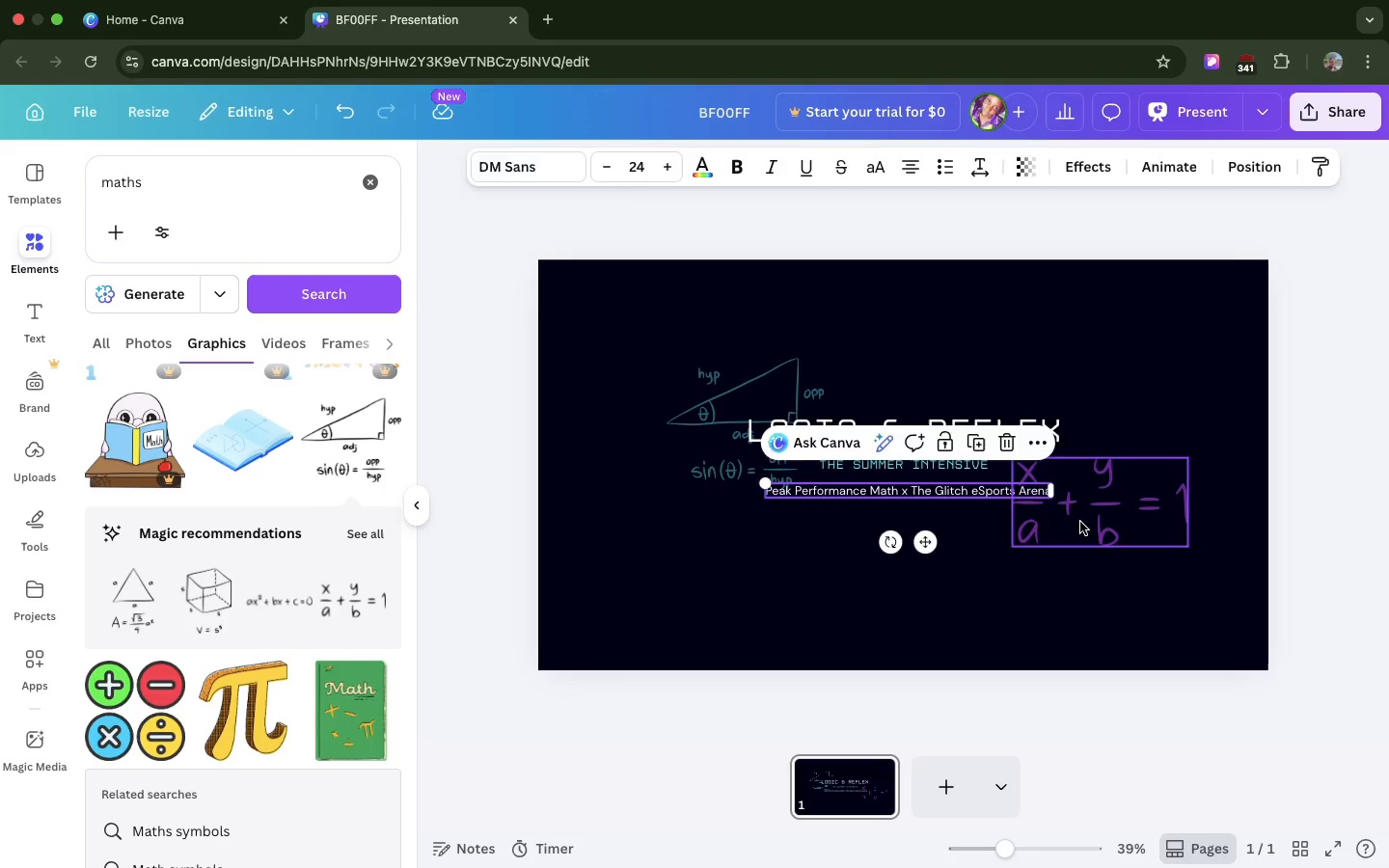 
left_click_drag(start_coordinate=[1080, 522], to_coordinate=[1009, 450])
 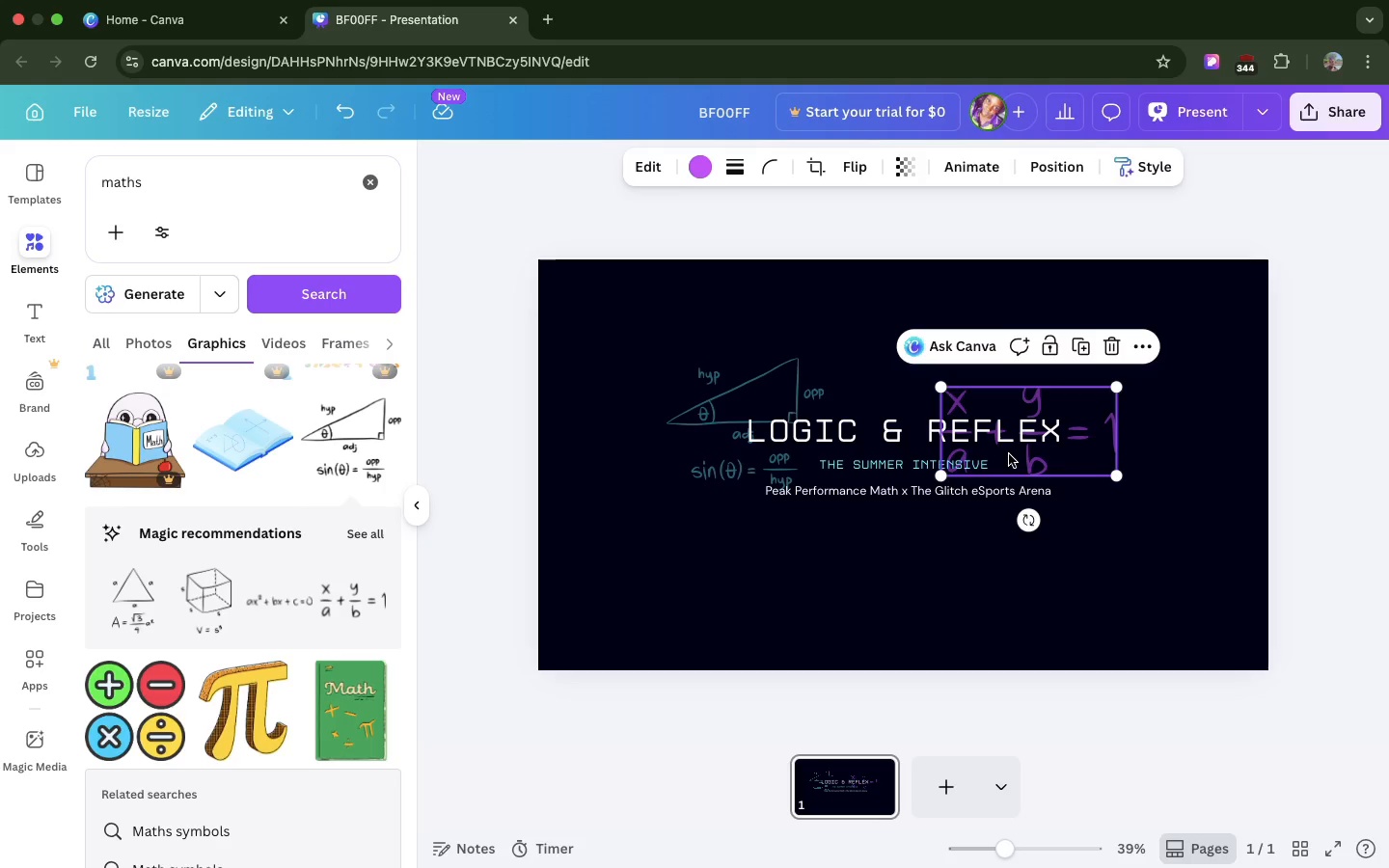 
left_click_drag(start_coordinate=[1009, 454], to_coordinate=[1034, 646])
 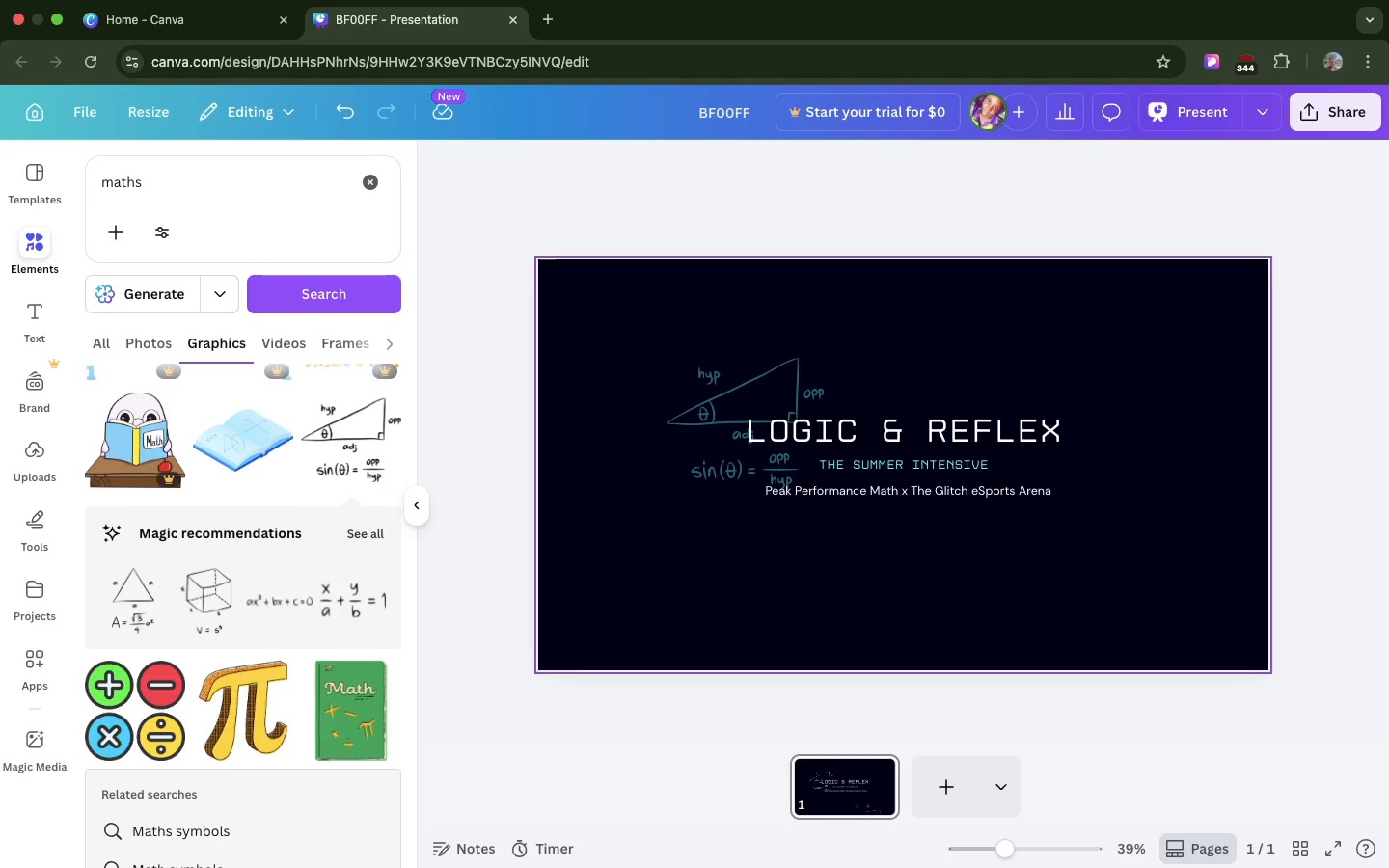 
key(Backspace)
 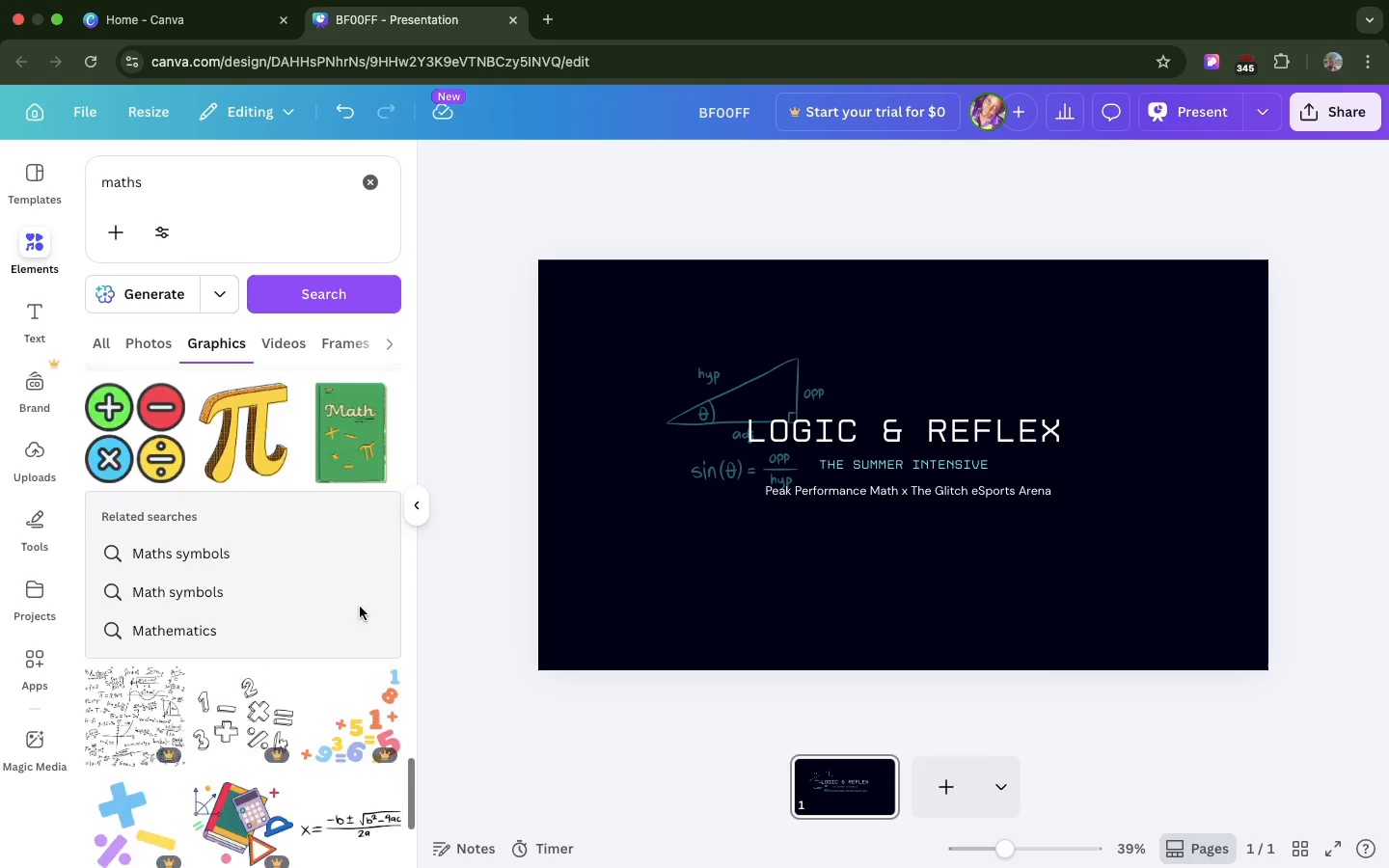 
scroll: coordinate [360, 607], scroll_direction: down, amount: 125.0
 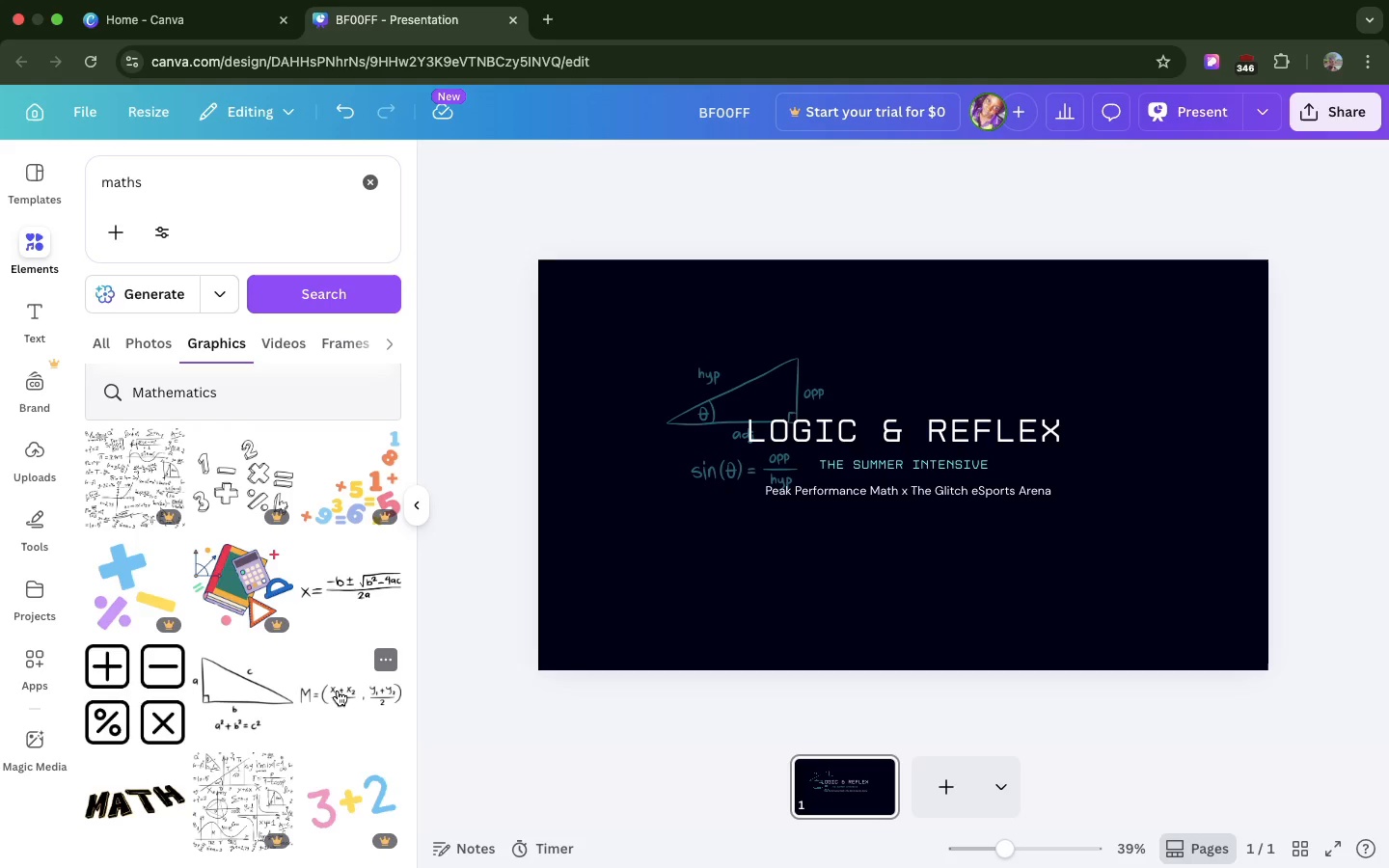 
left_click_drag(start_coordinate=[338, 691], to_coordinate=[753, 554])
 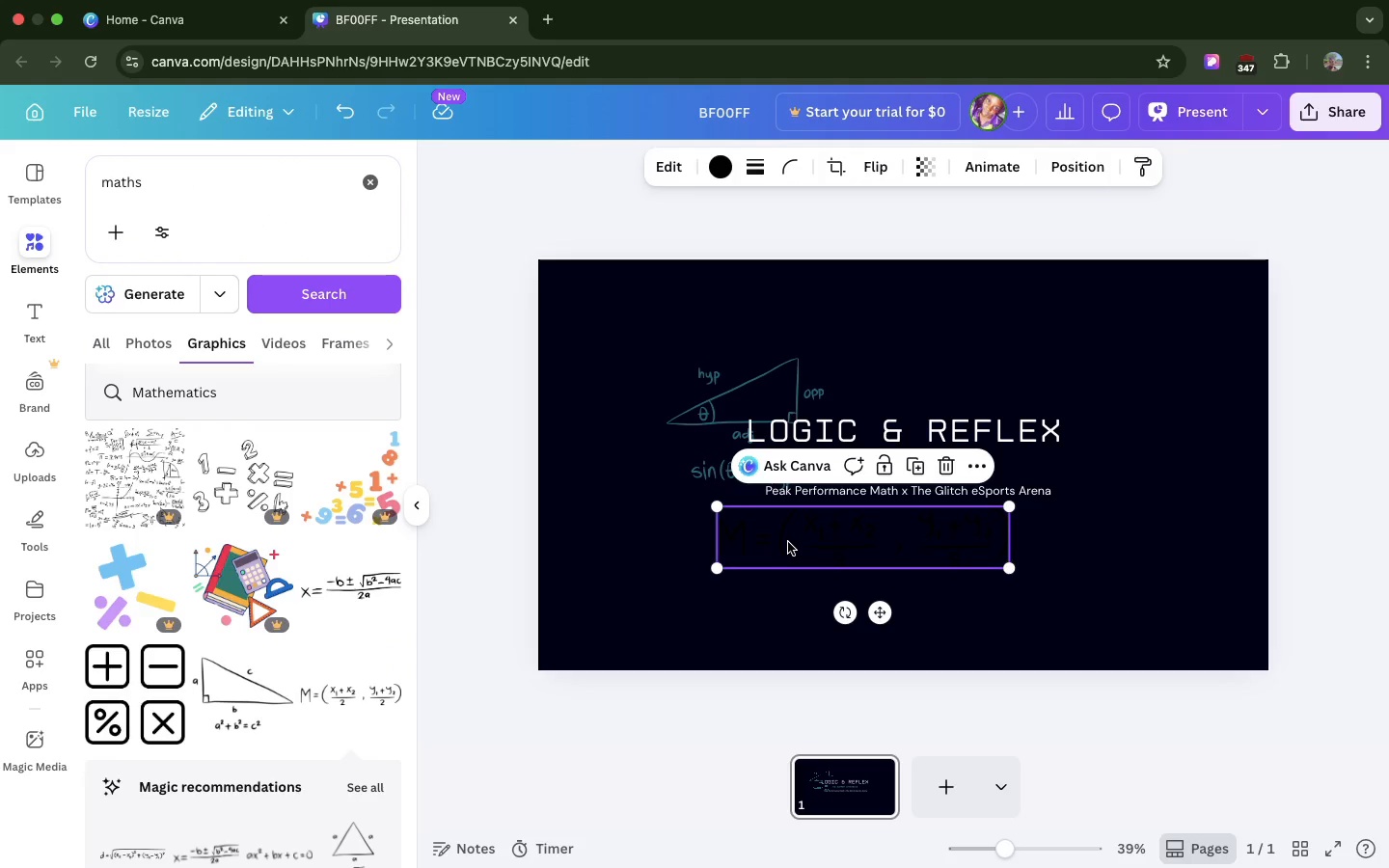 
left_click_drag(start_coordinate=[788, 542], to_coordinate=[925, 677])
 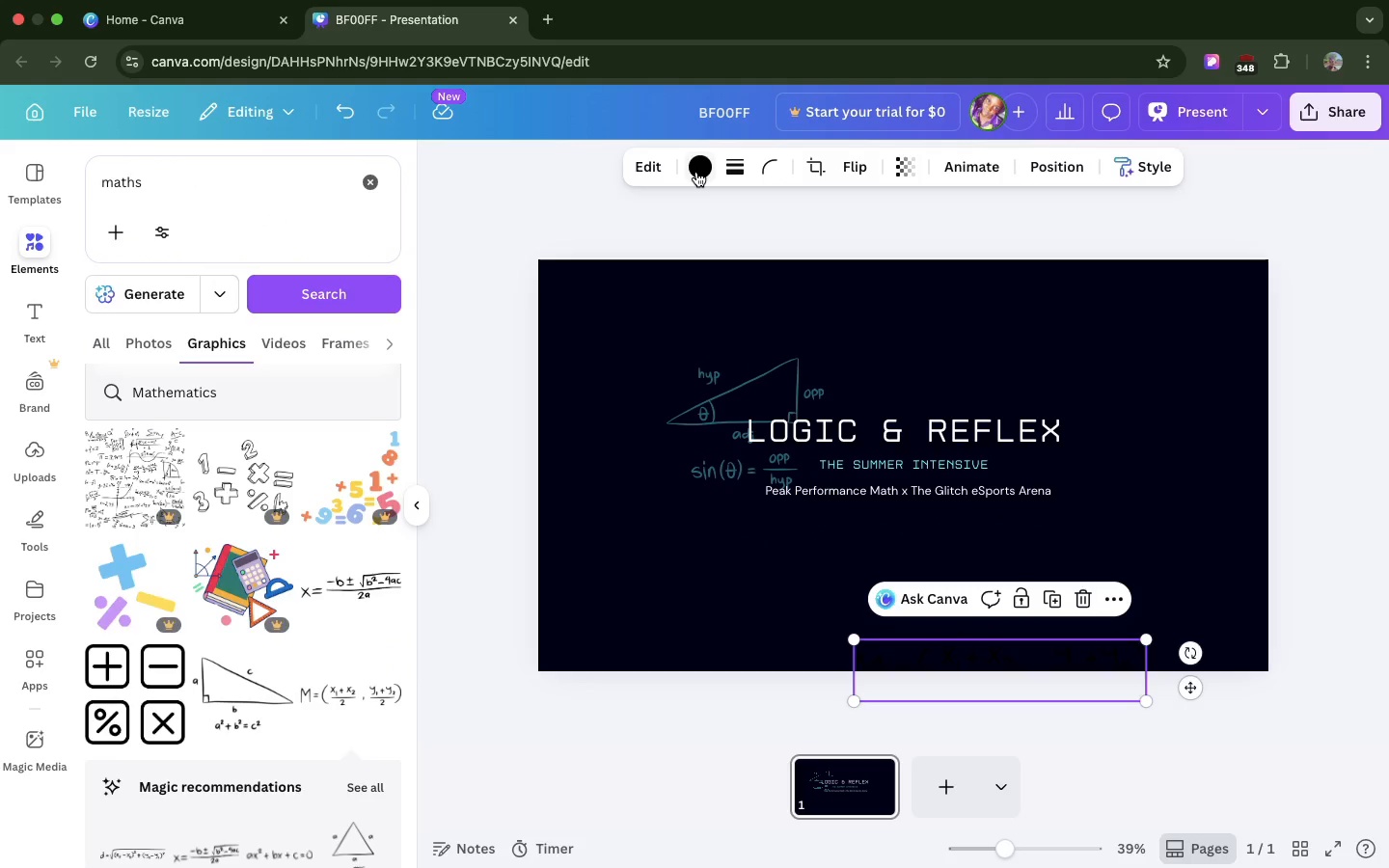 
left_click([696, 172])
 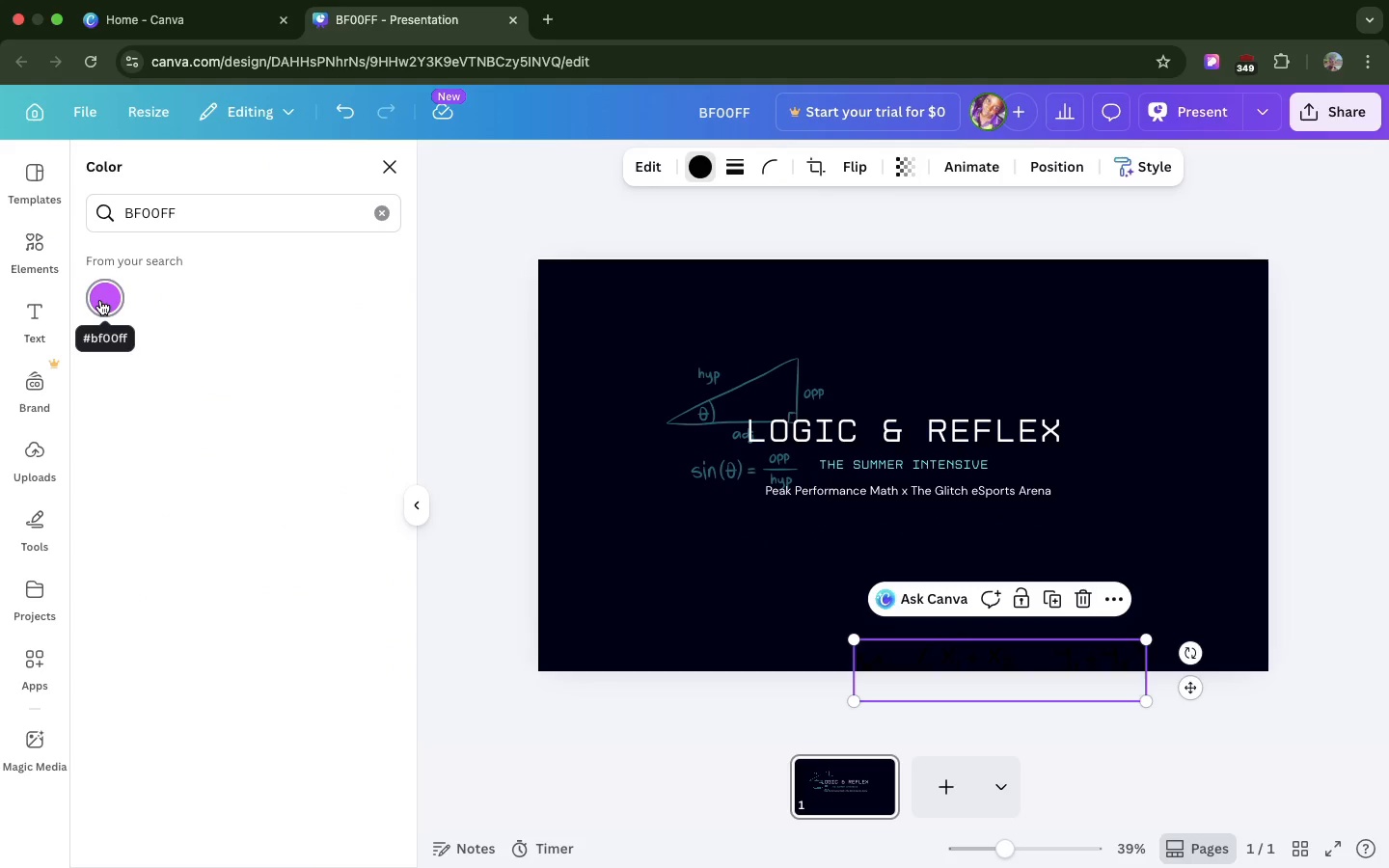 
left_click([100, 300])
 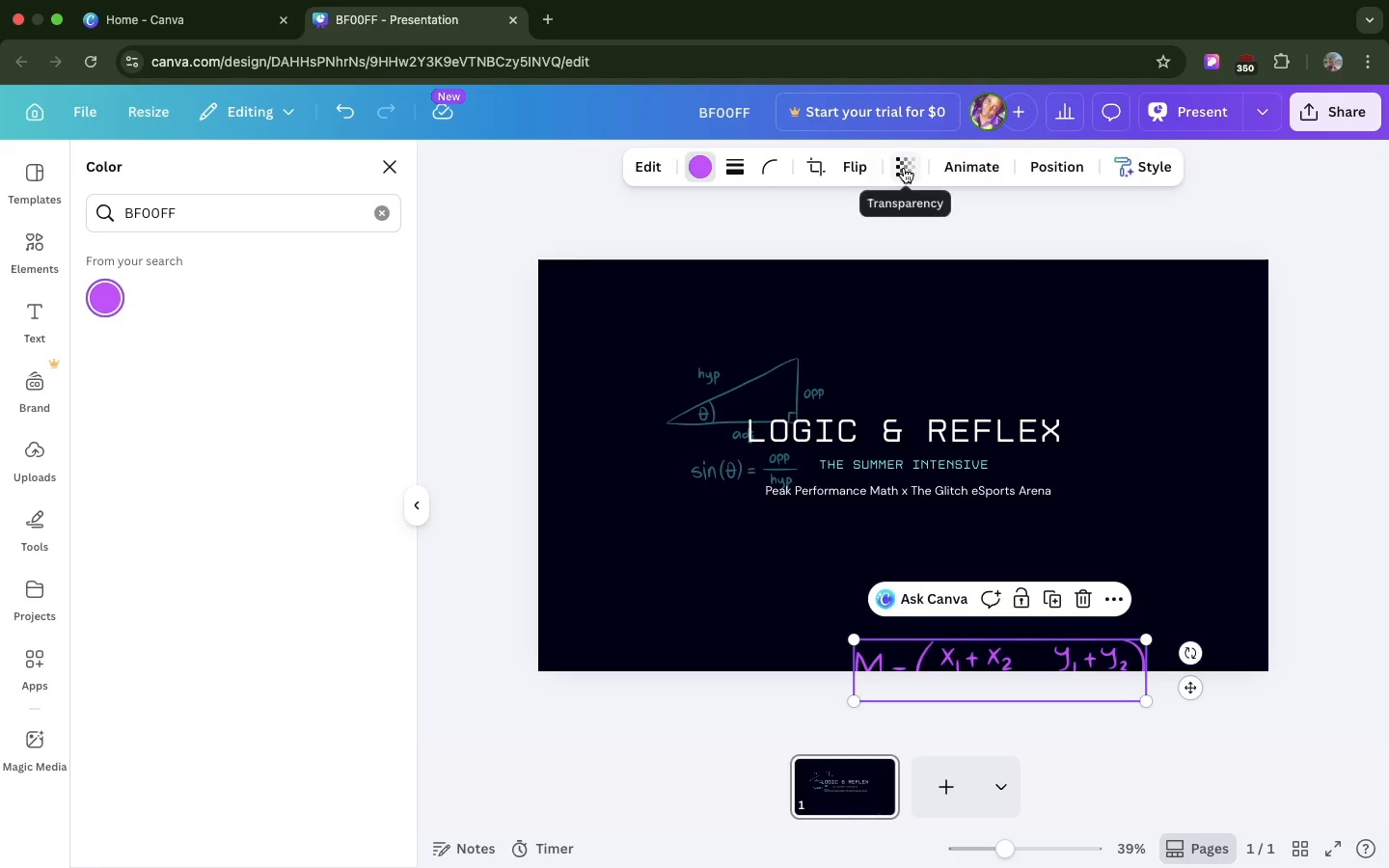 
left_click([904, 168])
 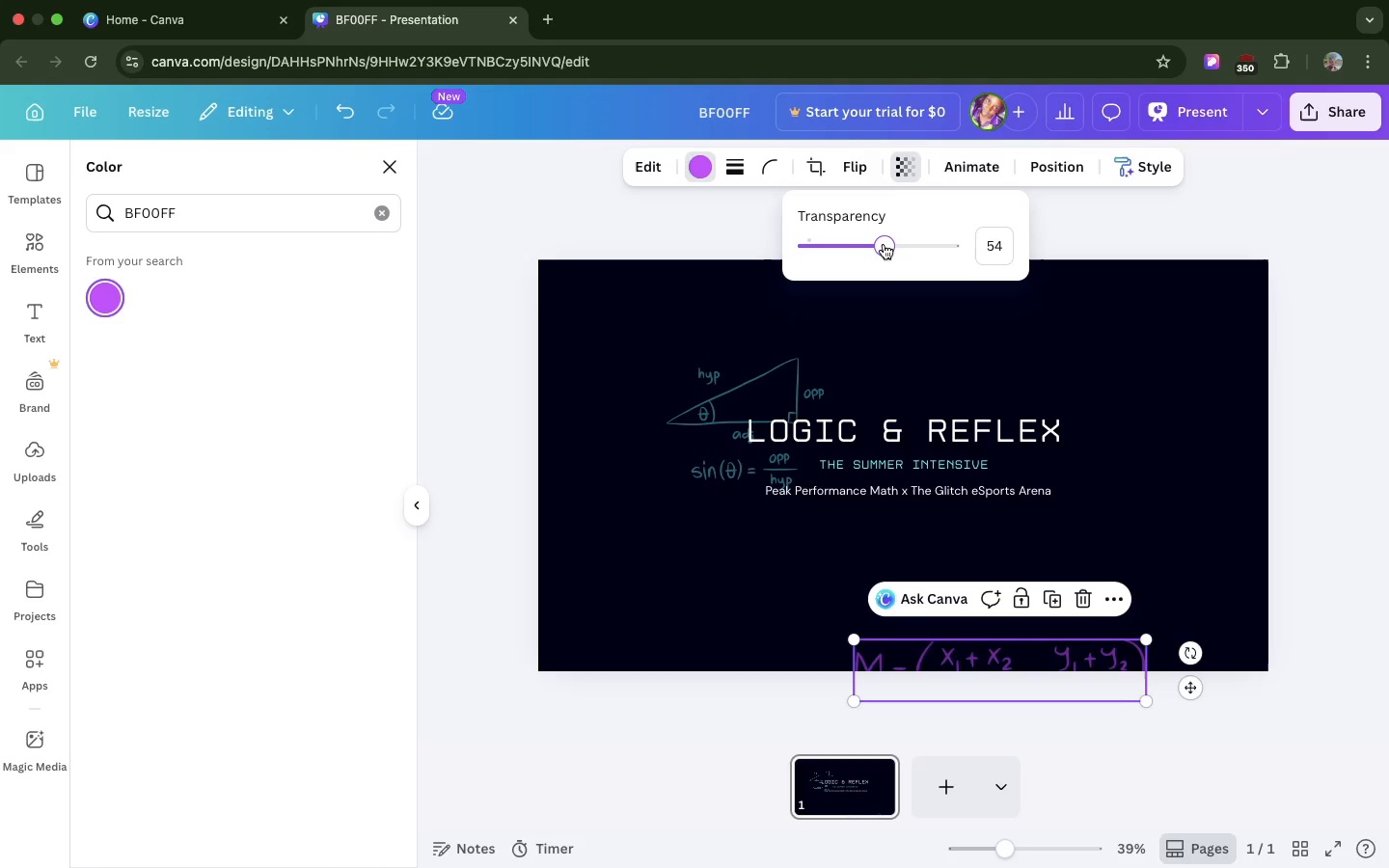 
left_click([884, 244])
 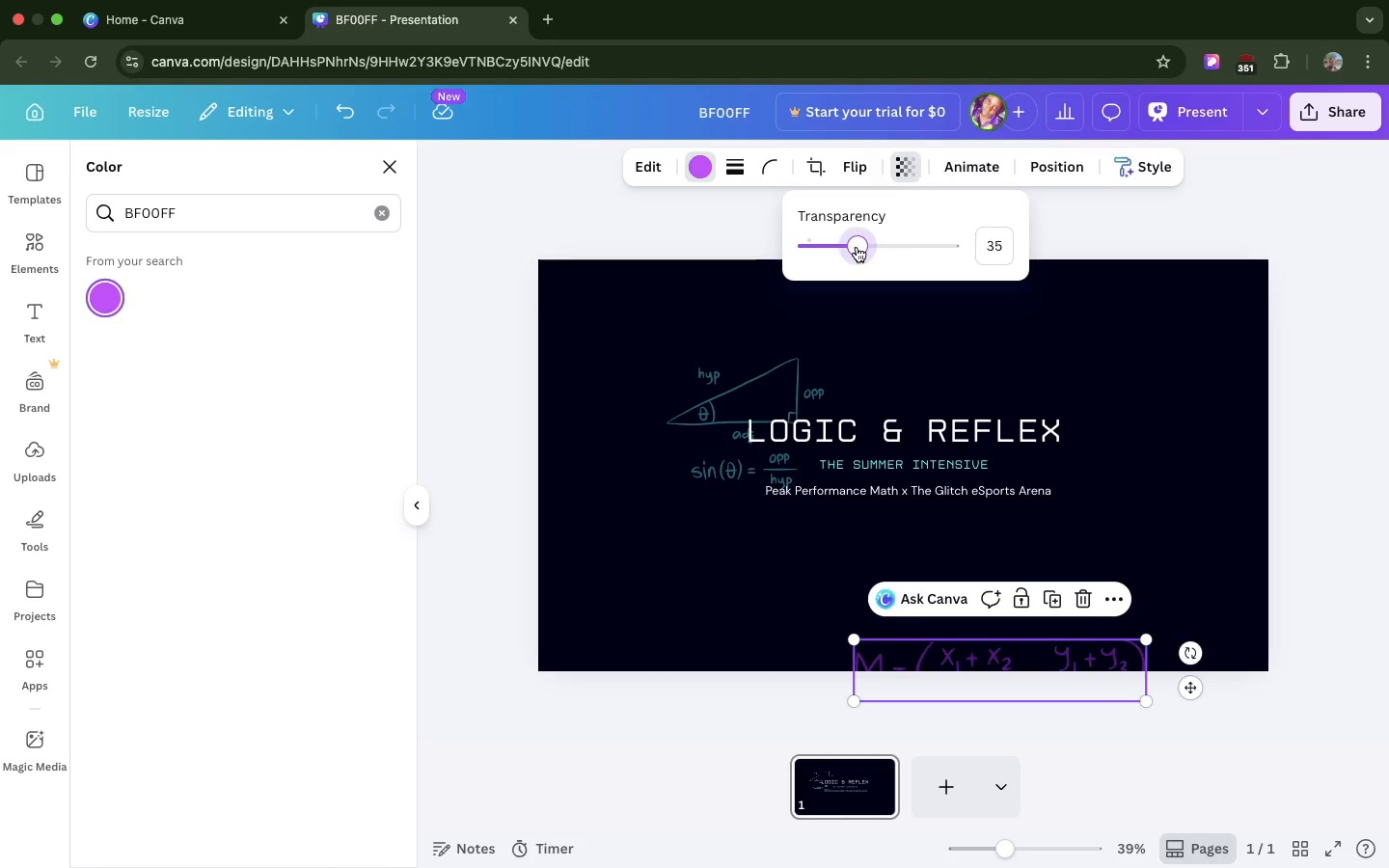 
left_click([857, 247])
 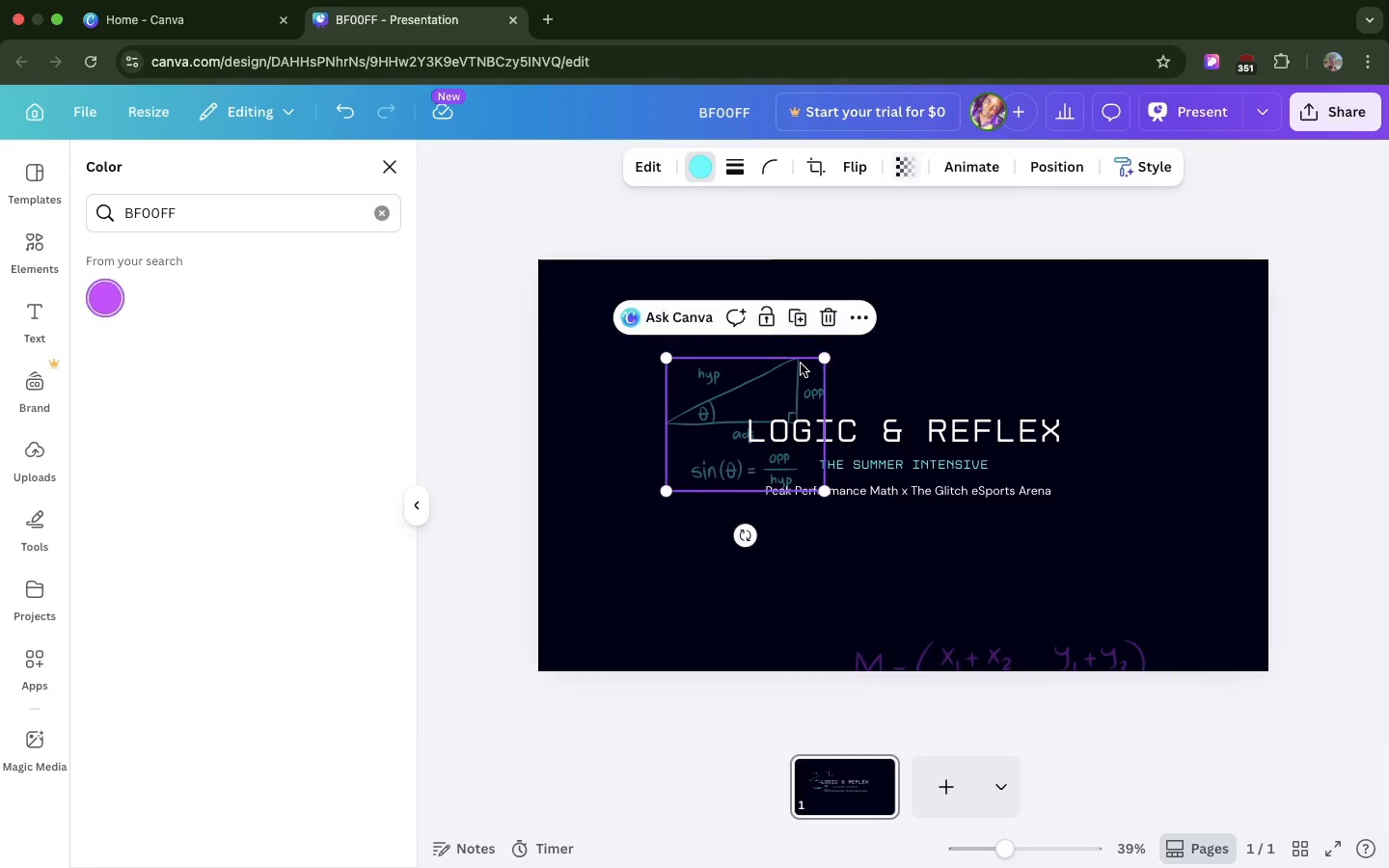 
left_click([801, 364])
 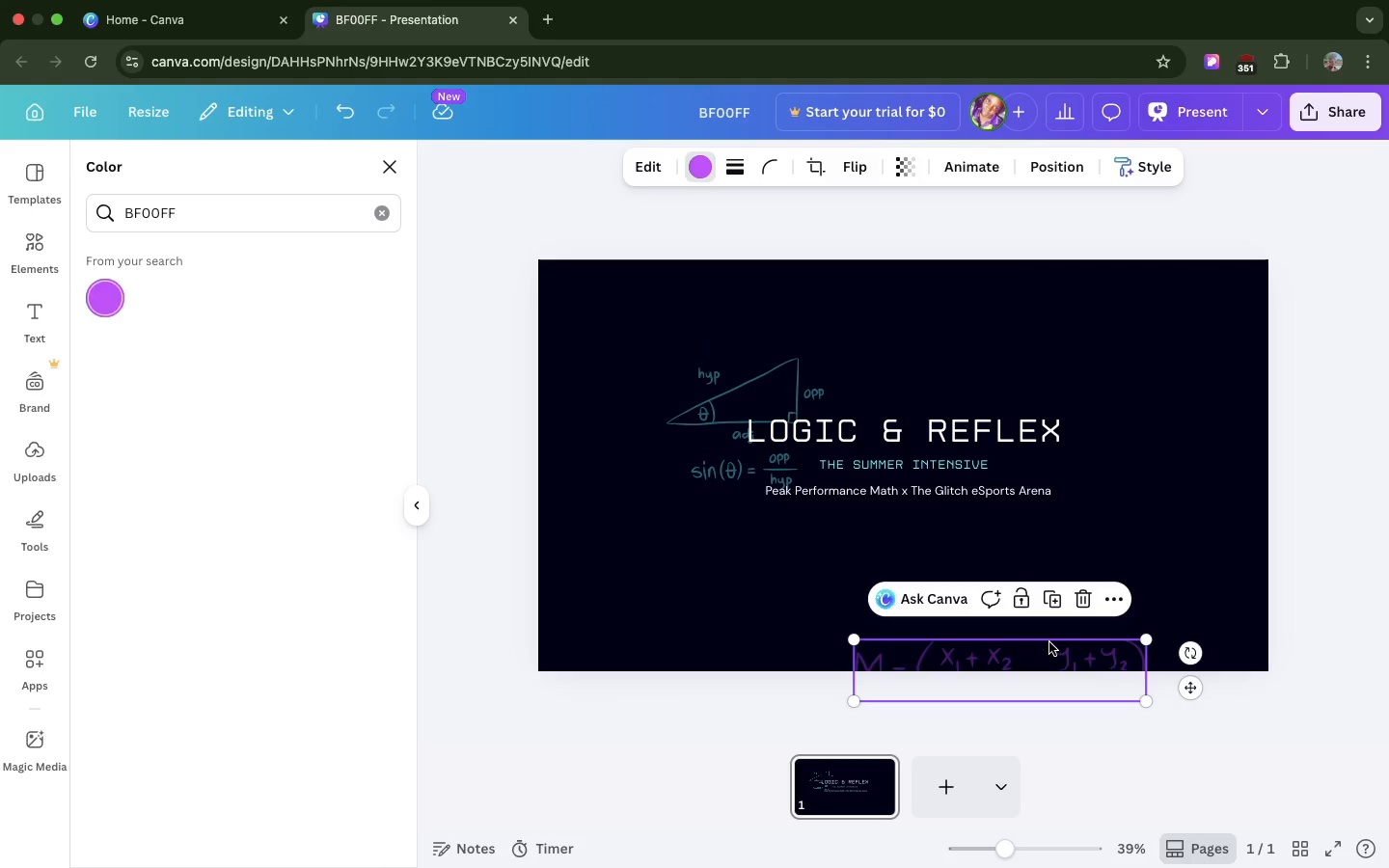 
left_click([1049, 642])
 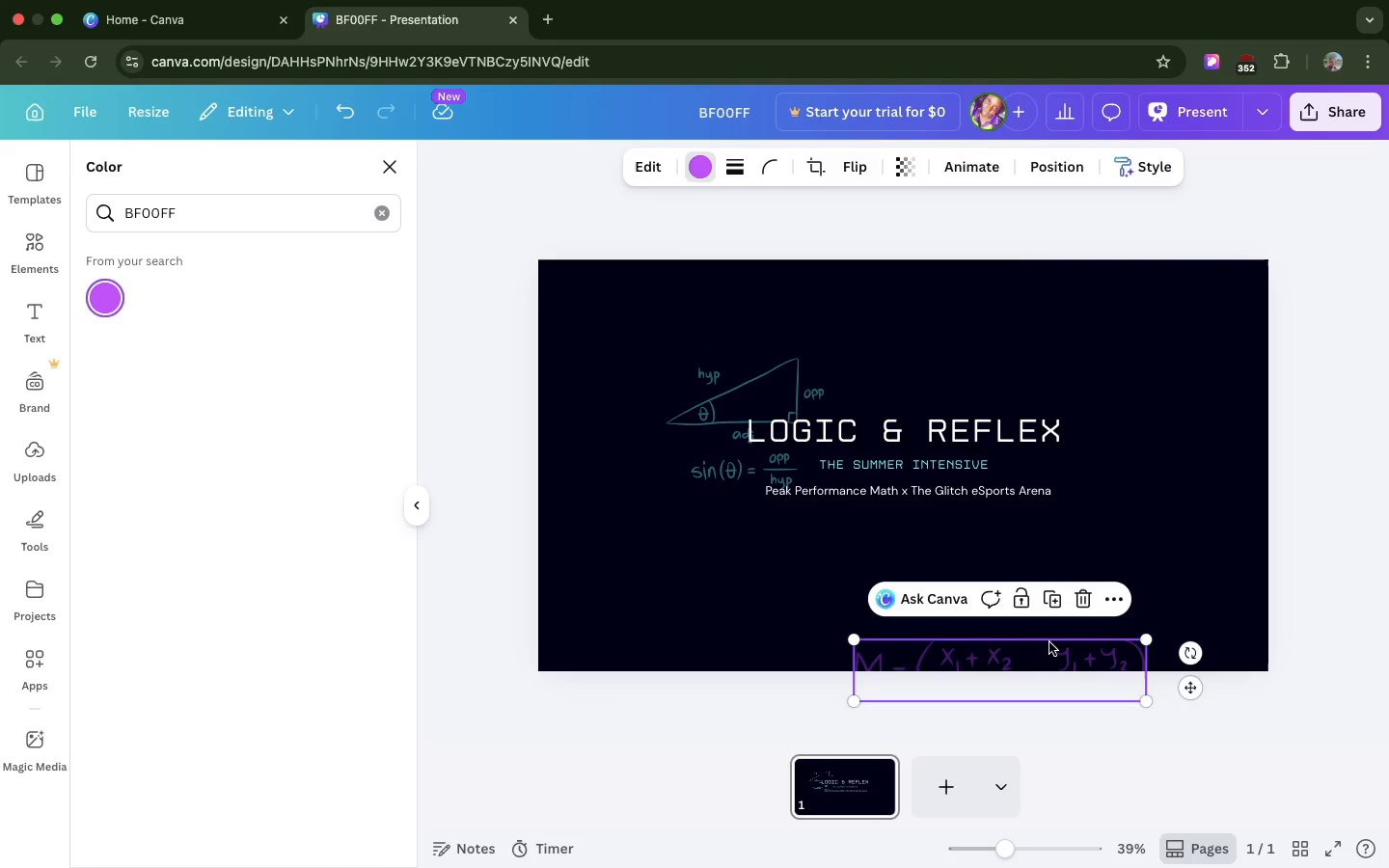 
left_click_drag(start_coordinate=[1049, 642], to_coordinate=[1115, 560])
 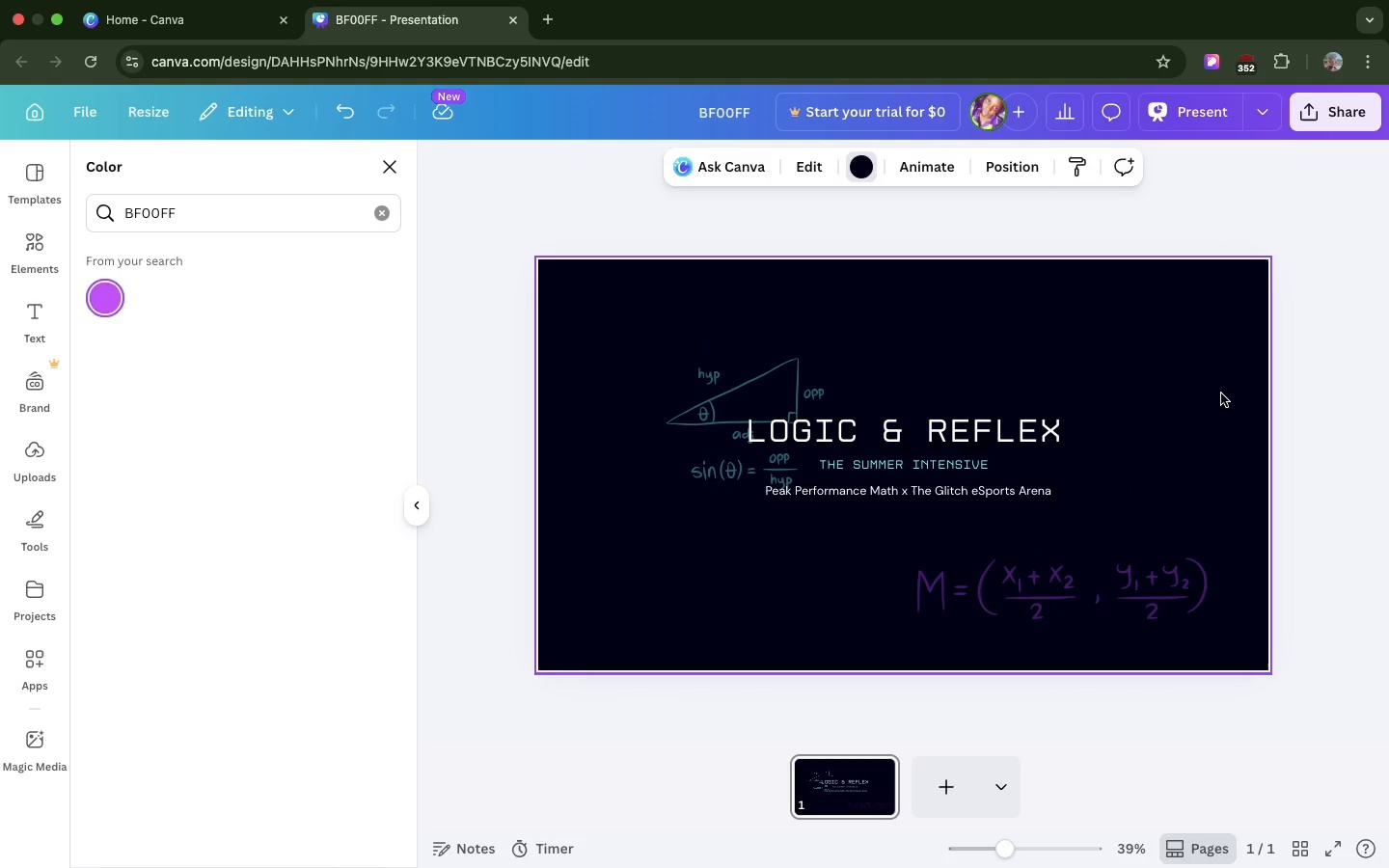 
left_click([1221, 393])
 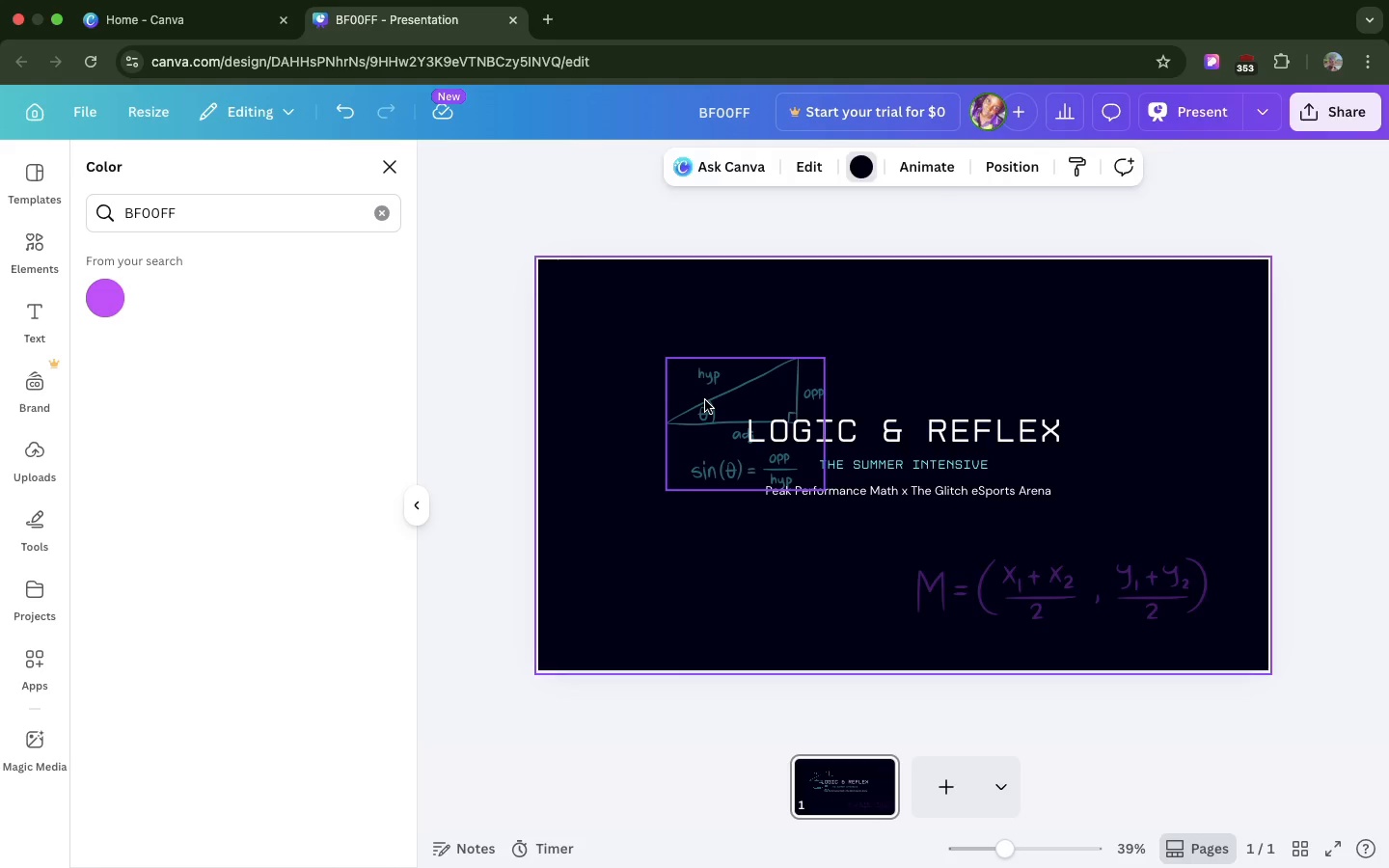 
left_click_drag(start_coordinate=[705, 400], to_coordinate=[614, 362])
 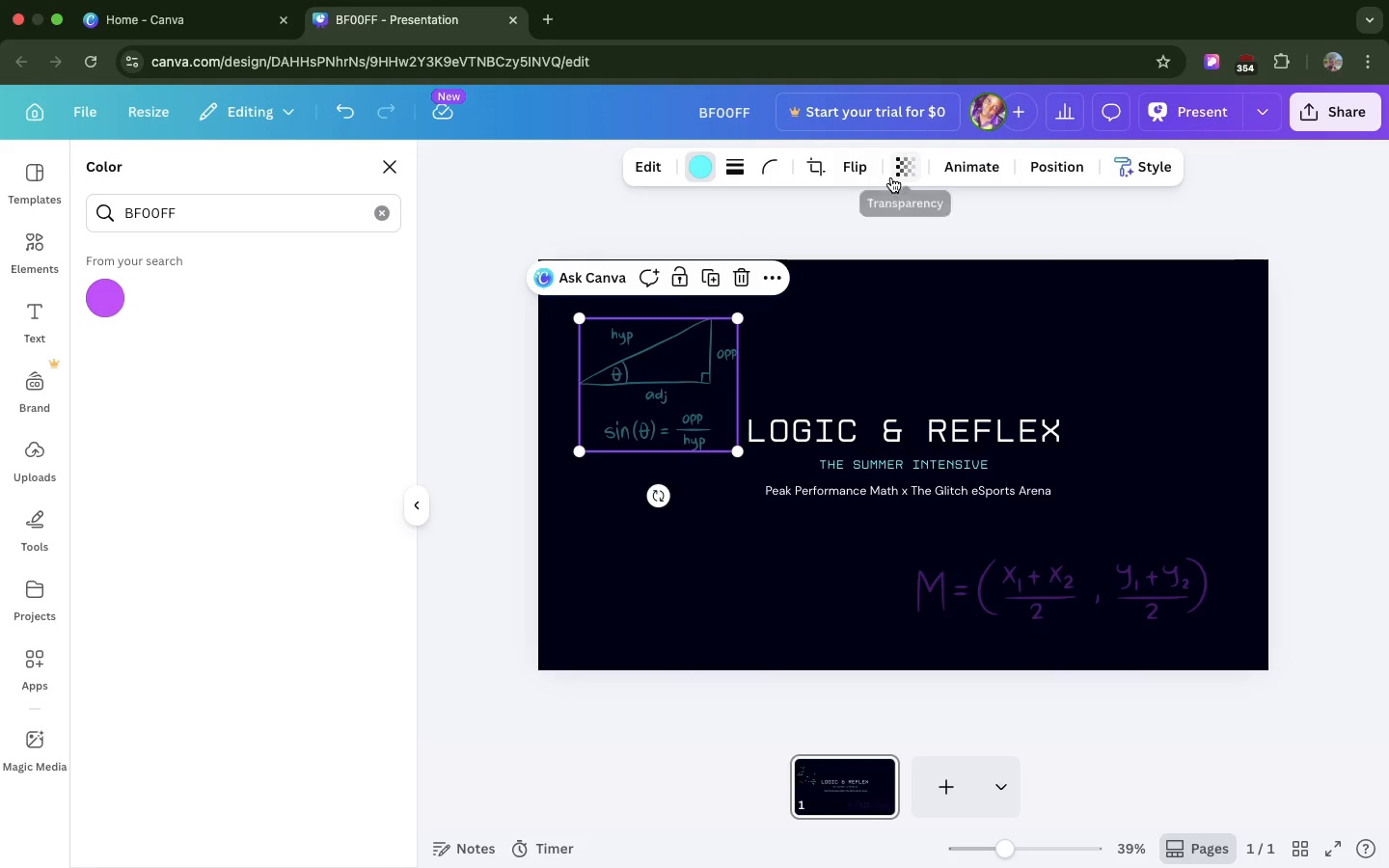 
left_click([891, 177])
 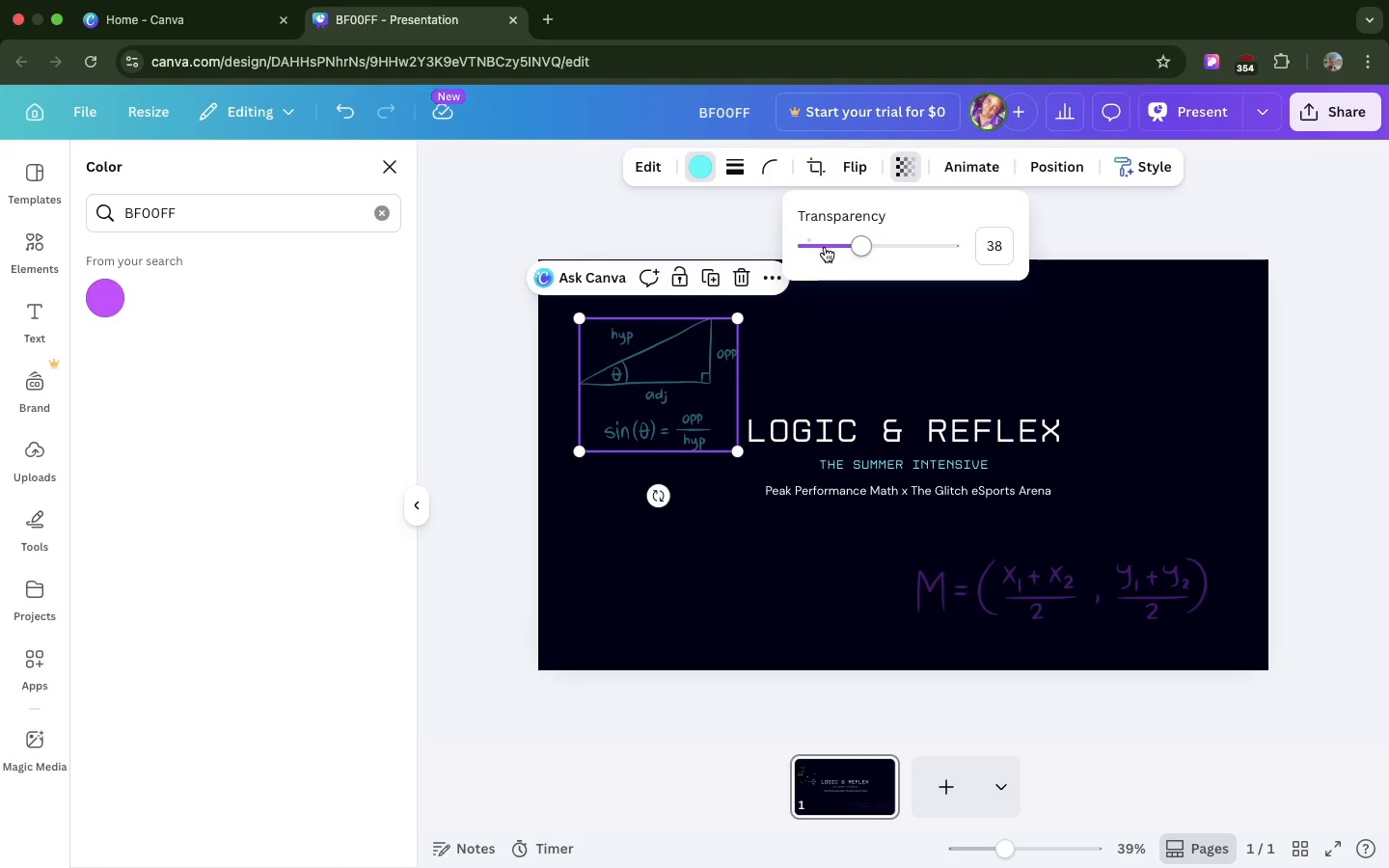 
left_click([825, 247])
 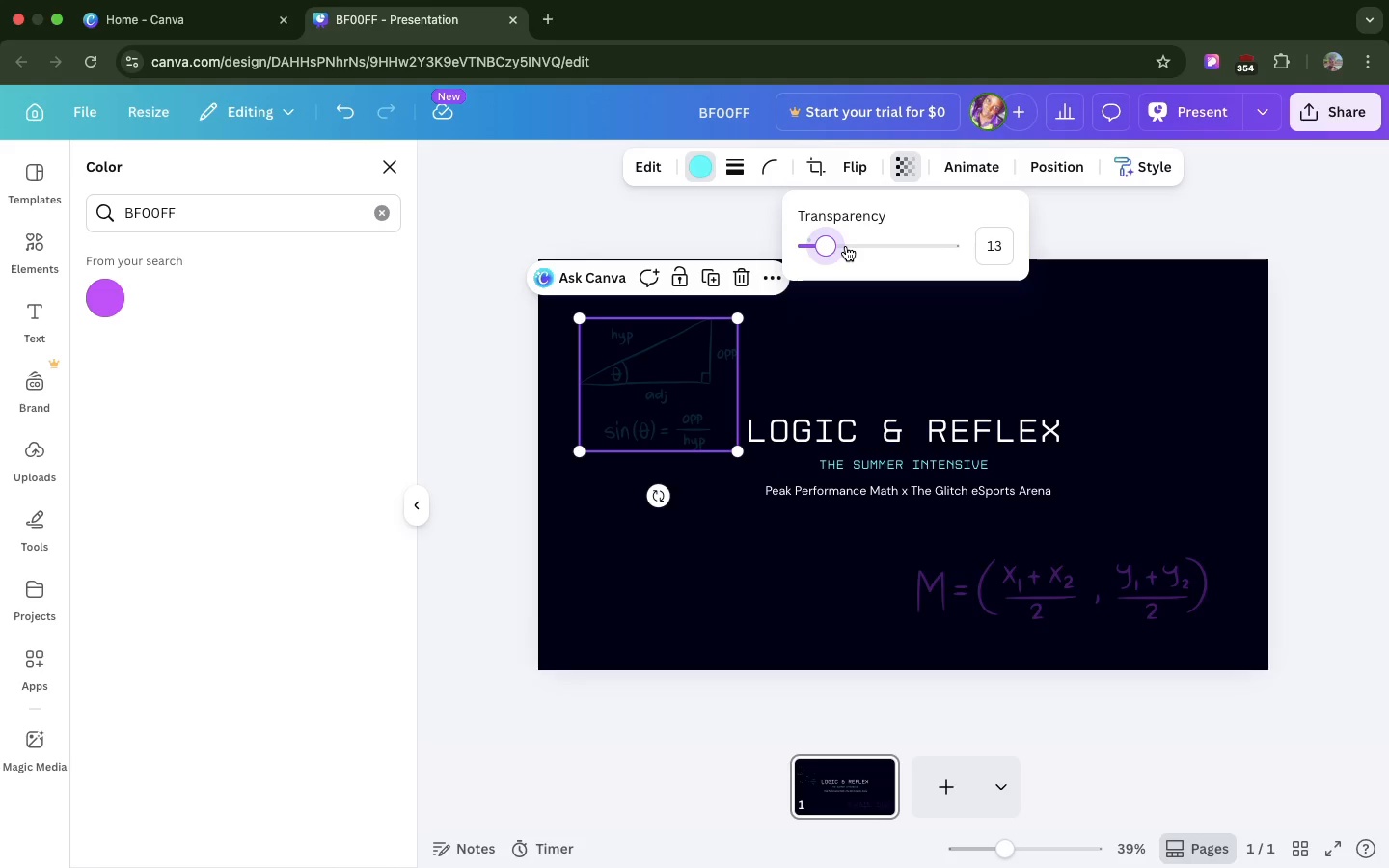 
left_click([846, 245])
 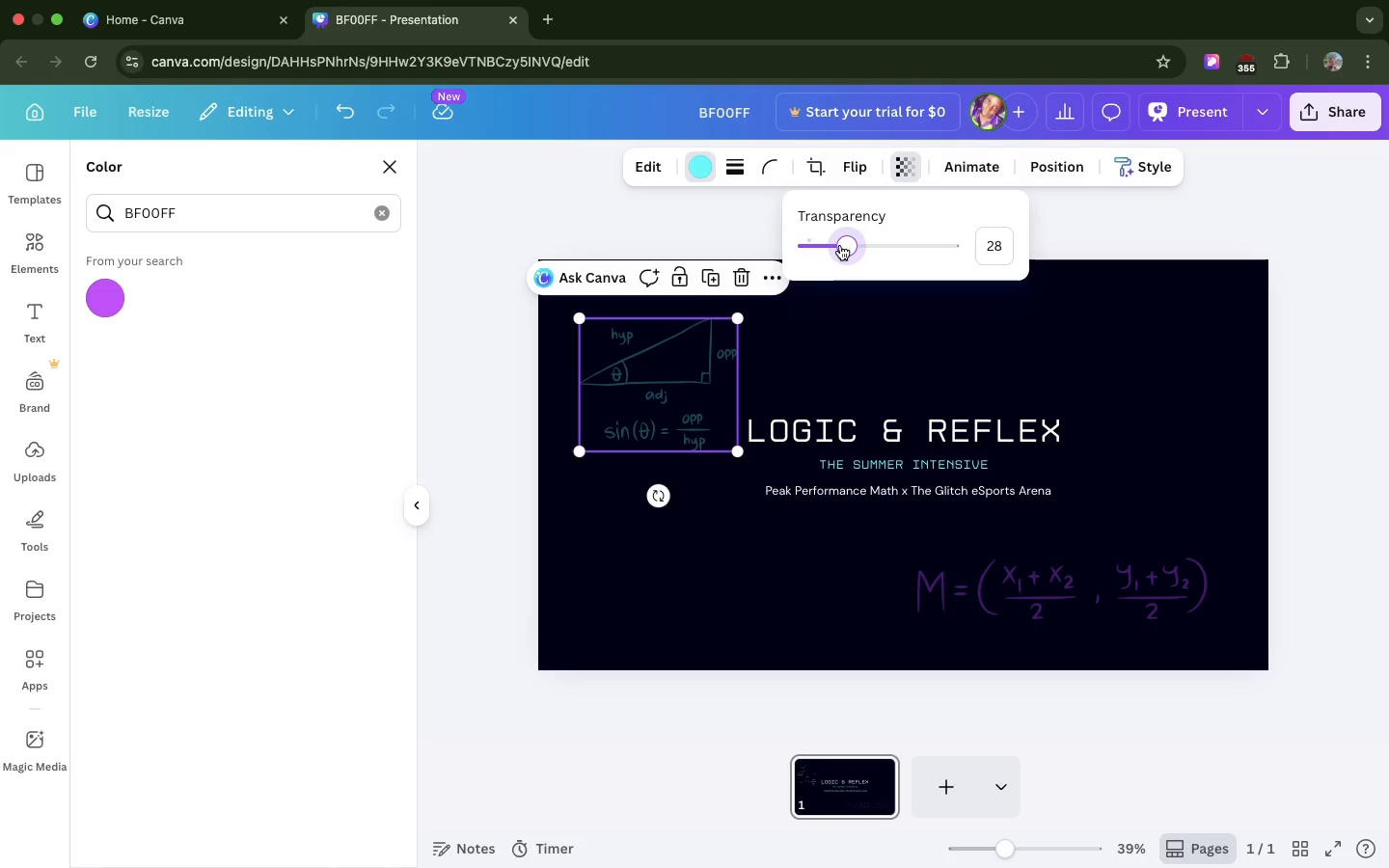 
left_click([840, 245])
 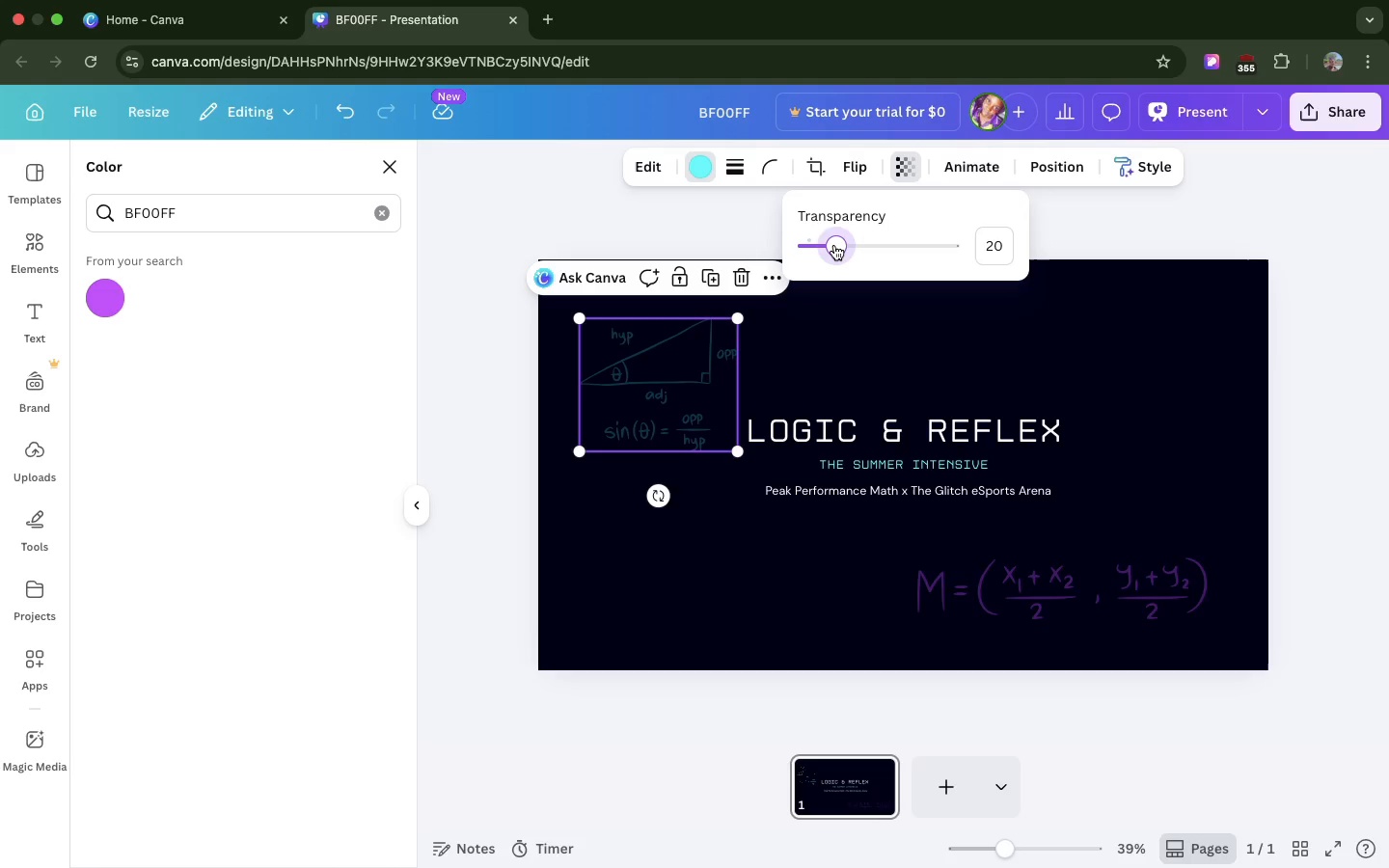 
left_click([834, 245])
 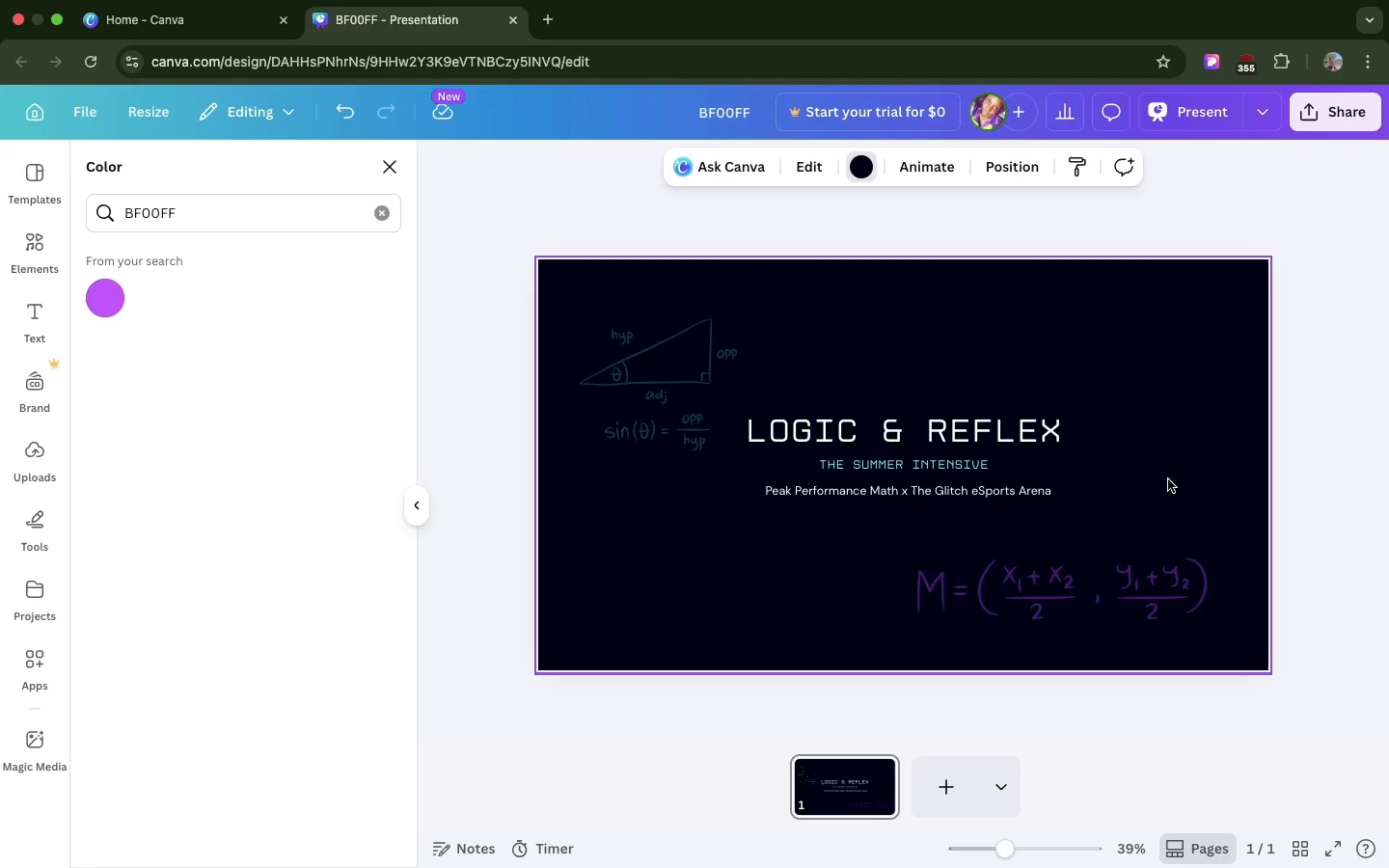 
left_click([1168, 479])
 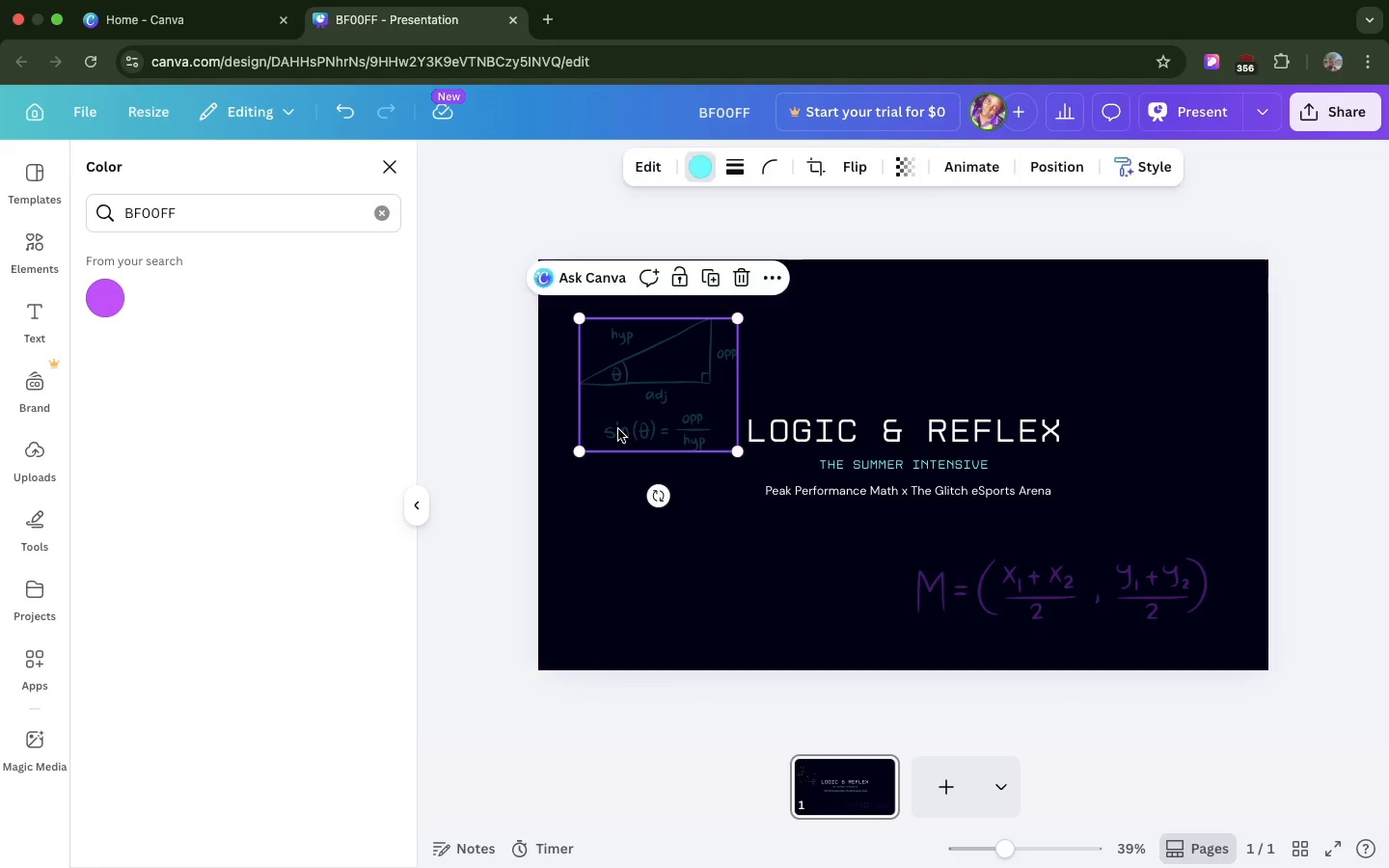 
left_click_drag(start_coordinate=[618, 429], to_coordinate=[576, 379])
 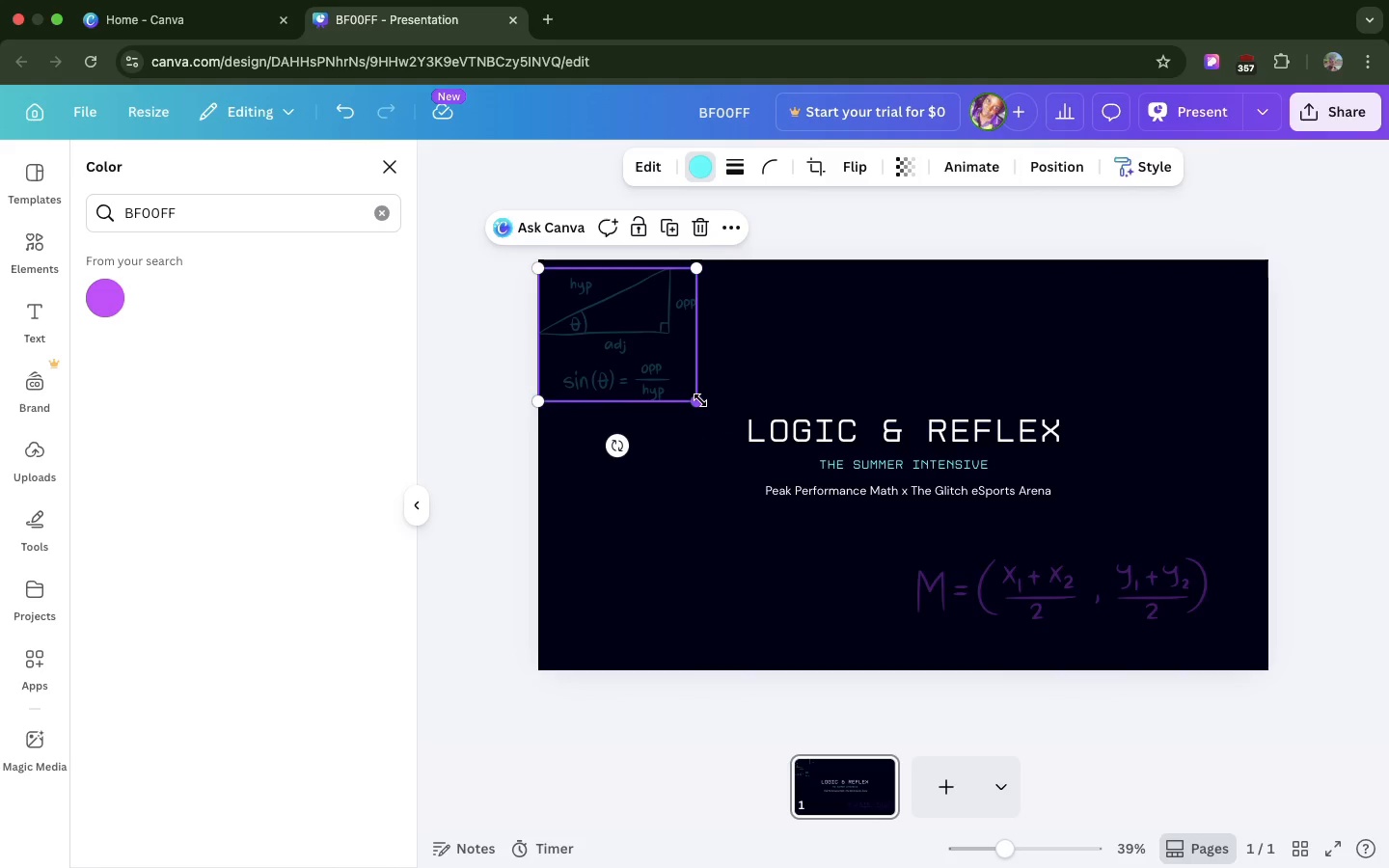 
left_click_drag(start_coordinate=[700, 400], to_coordinate=[1328, 420])
 